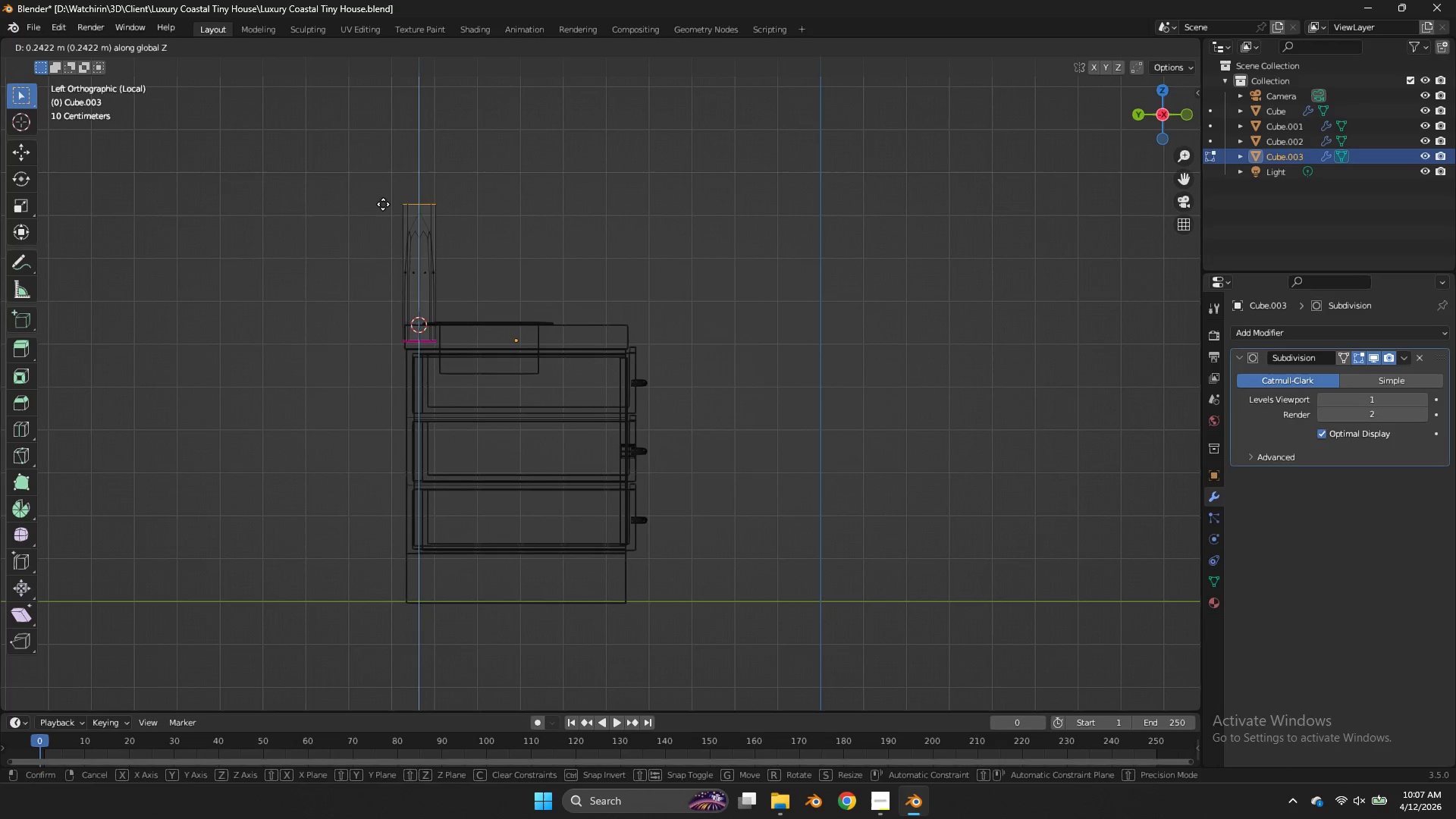 
left_click([385, 179])
 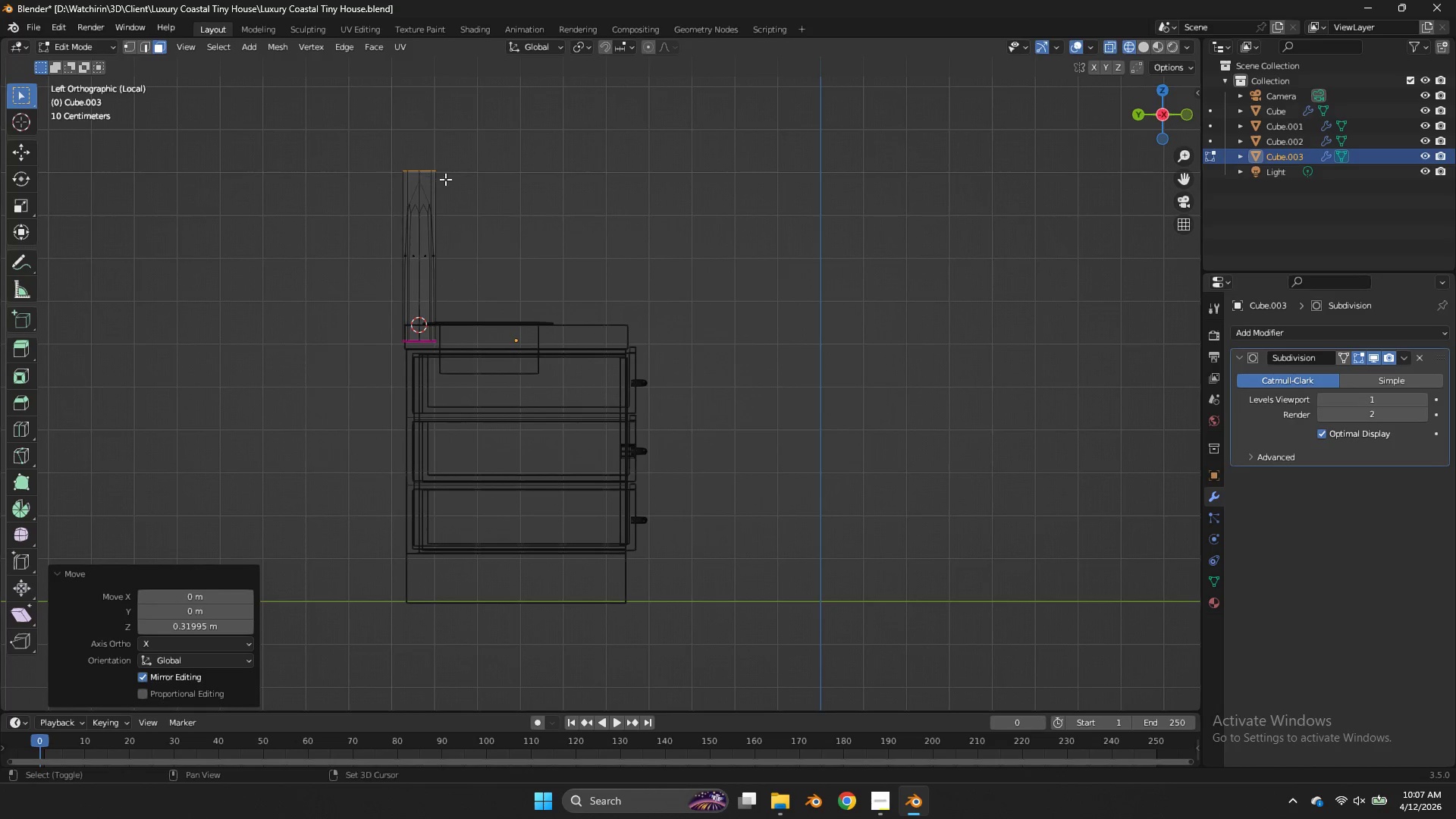 
key(Shift+E)
 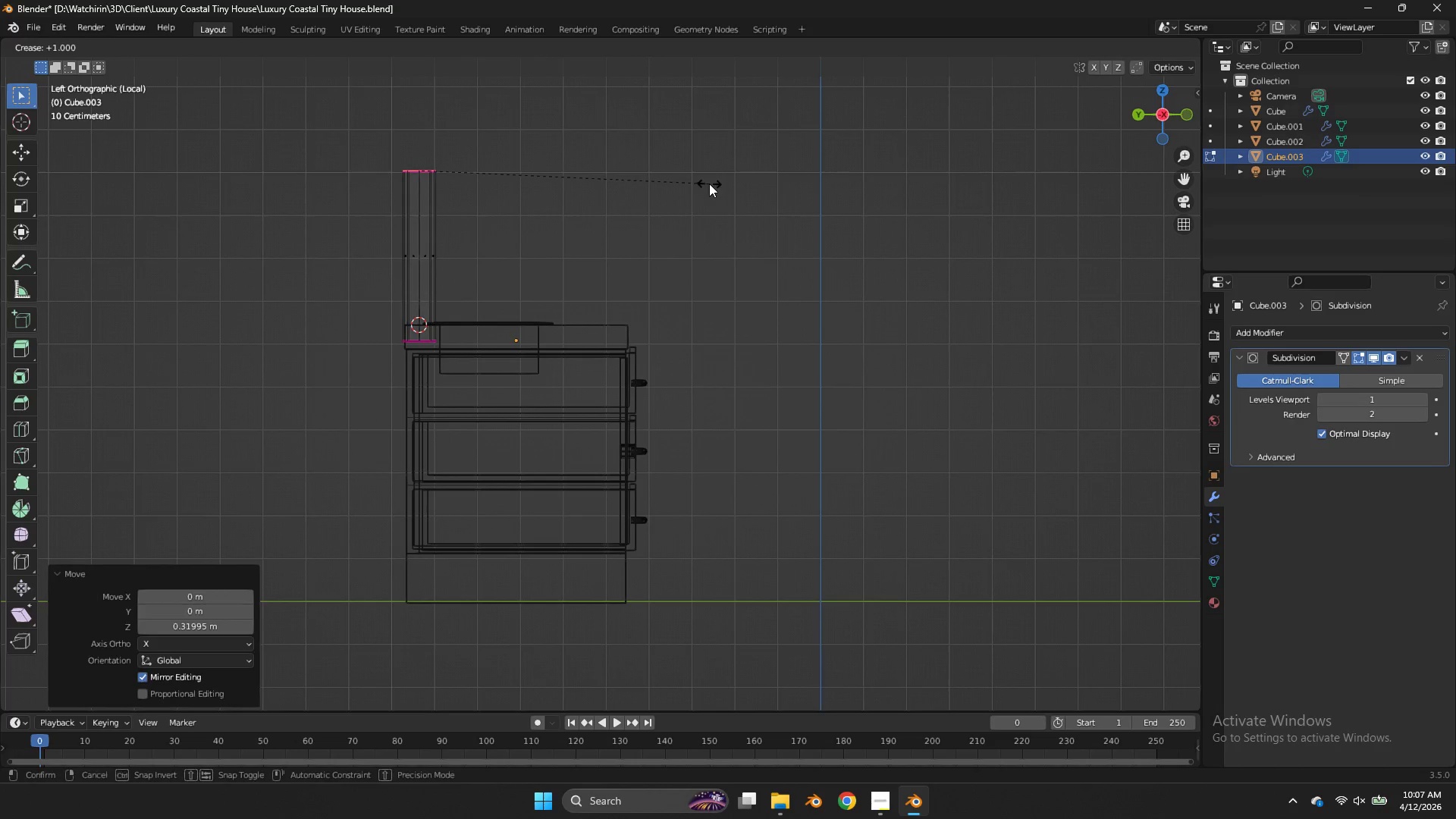 
left_click([709, 184])
 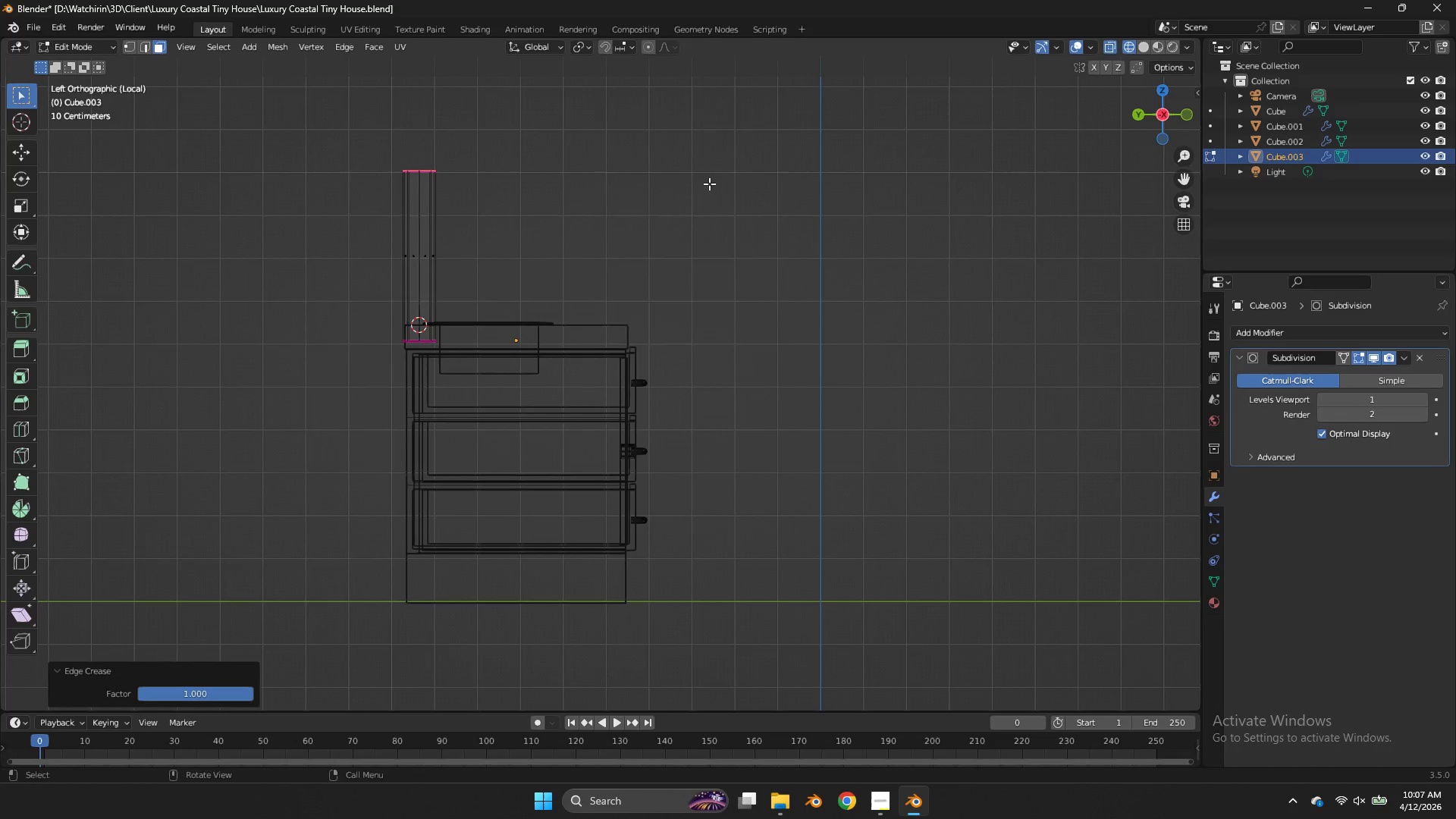 
key(X)
 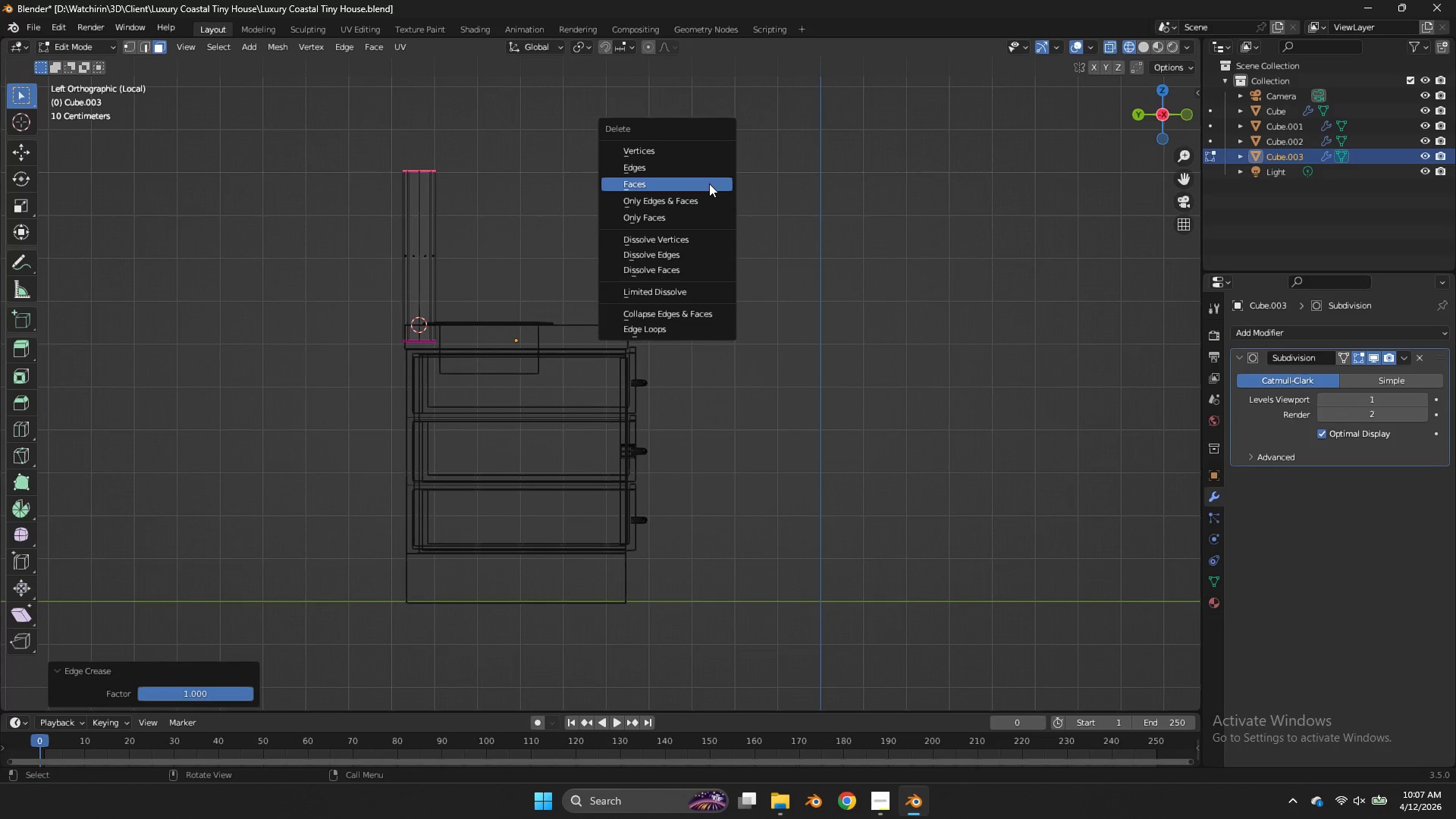 
left_click([709, 184])
 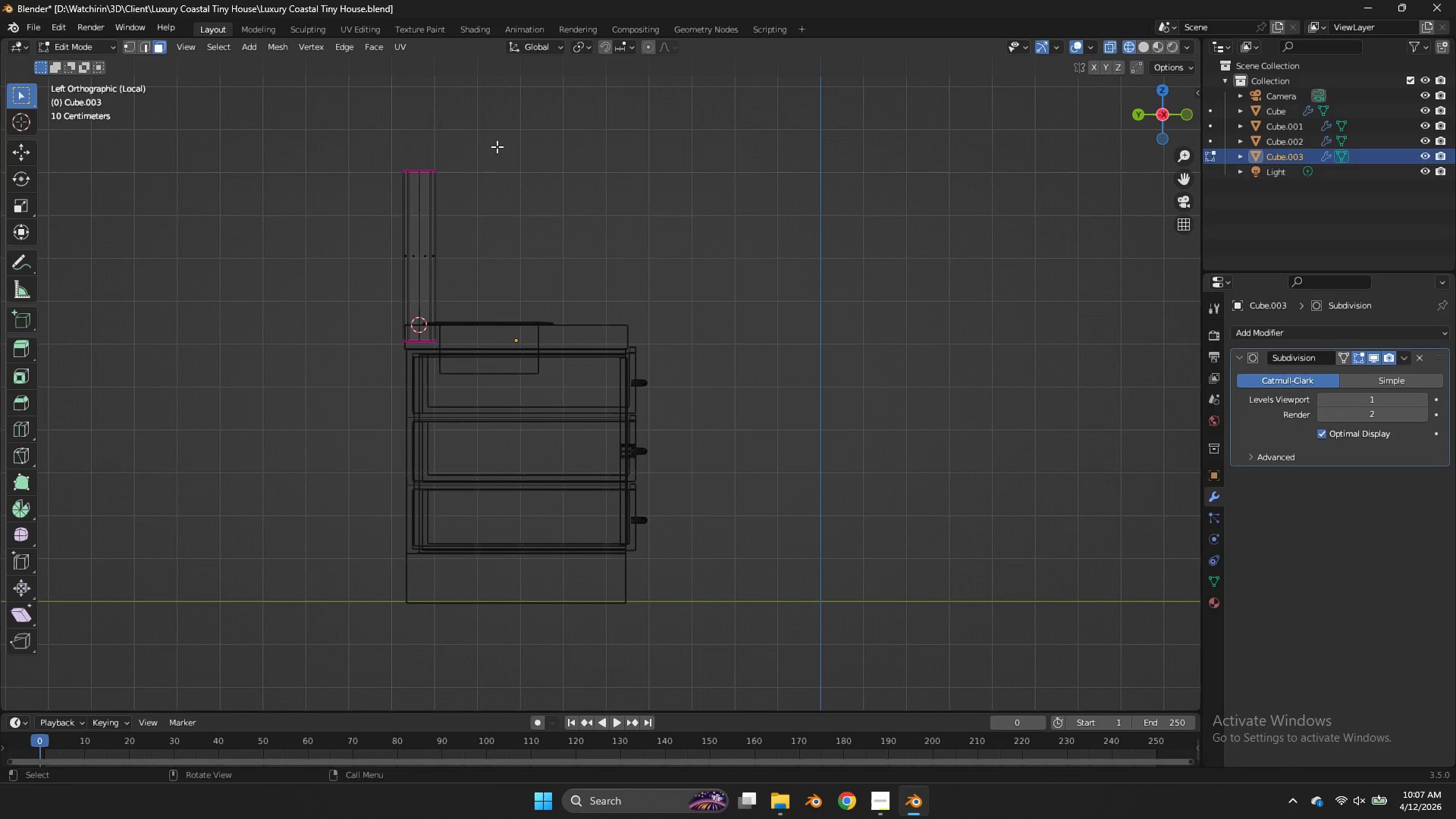 
left_click_drag(start_coordinate=[496, 143], to_coordinate=[293, 197])
 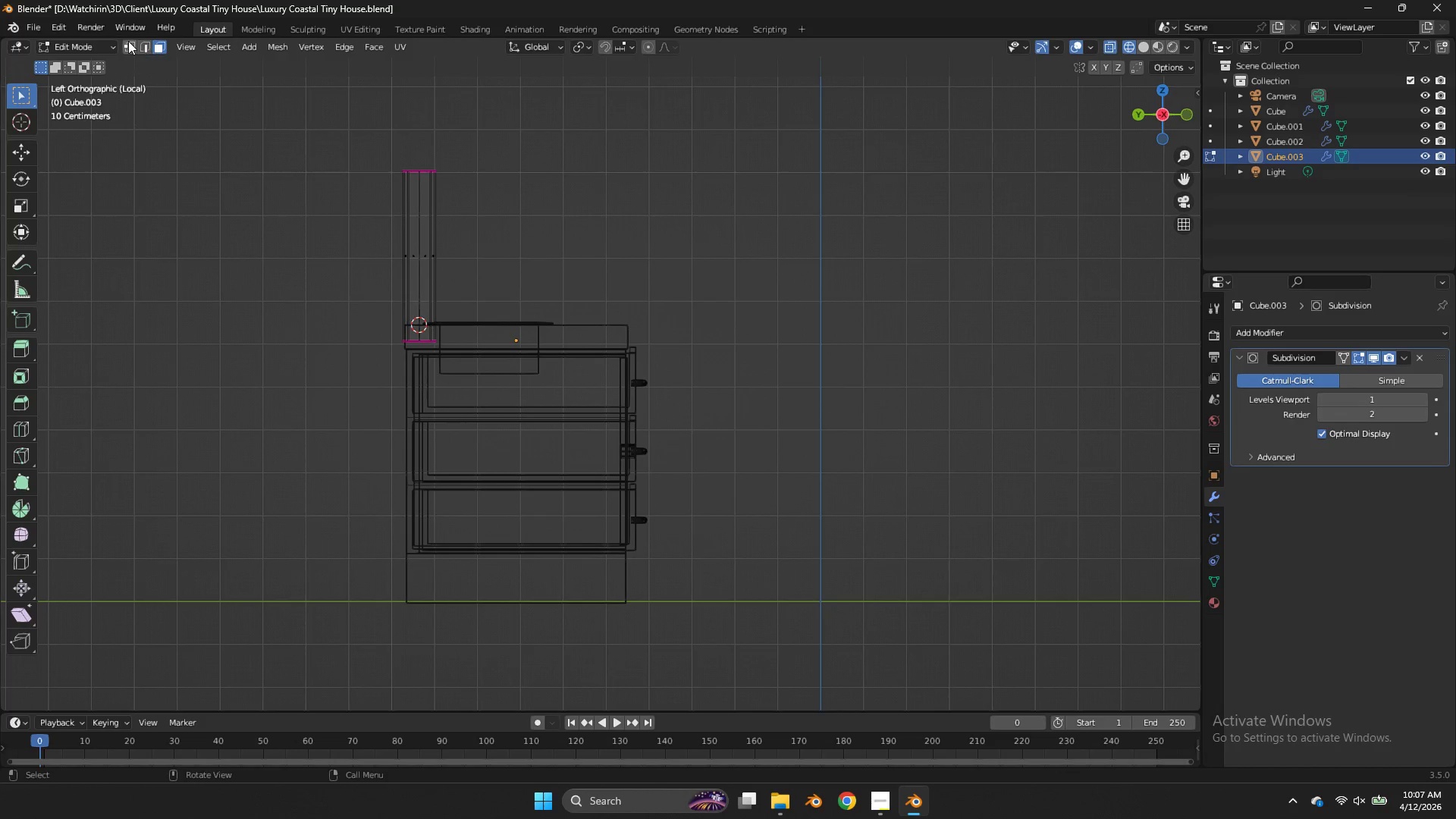 
left_click([127, 41])
 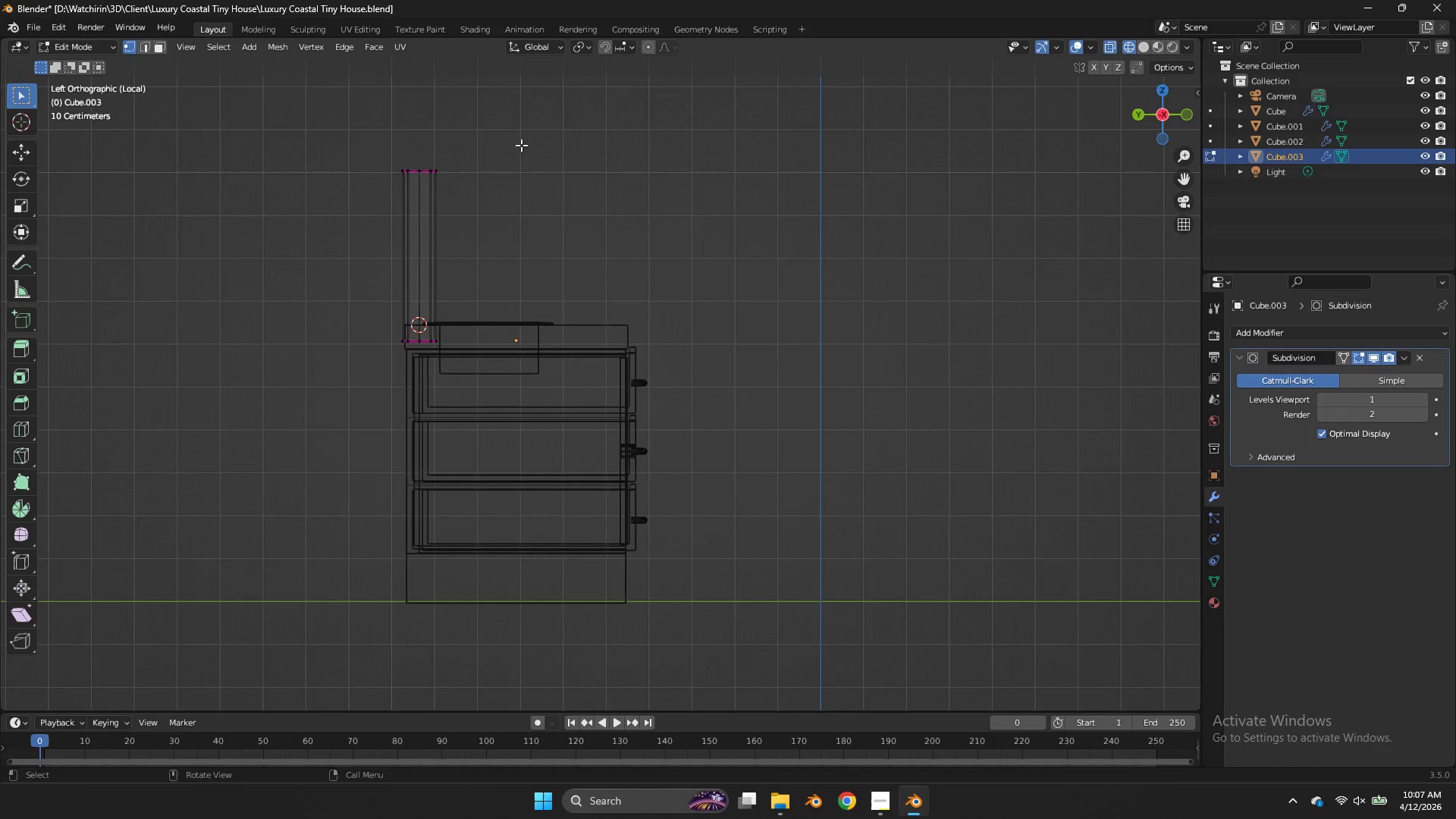 
left_click_drag(start_coordinate=[521, 145], to_coordinate=[328, 224])
 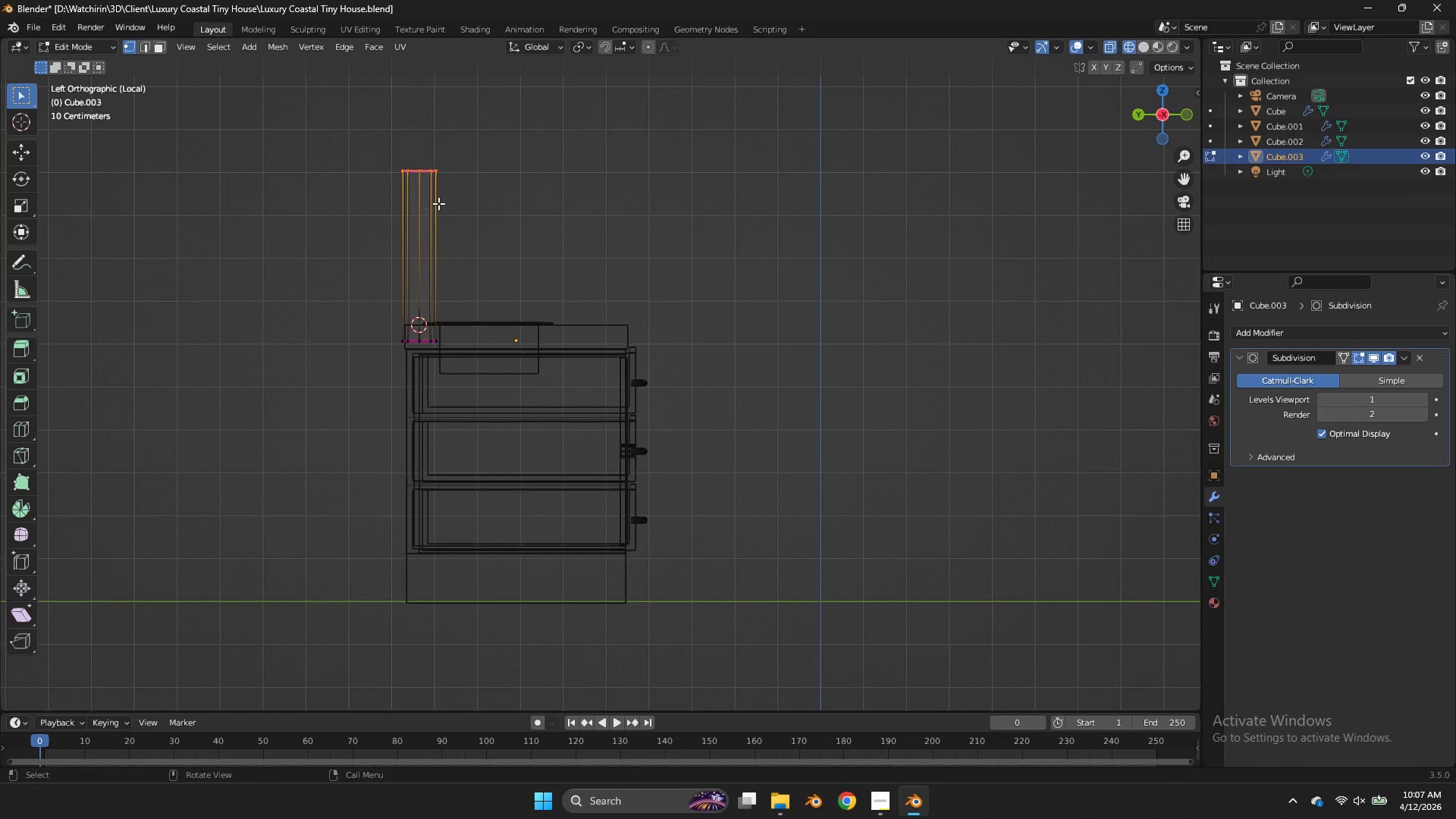 
key(Shift+ShiftLeft)
 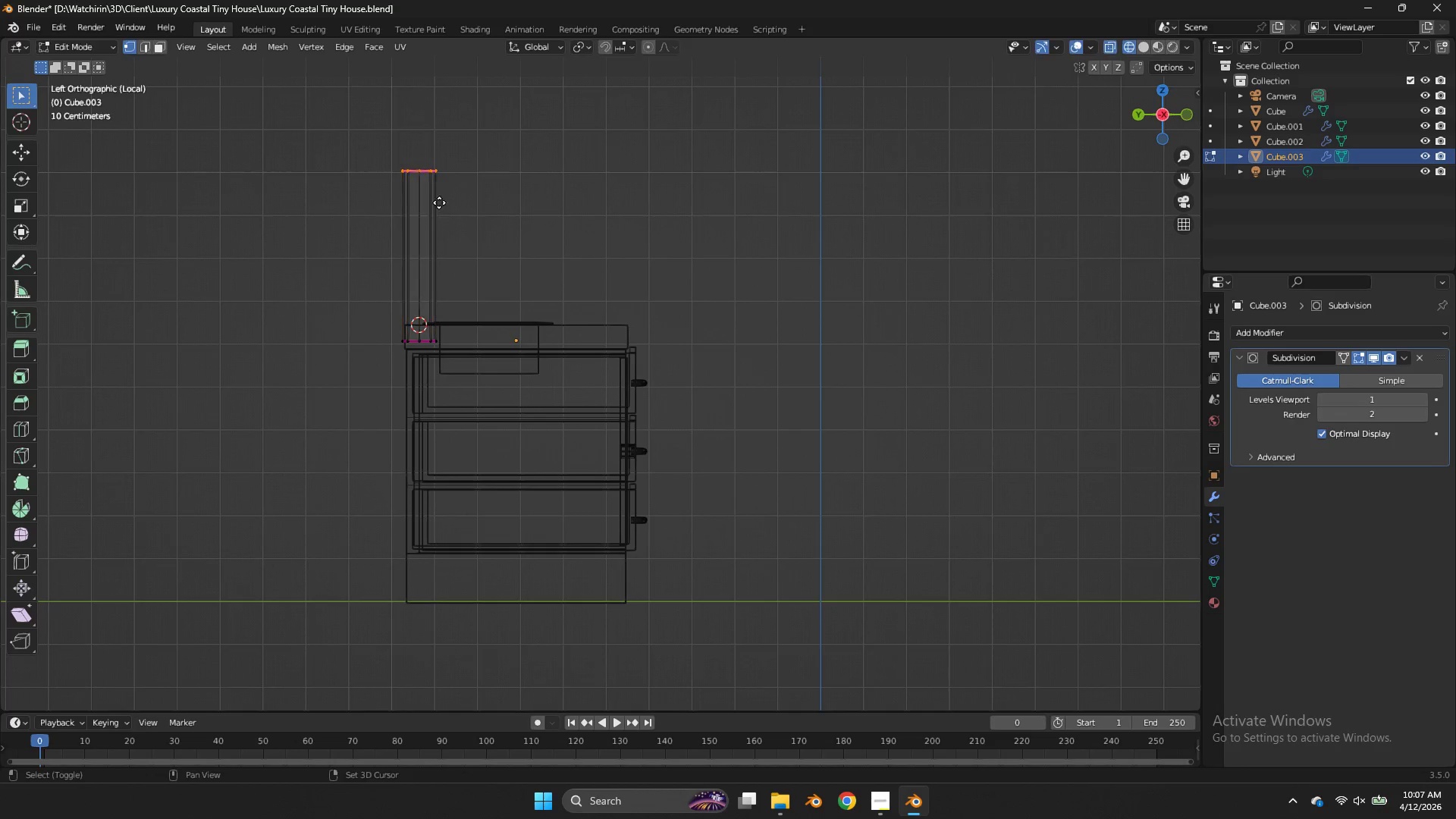 
key(Shift+D)
 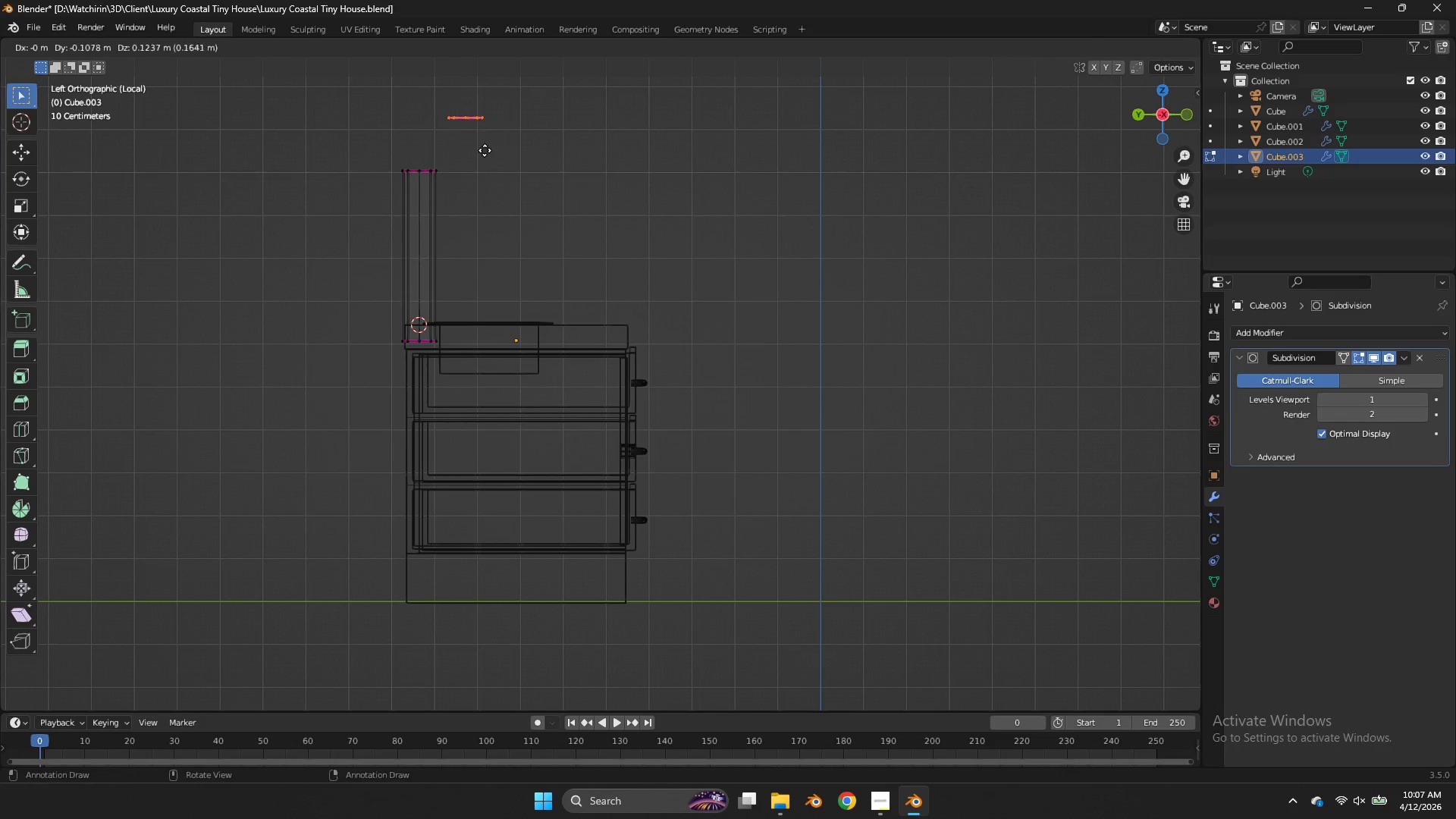 
right_click([485, 150])
 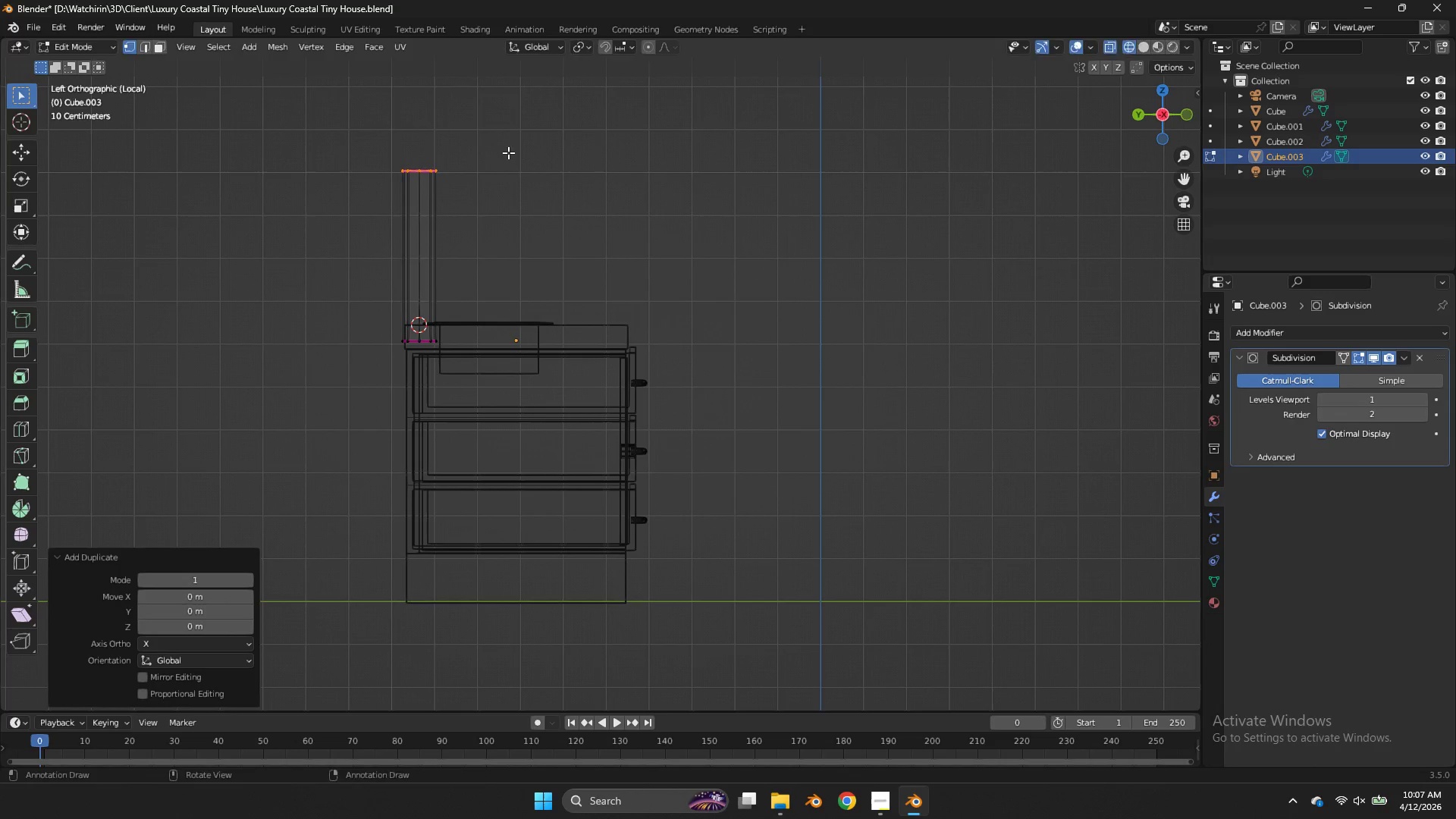 
key(R)
 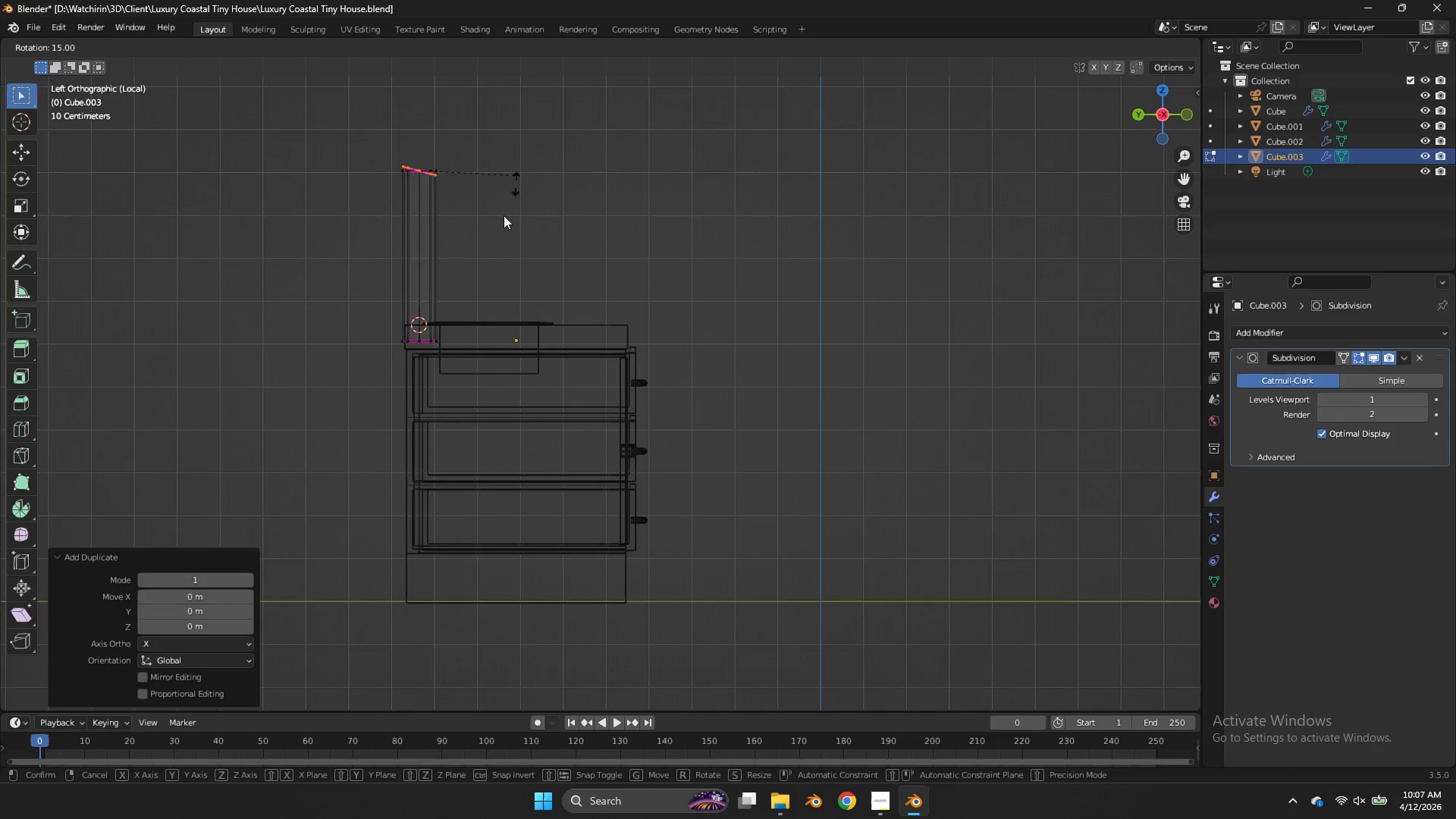 
hold_key(key=ControlLeft, duration=1.36)
left_click([447, 306])
 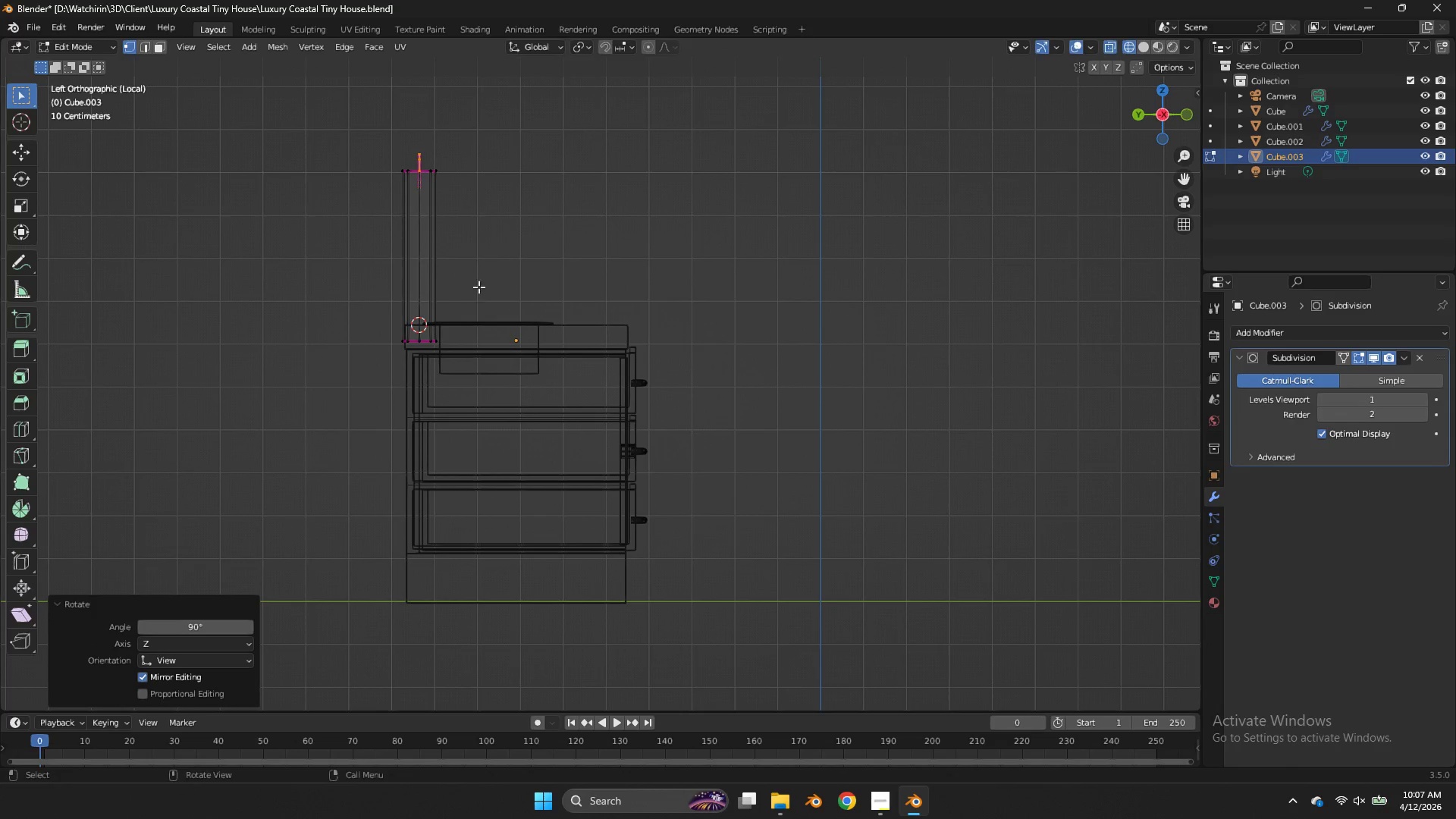 
key(G)
 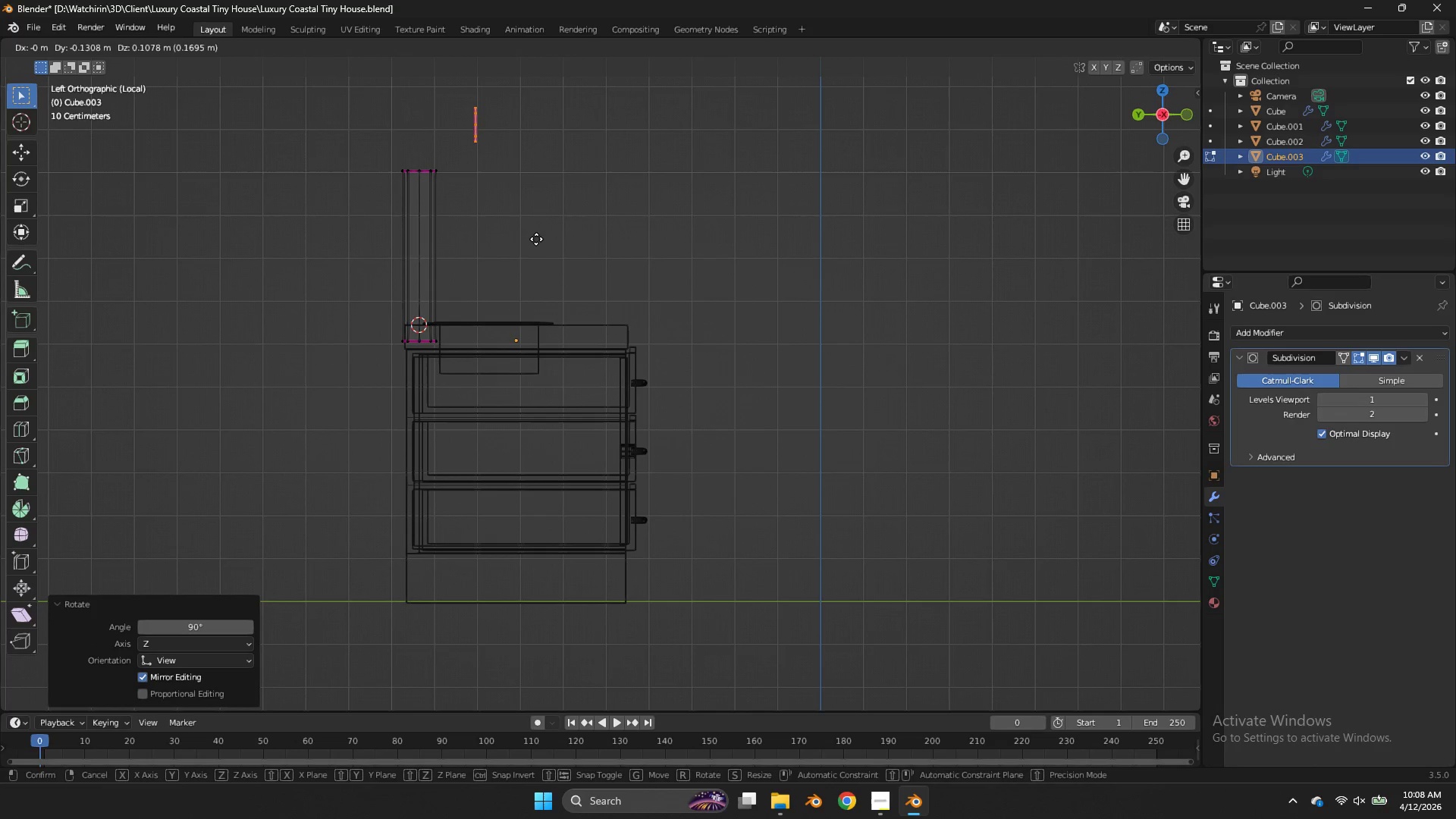 
left_click([536, 239])
 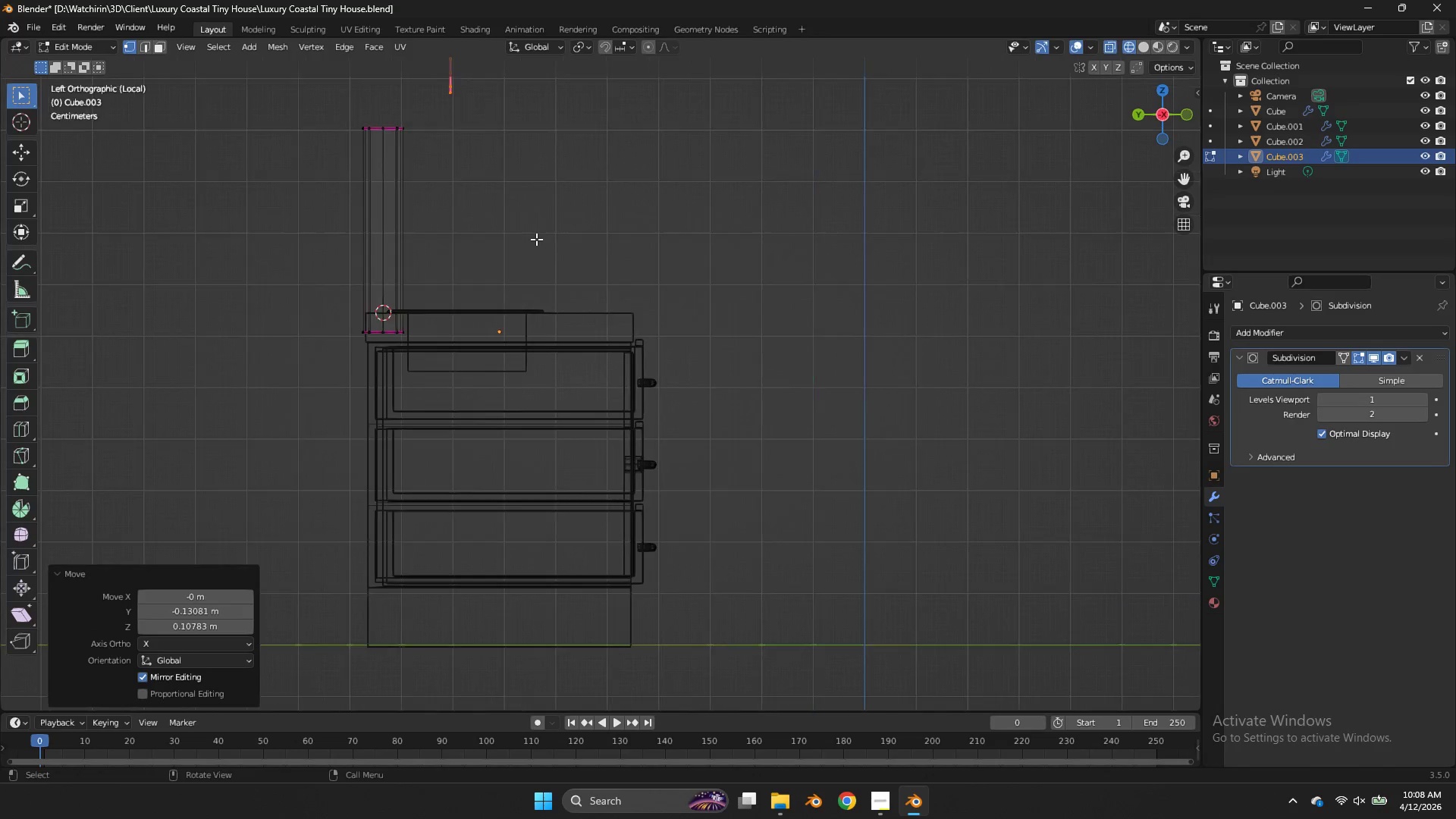 
scroll: coordinate [536, 239], scroll_direction: up, amount: 1.0
 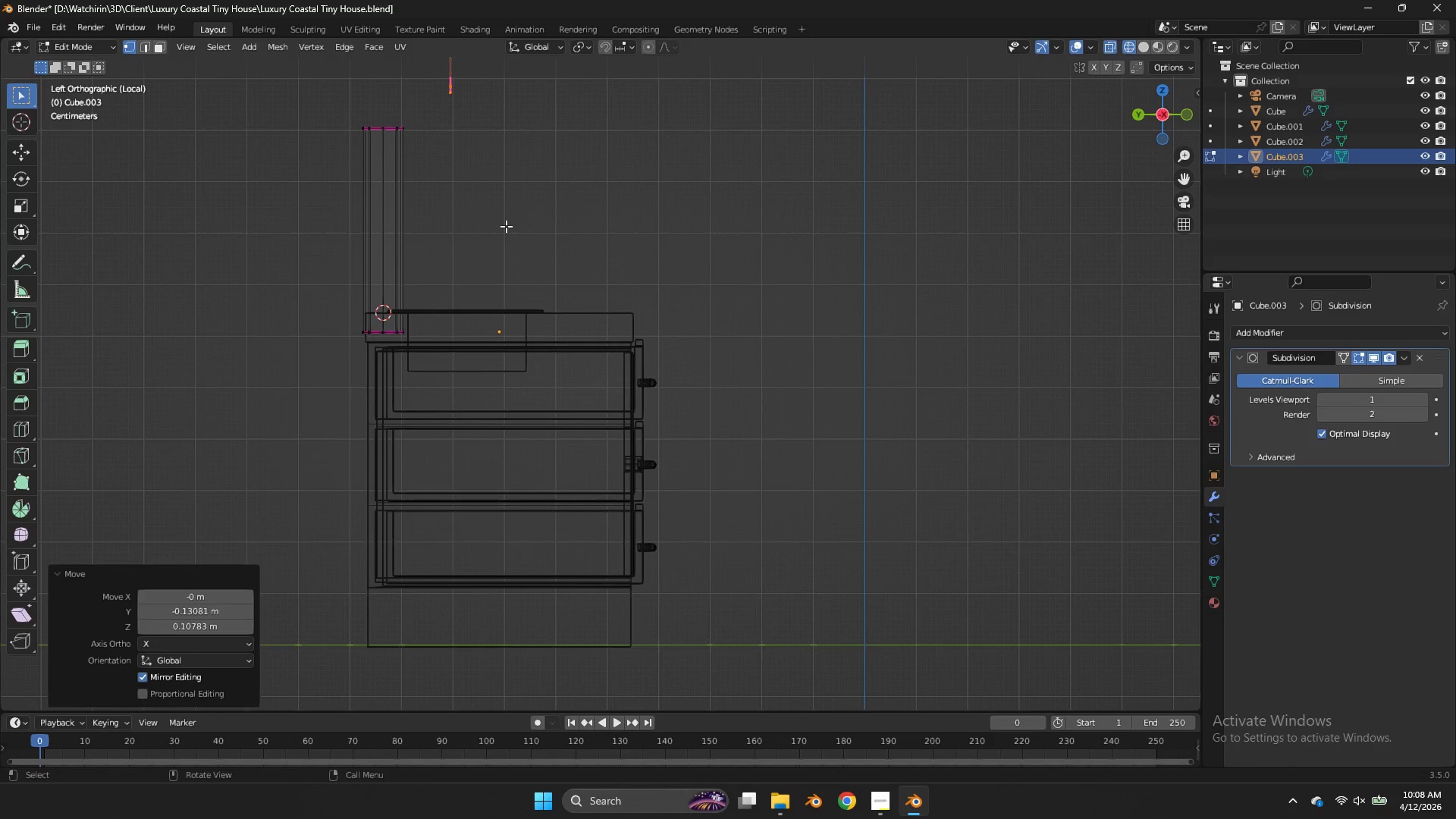 
key(A)
 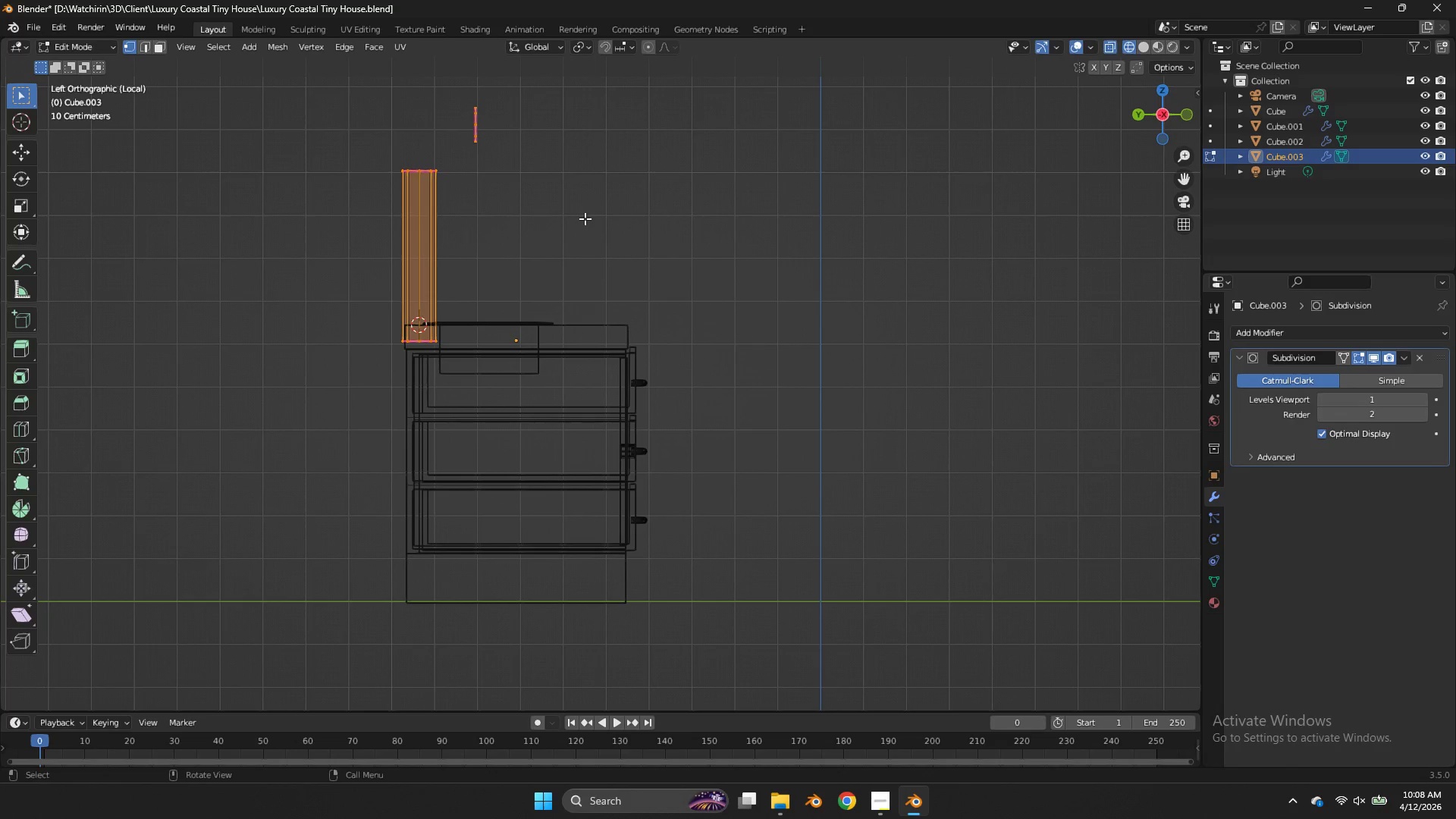 
key(Alt+AltLeft)
 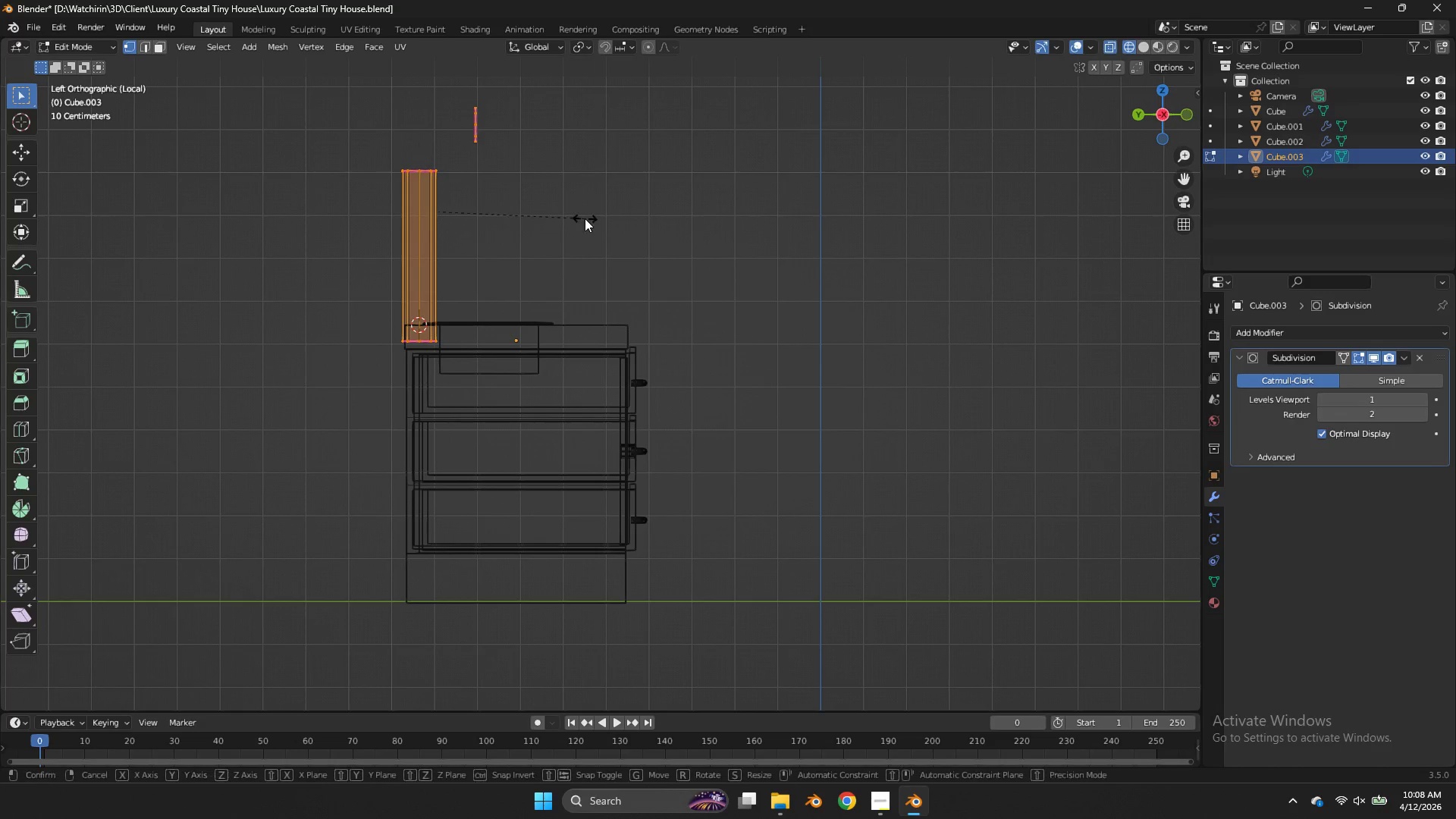 
scroll: coordinate [506, 226], scroll_direction: down, amount: 1.0
 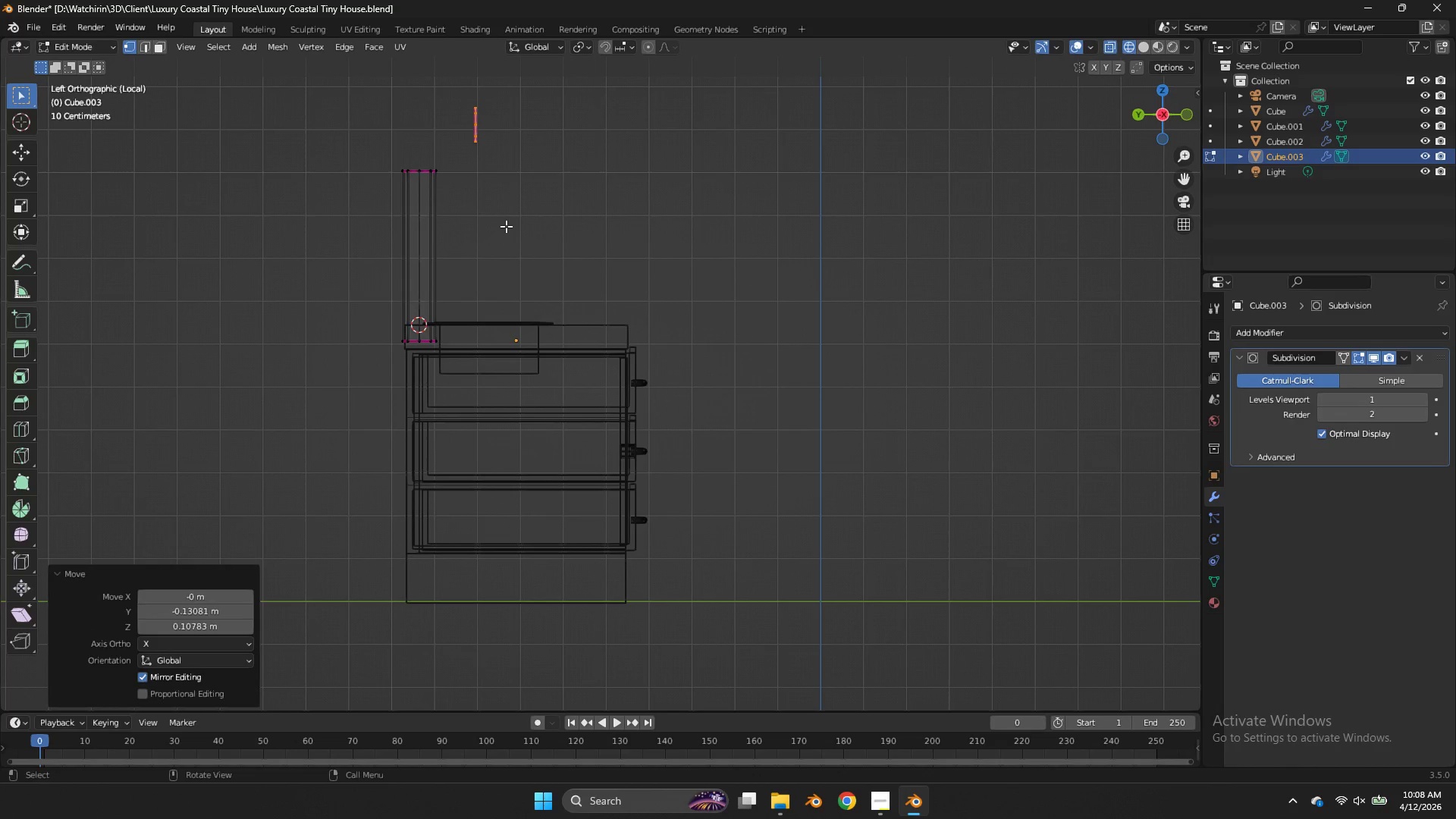 
key(S)
 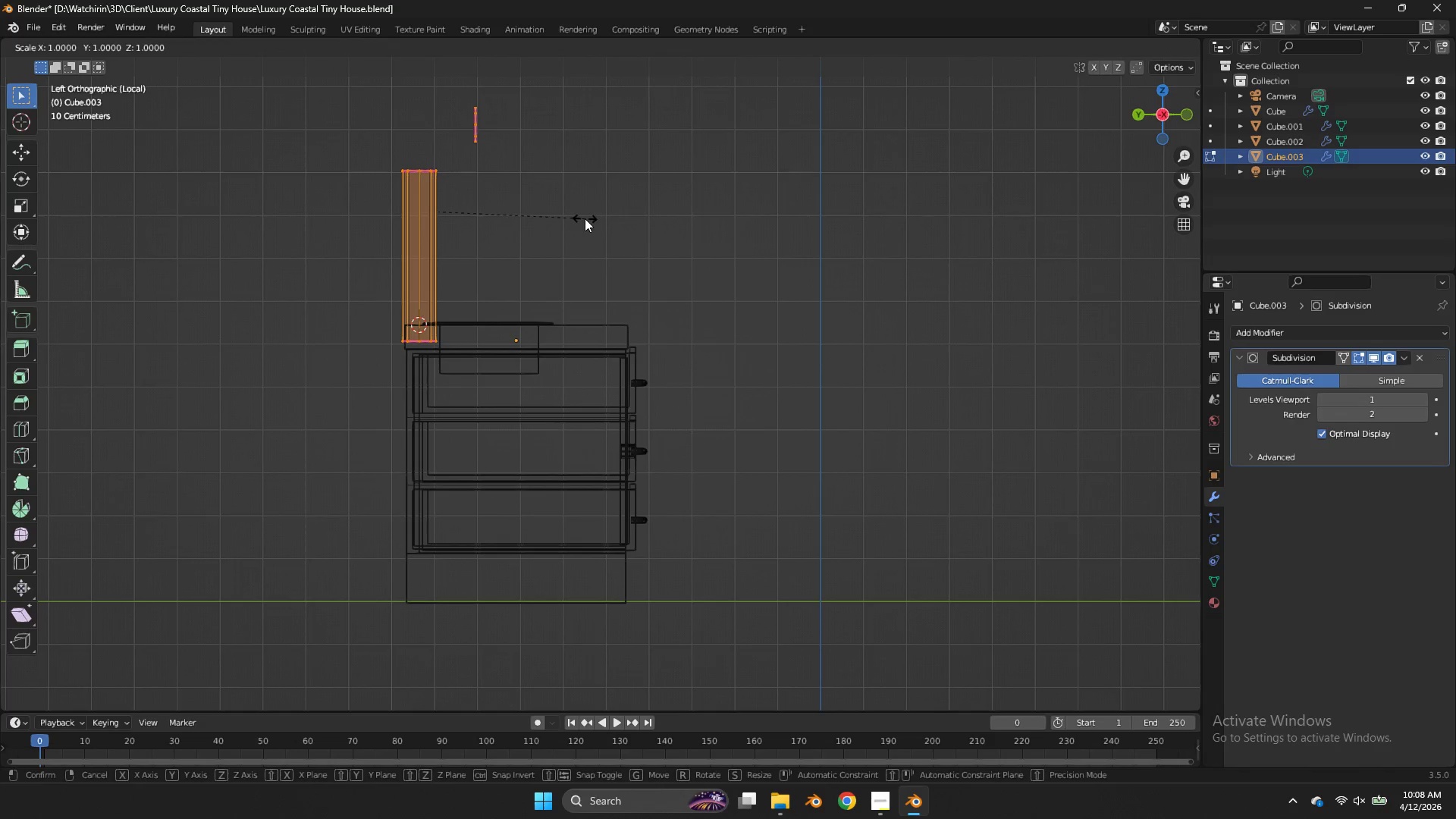 
hold_key(key=AltLeft, duration=0.31)
 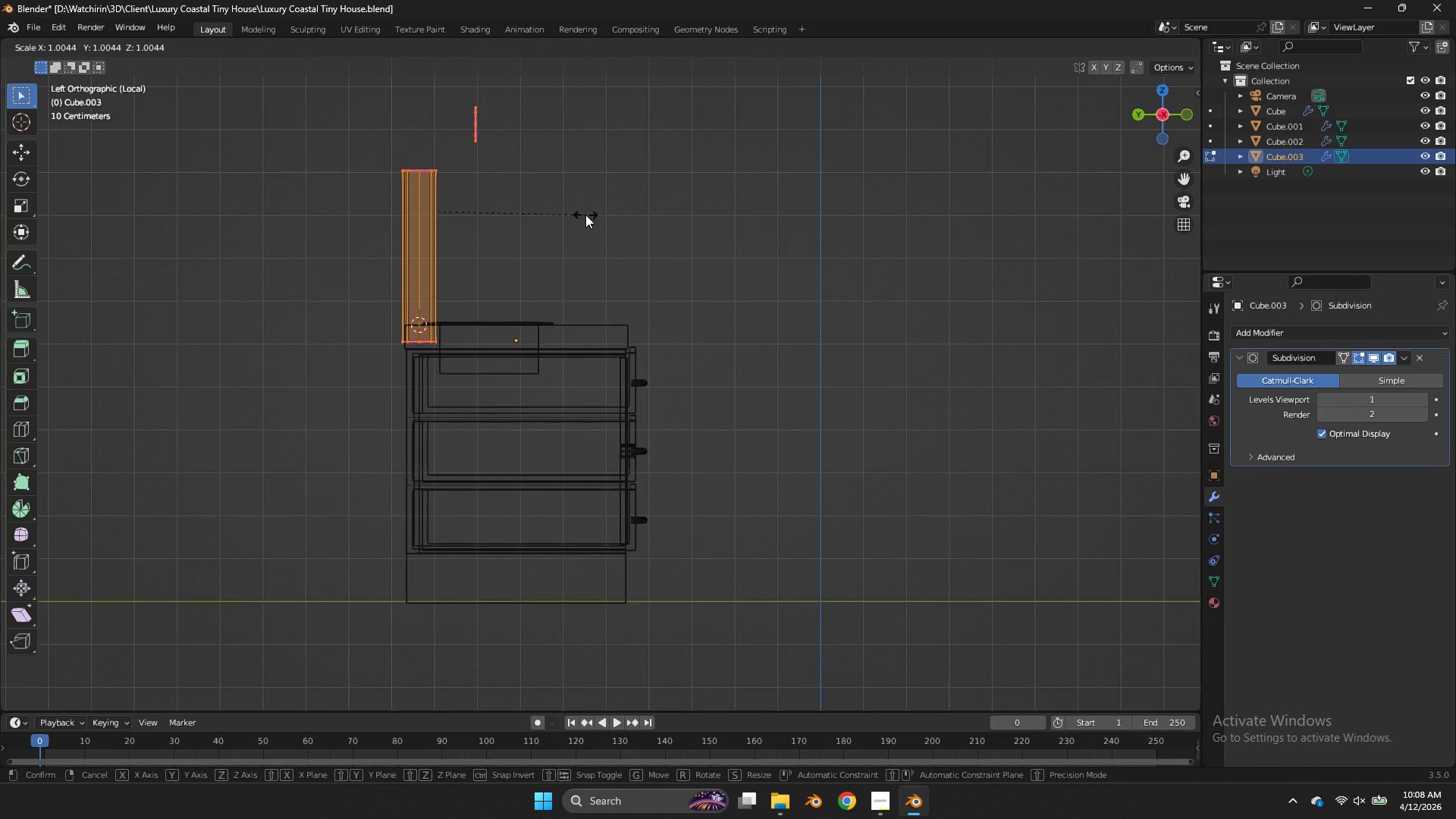 
hold_key(key=ShiftLeft, duration=0.8)
 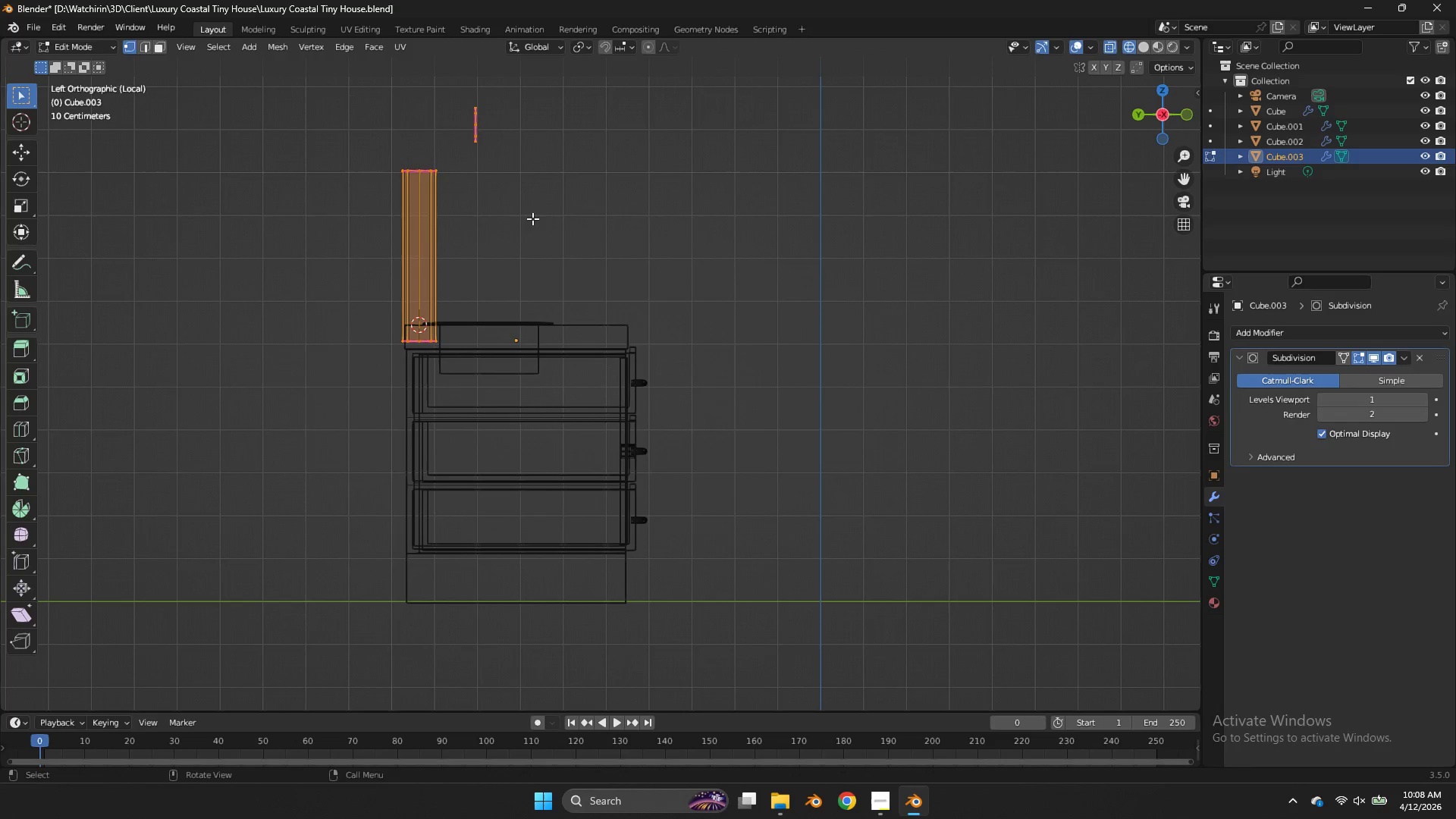 
right_click([532, 218])
 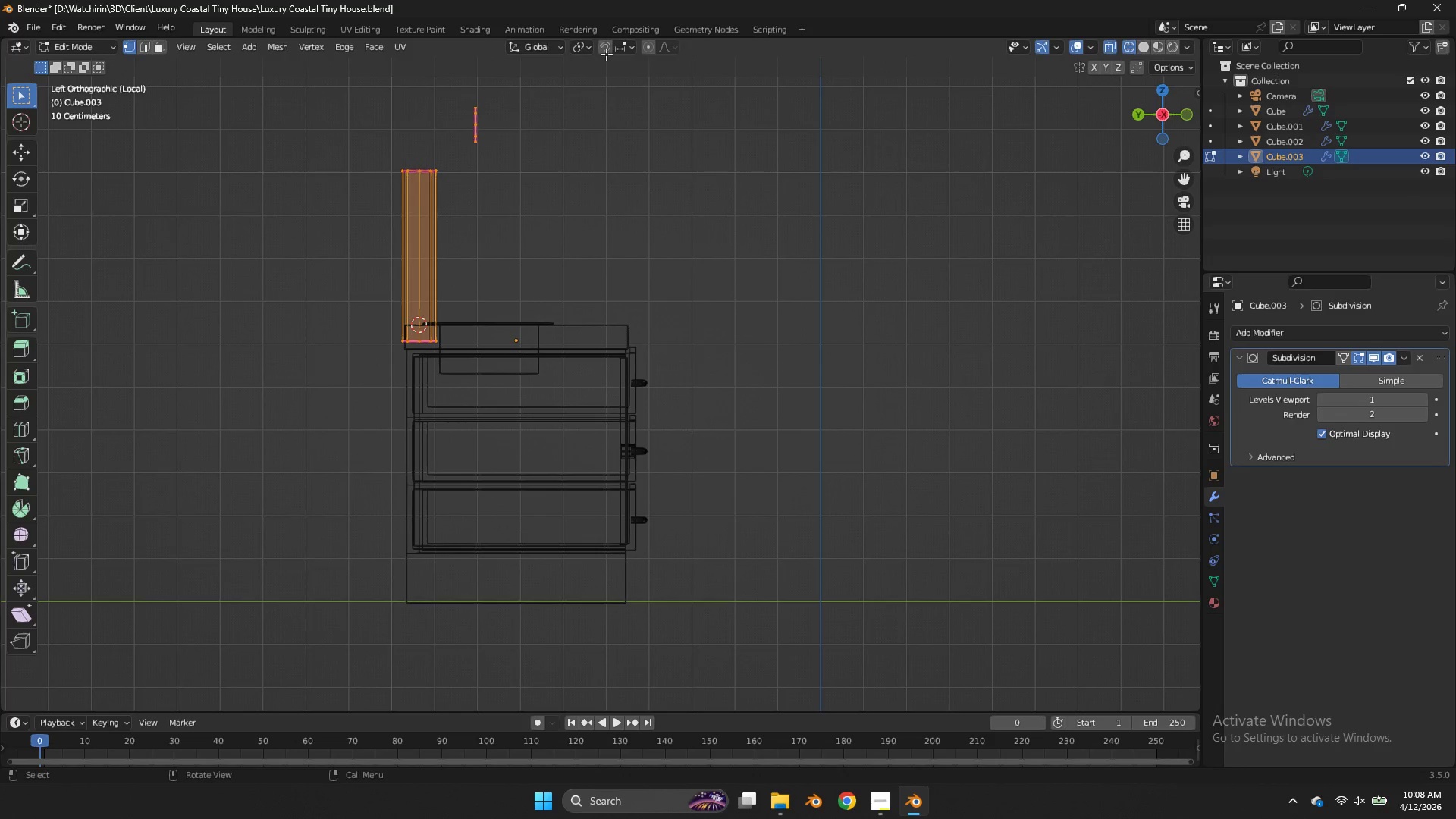 
left_click([592, 51])
 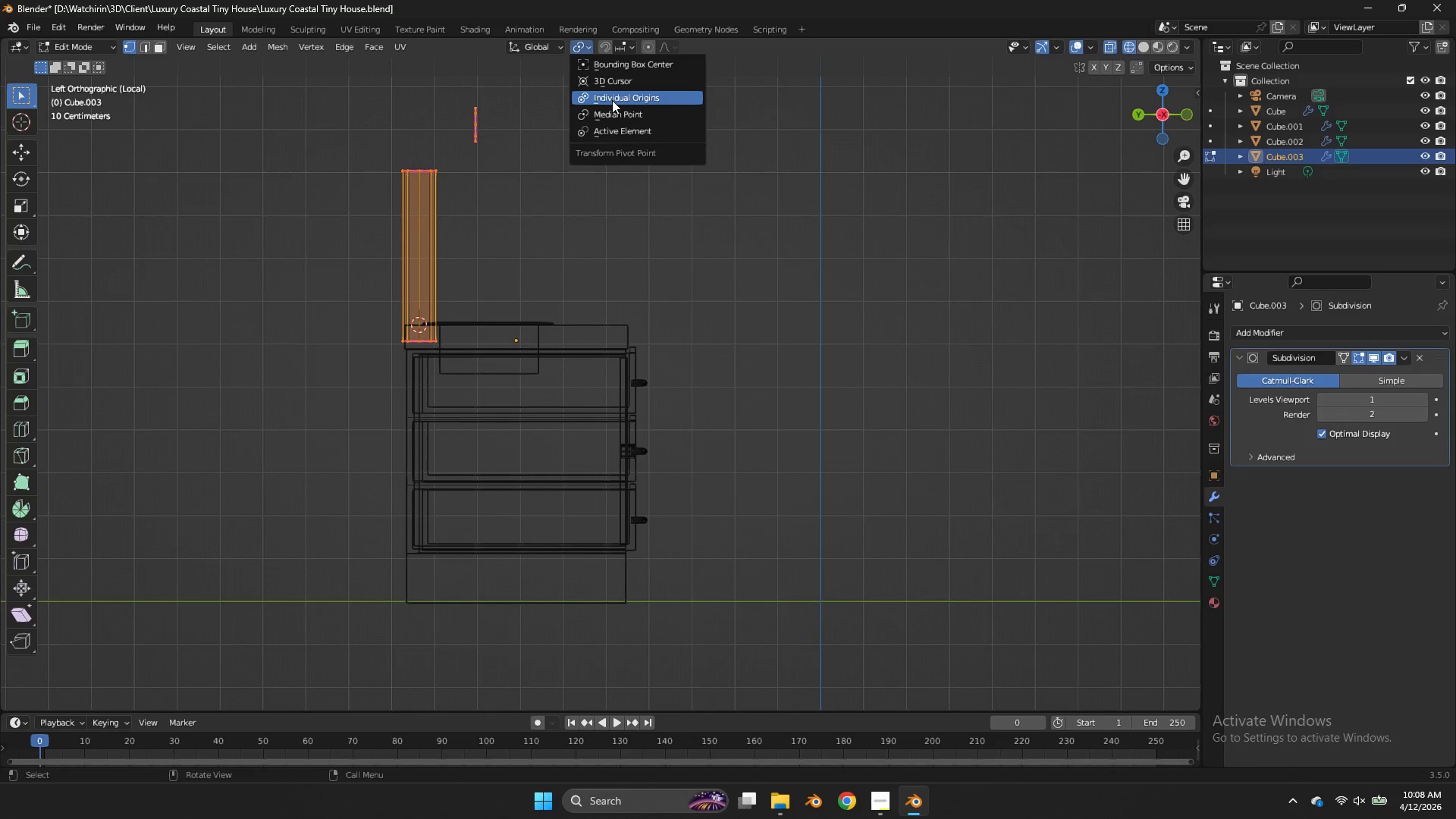 
left_click([612, 100])
 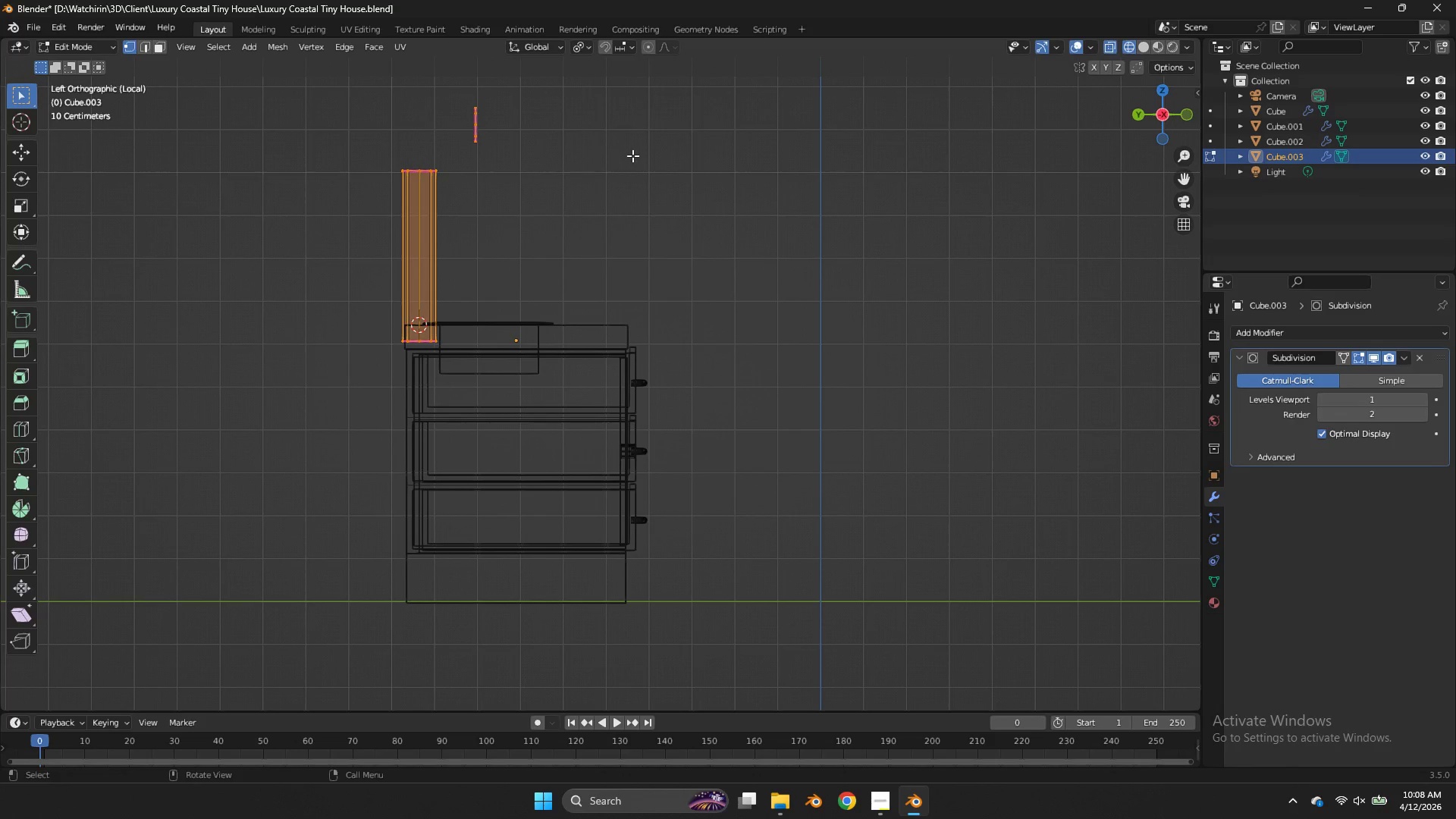 
key(Alt+AltLeft)
 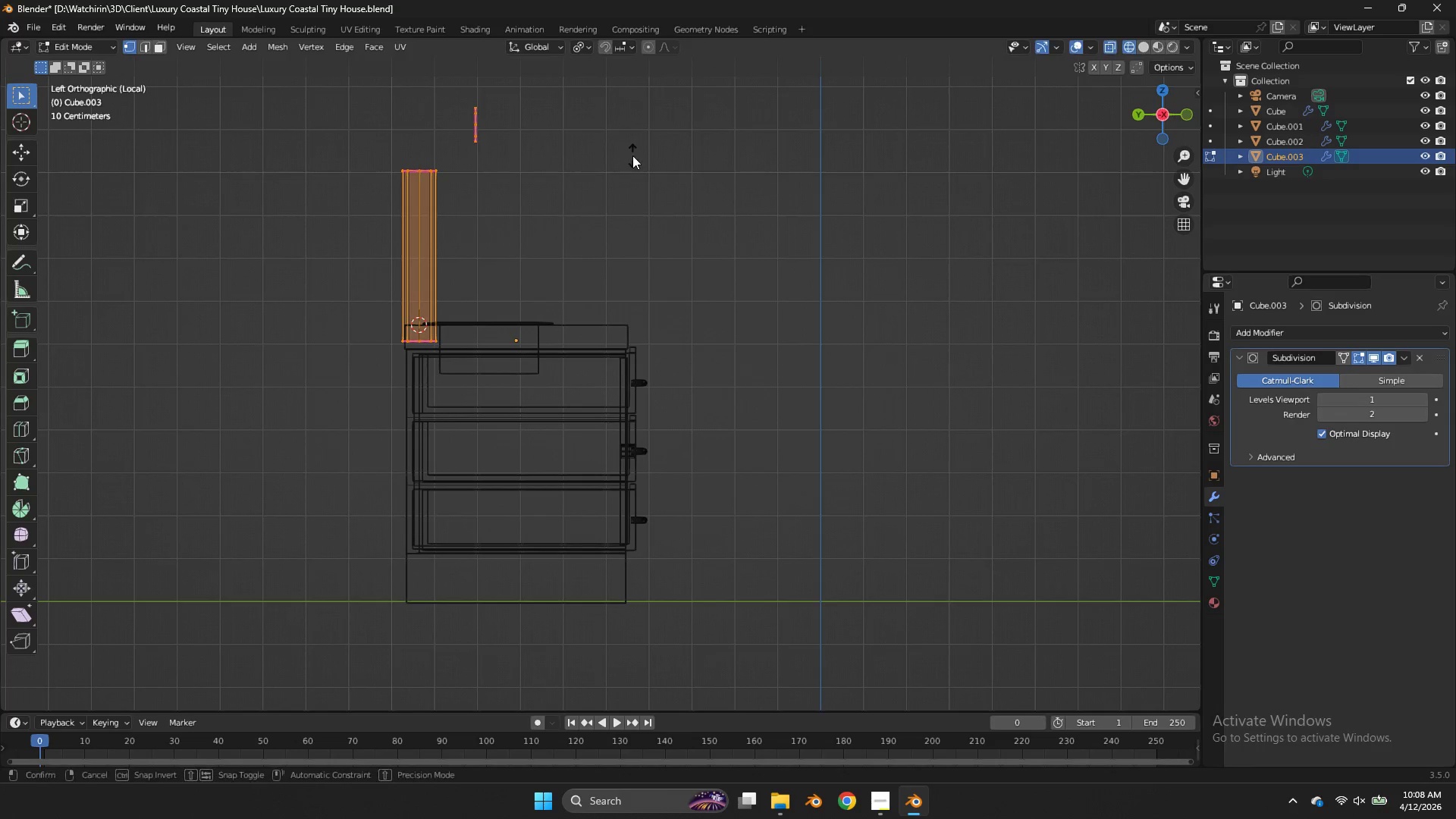 
key(Alt+S)
 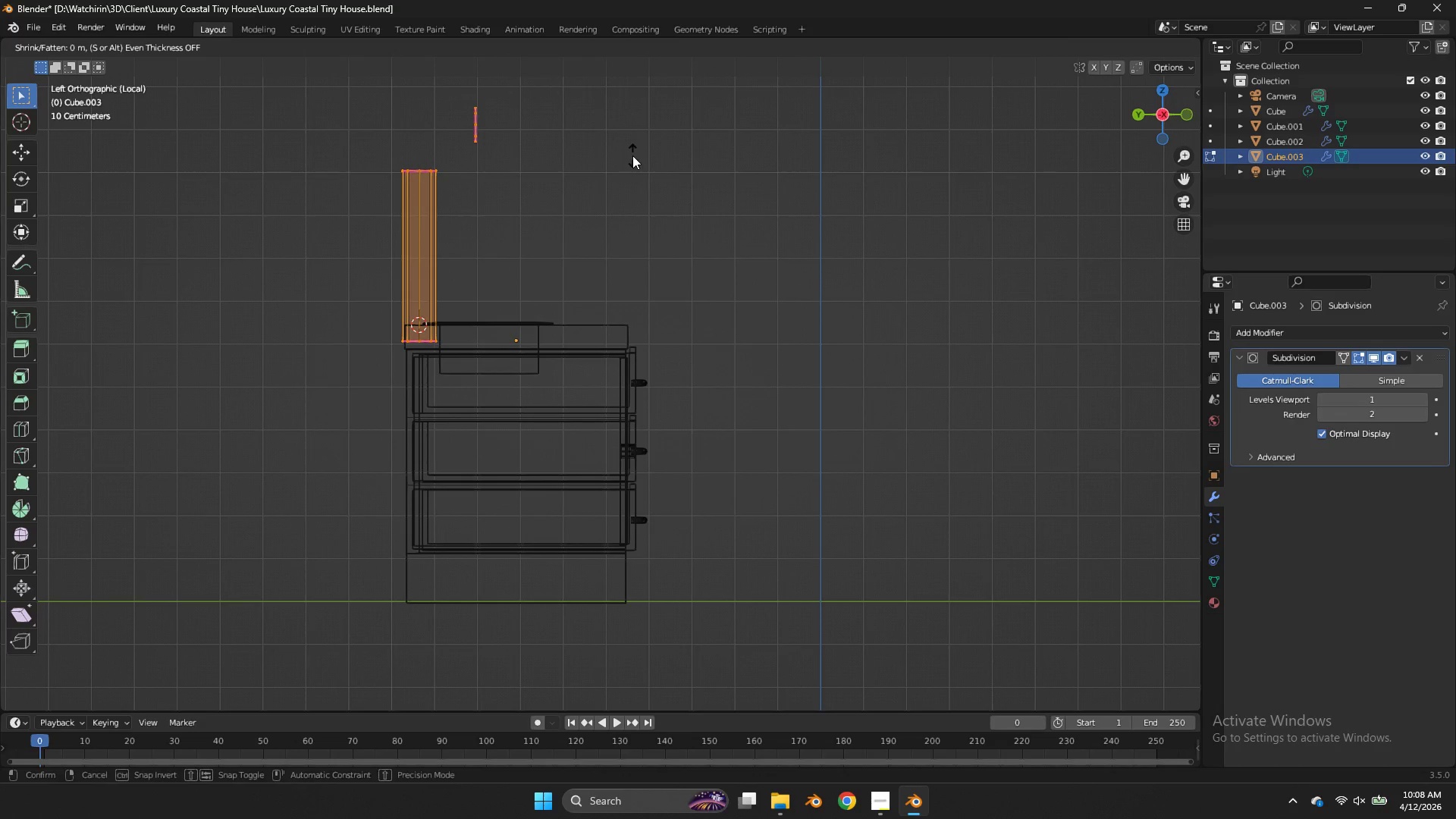 
hold_key(key=ShiftLeft, duration=1.8)
right_click([618, 110])
 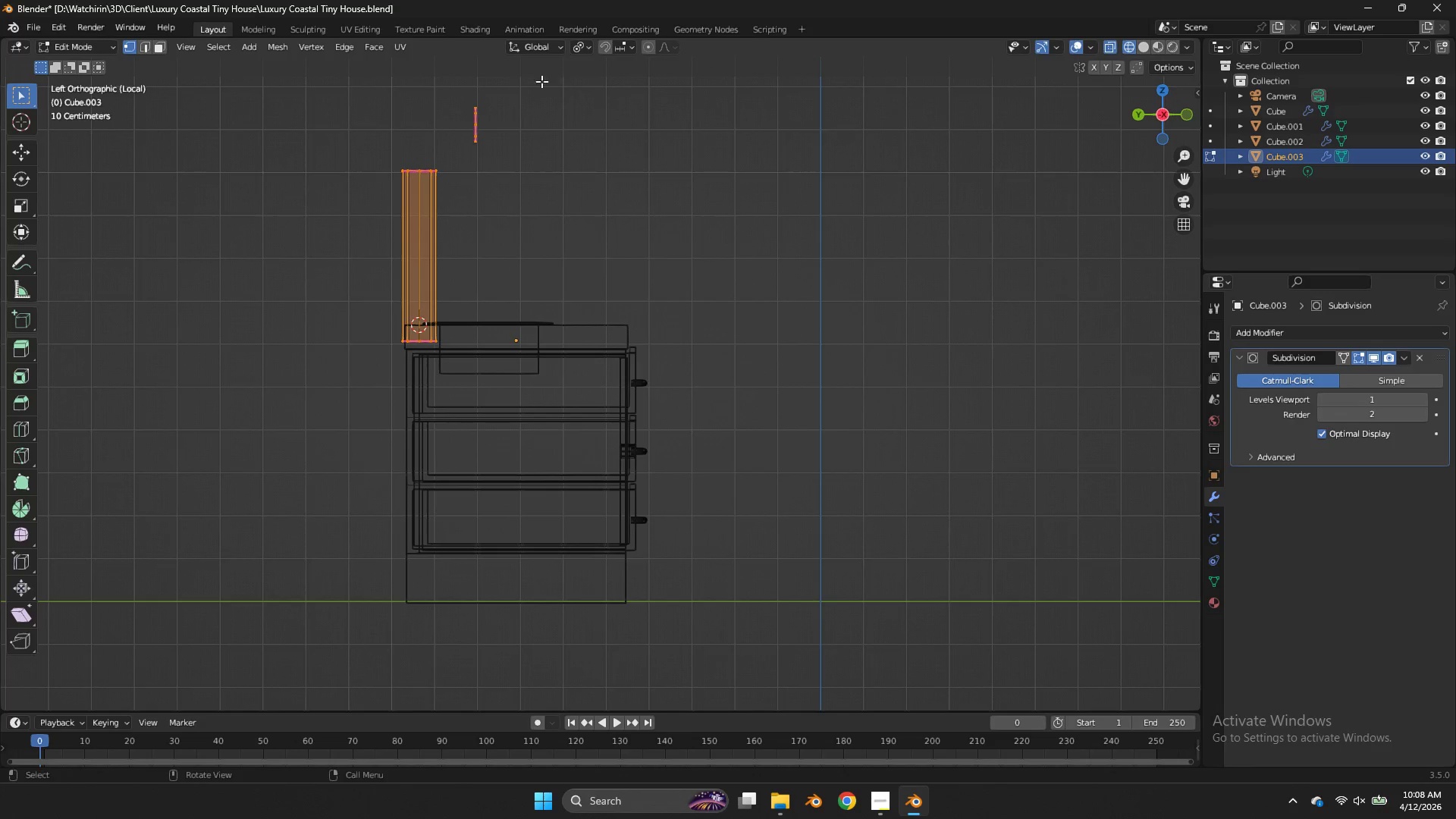 
left_click_drag(start_coordinate=[535, 83], to_coordinate=[453, 152])
 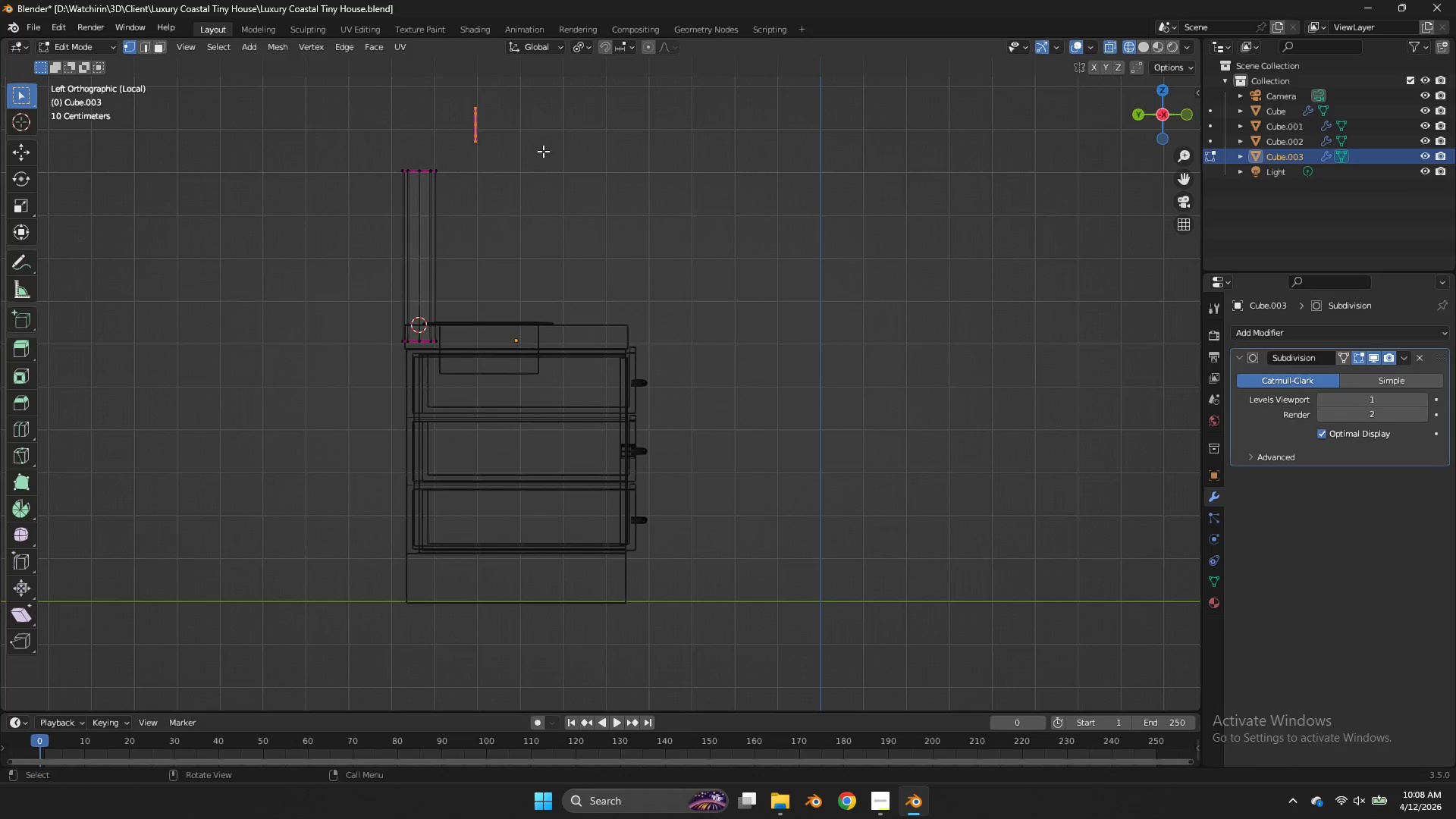 
key(X)
 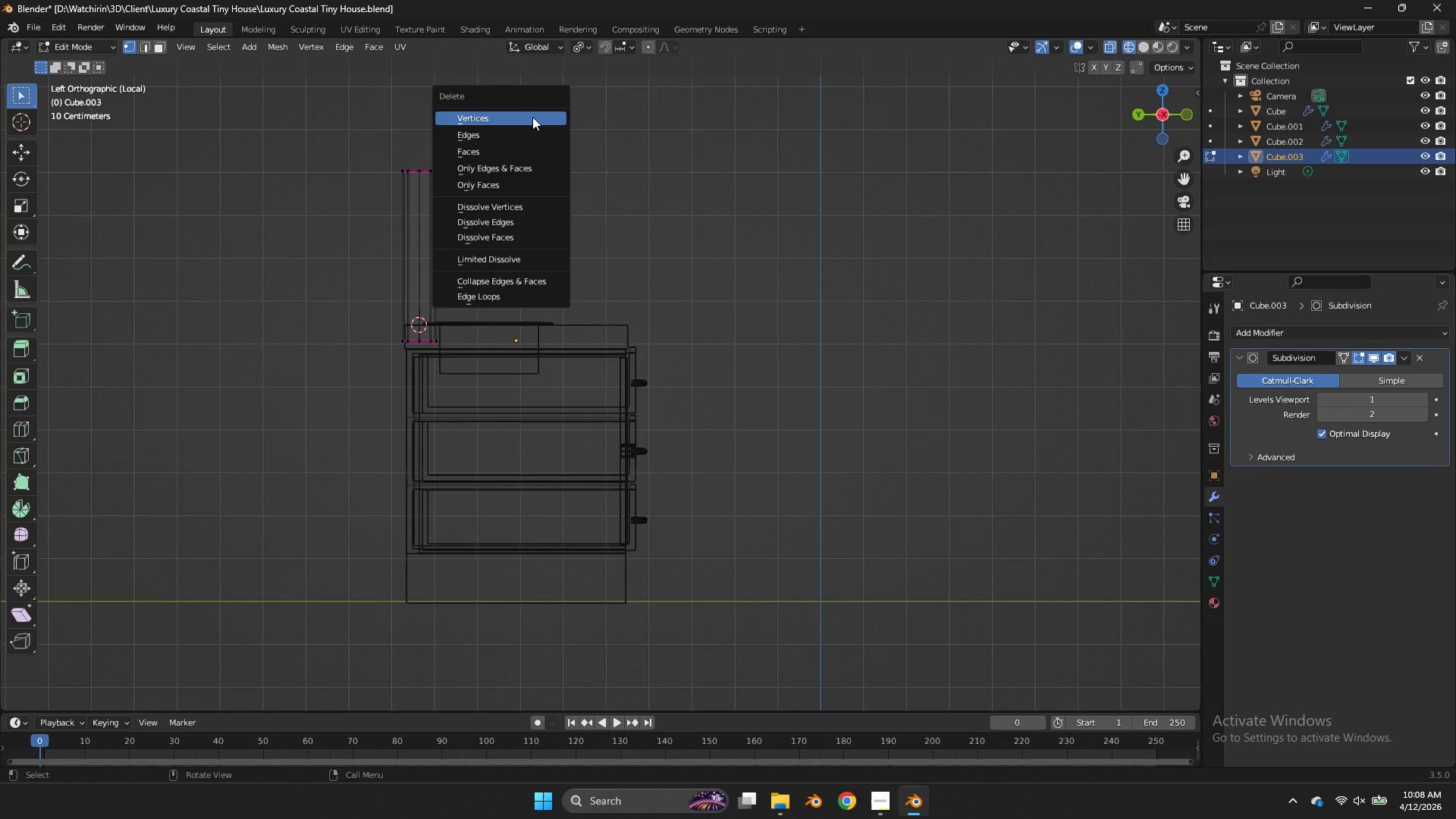 
left_click([532, 117])
 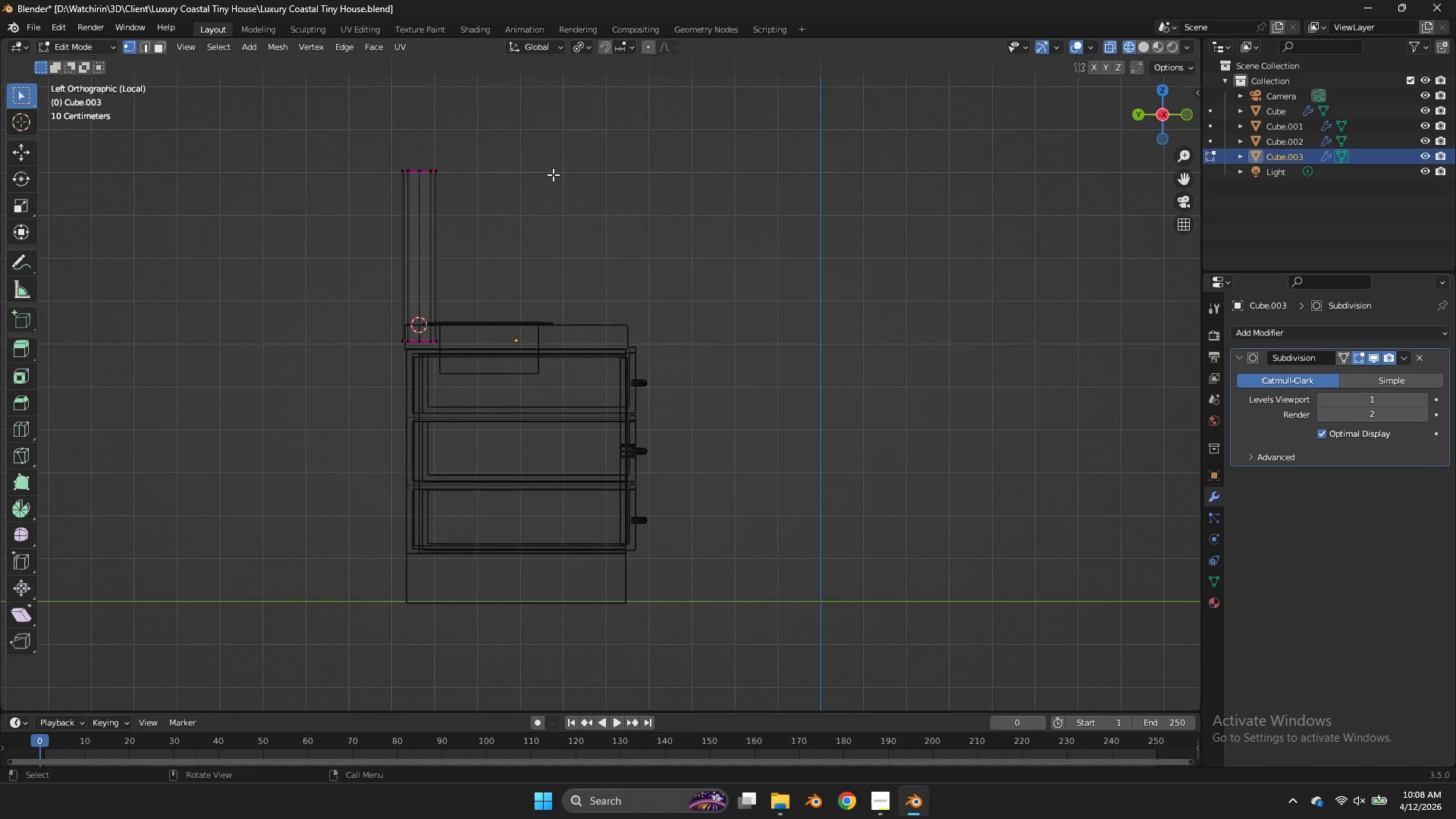 
key(A)
 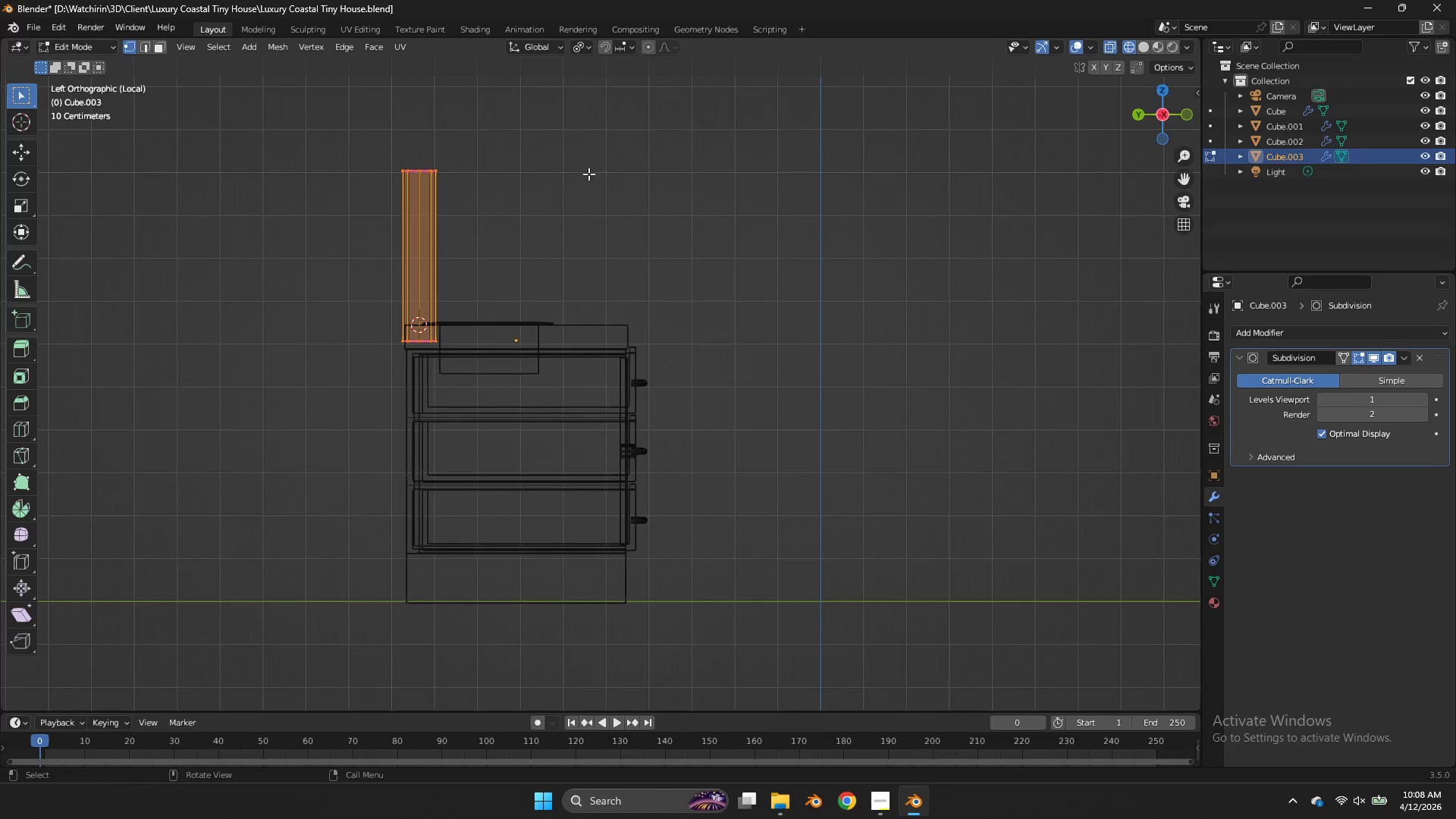 
key(Alt+AltLeft)
 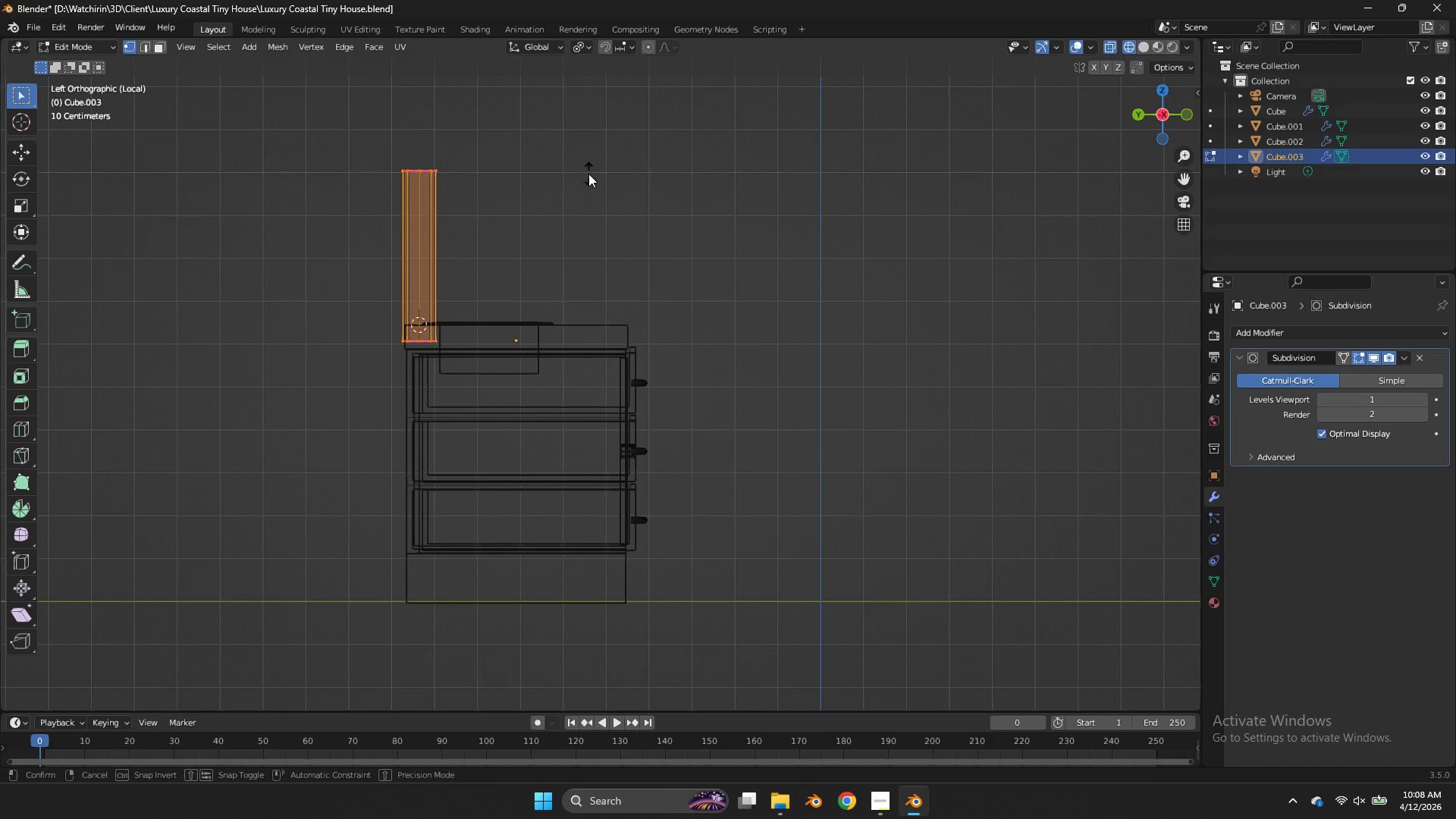 
key(Alt+S)
 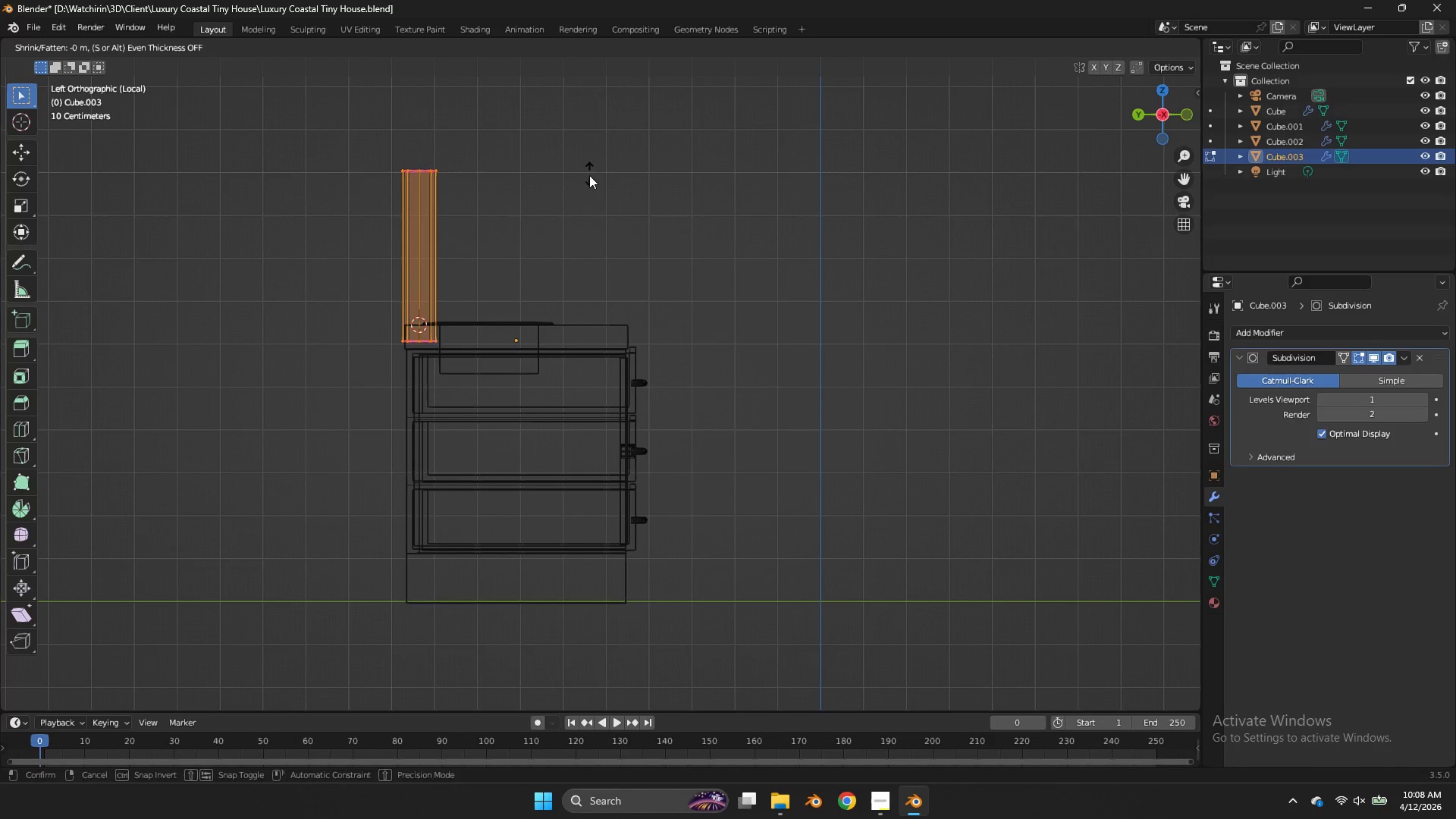 
hold_key(key=ShiftLeft, duration=1.78)
right_click([567, 130])
 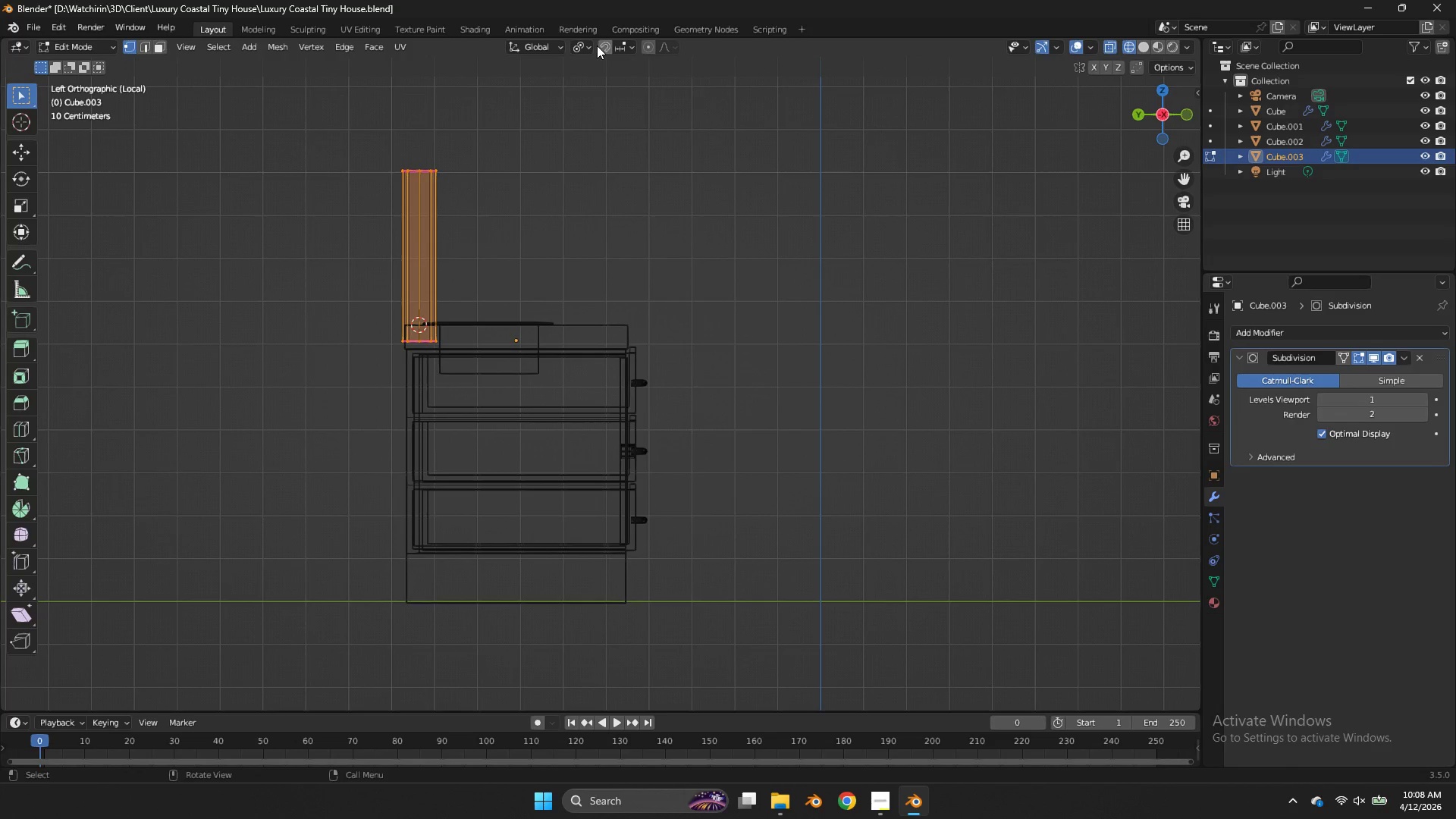 
left_click([591, 46])
 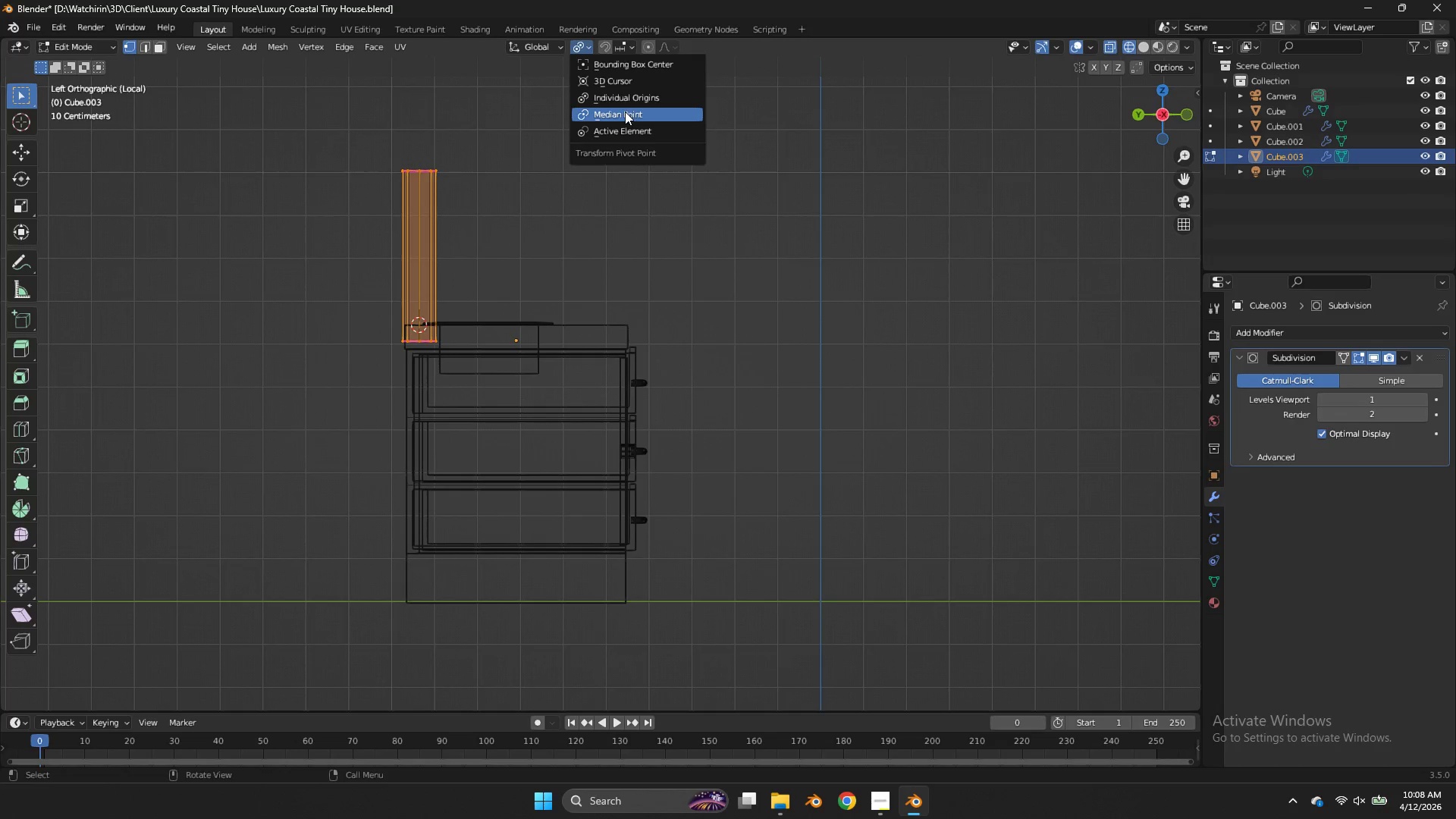 
left_click([625, 111])
 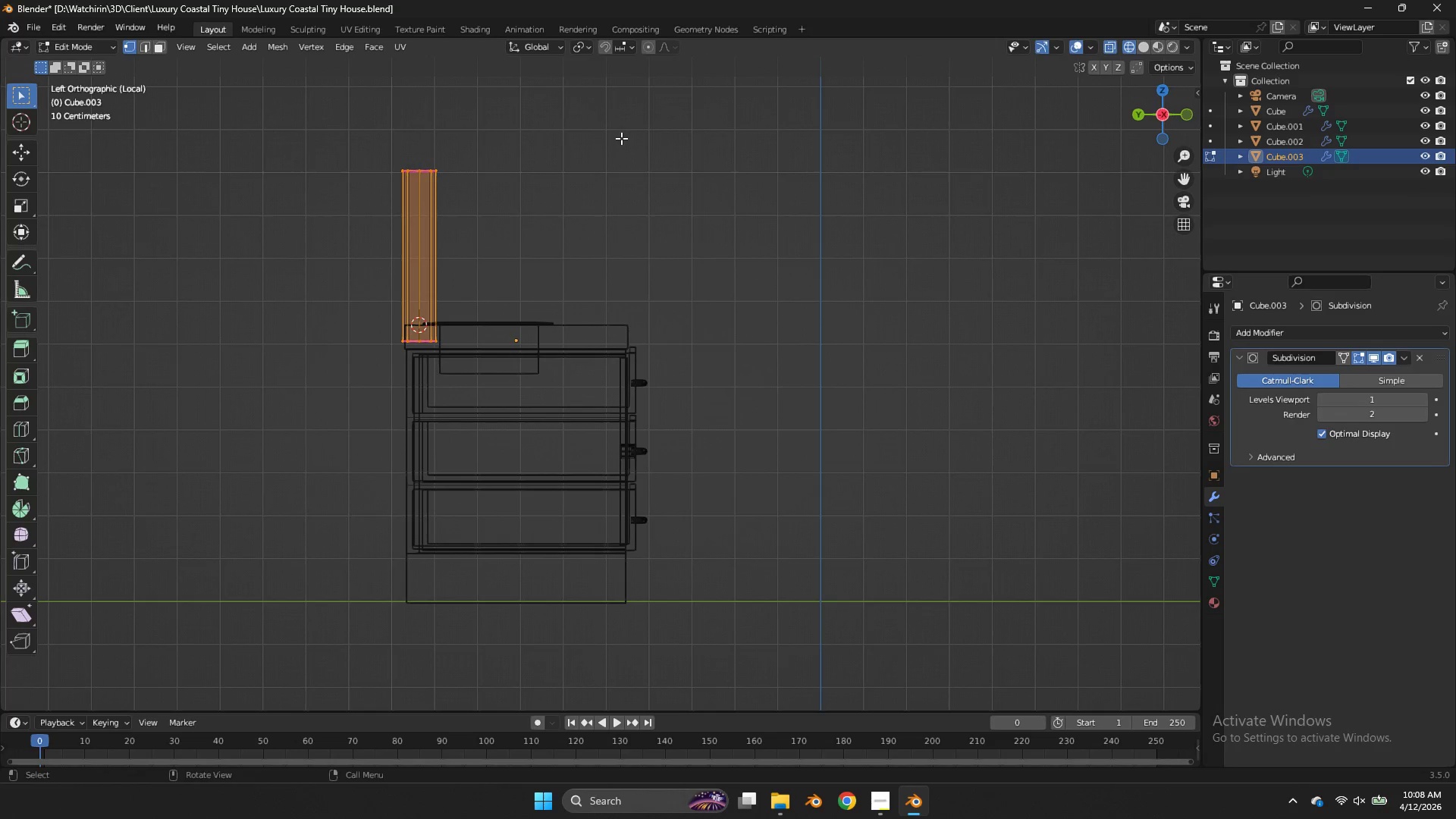 
key(Alt+AltLeft)
 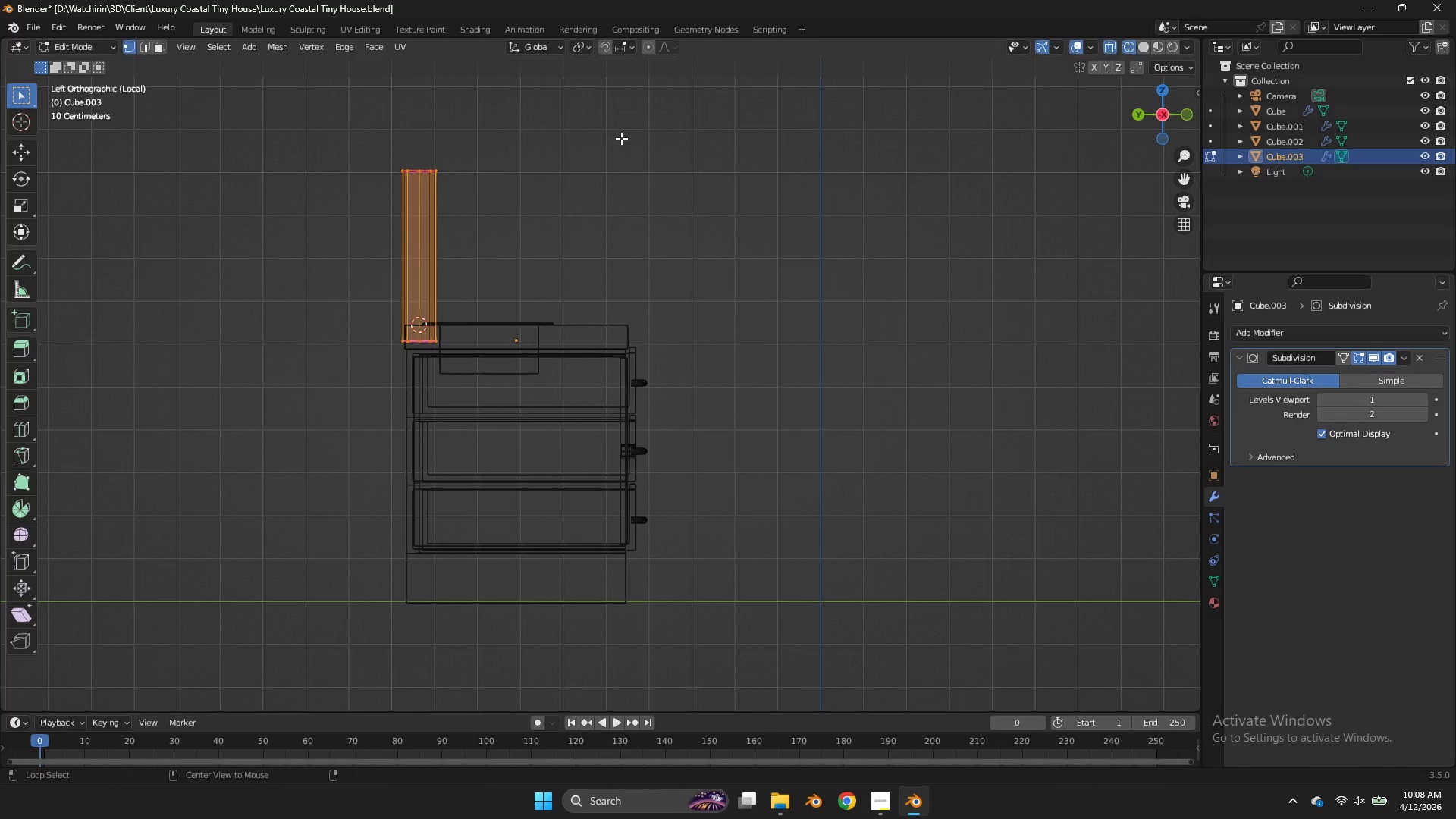 
key(Alt+S)
 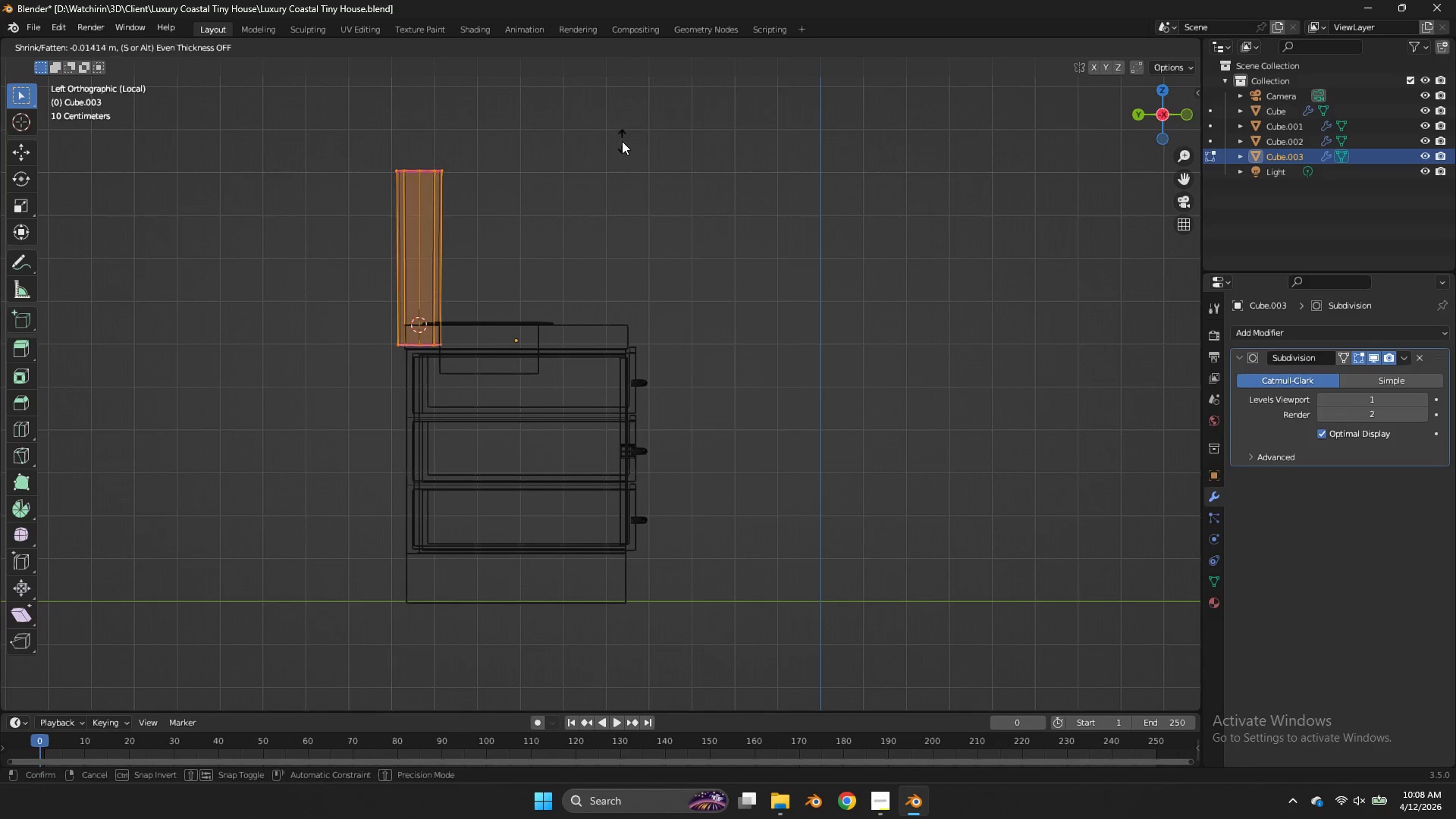 
hold_key(key=ShiftLeft, duration=1.94)
left_click([599, 66])
 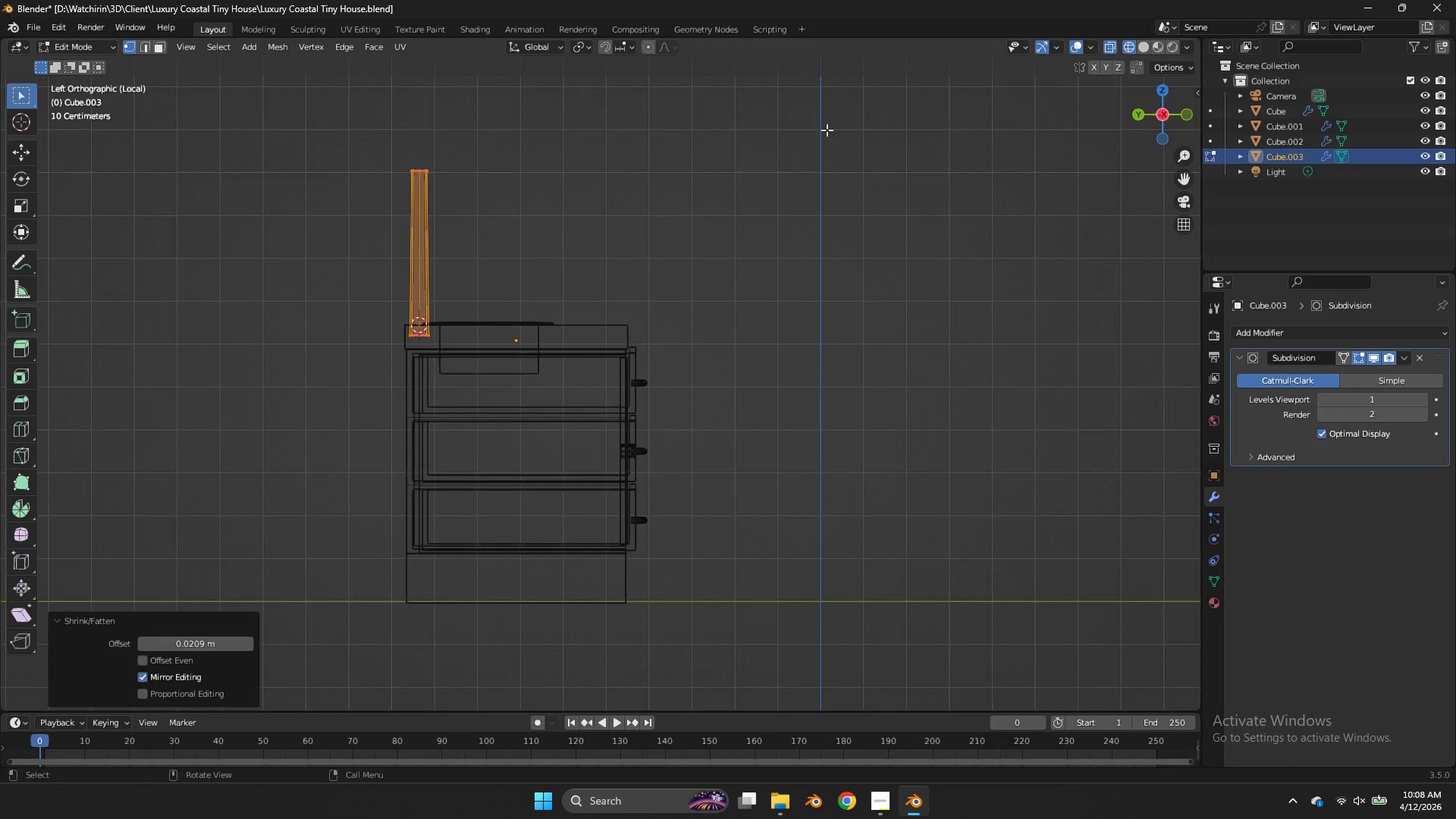 
scroll: coordinate [831, 130], scroll_direction: up, amount: 1.0
 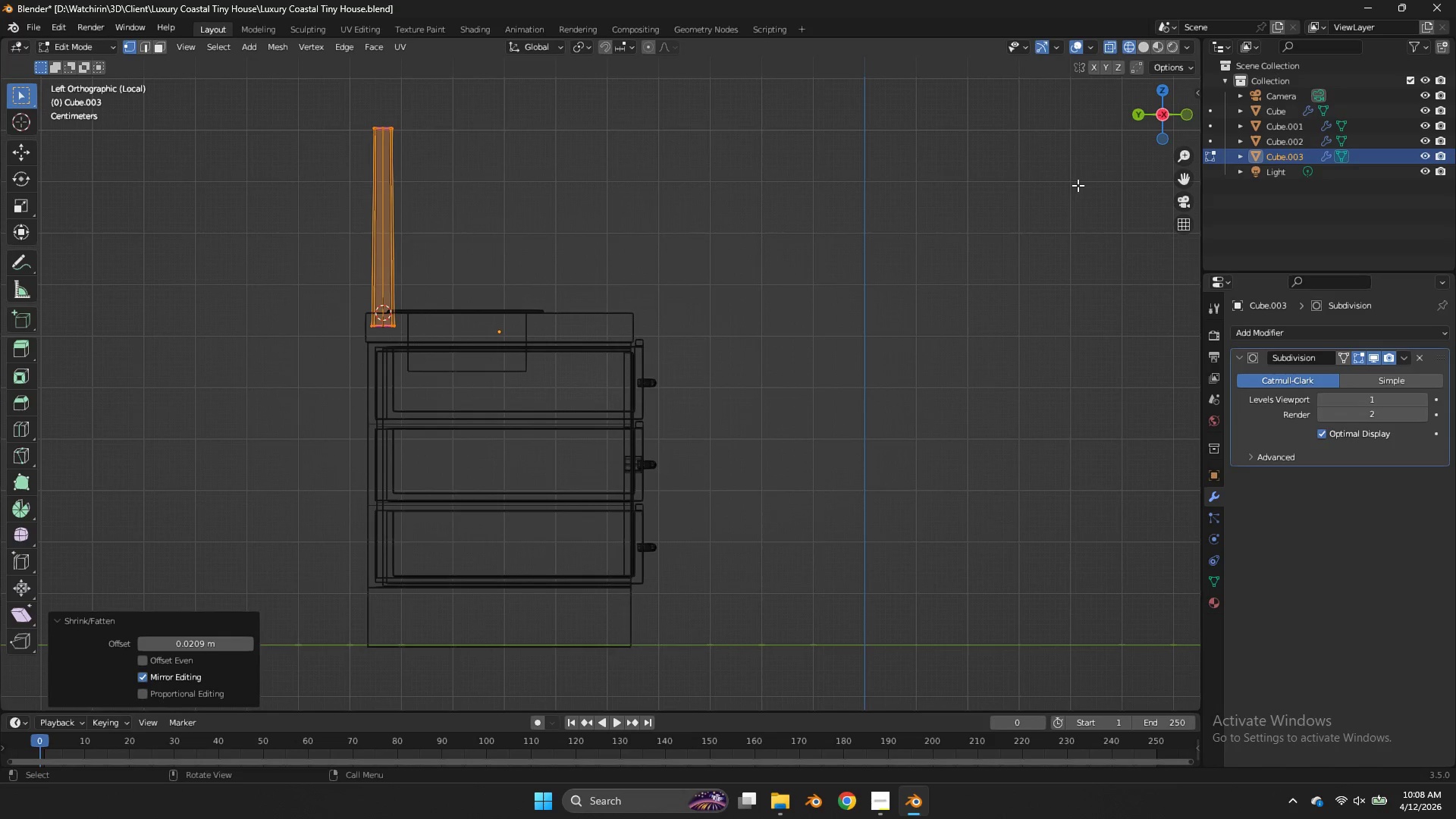 
wait(10.21)
 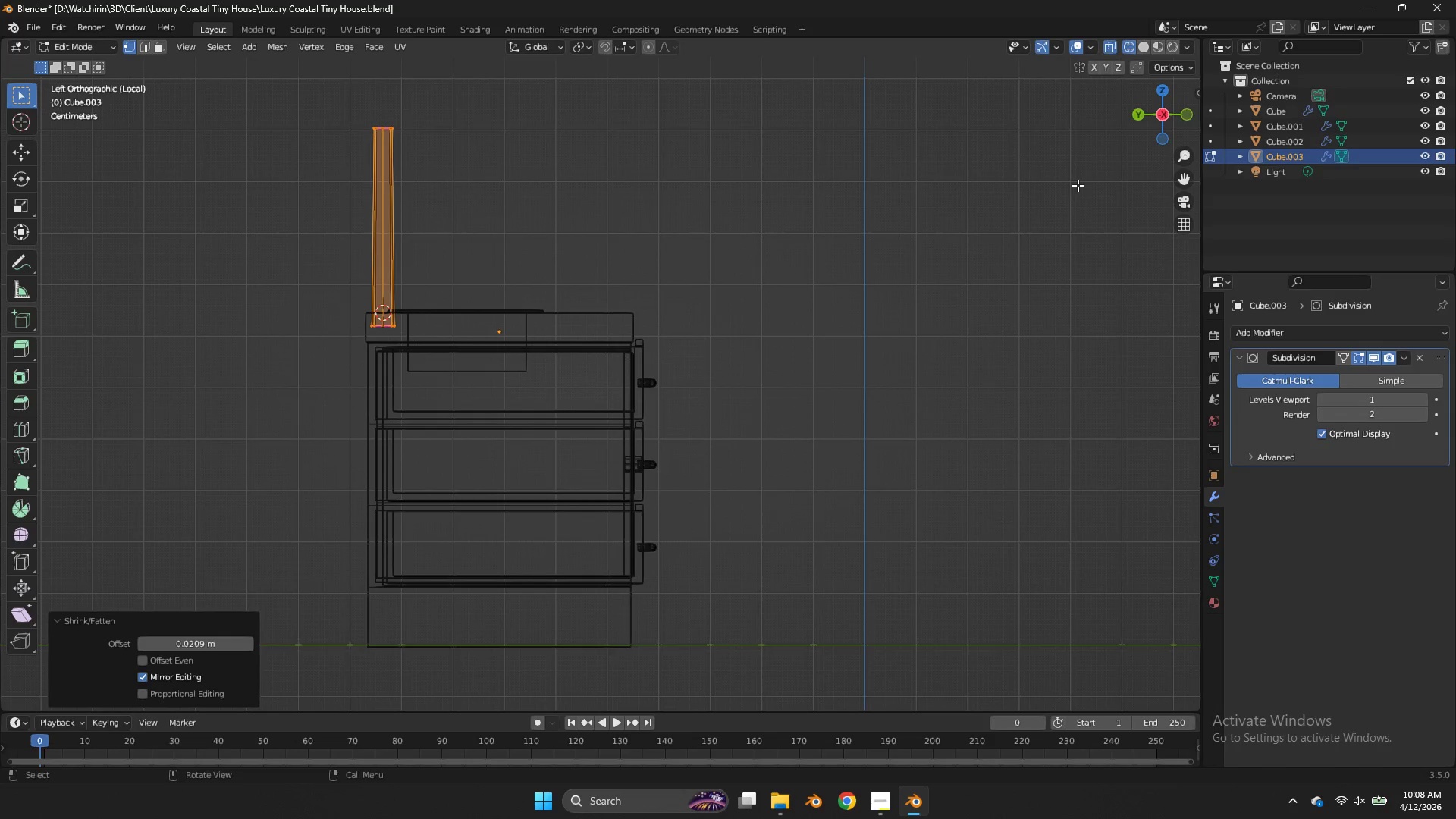 
left_click_drag(start_coordinate=[1188, 177], to_coordinate=[97, 253])
 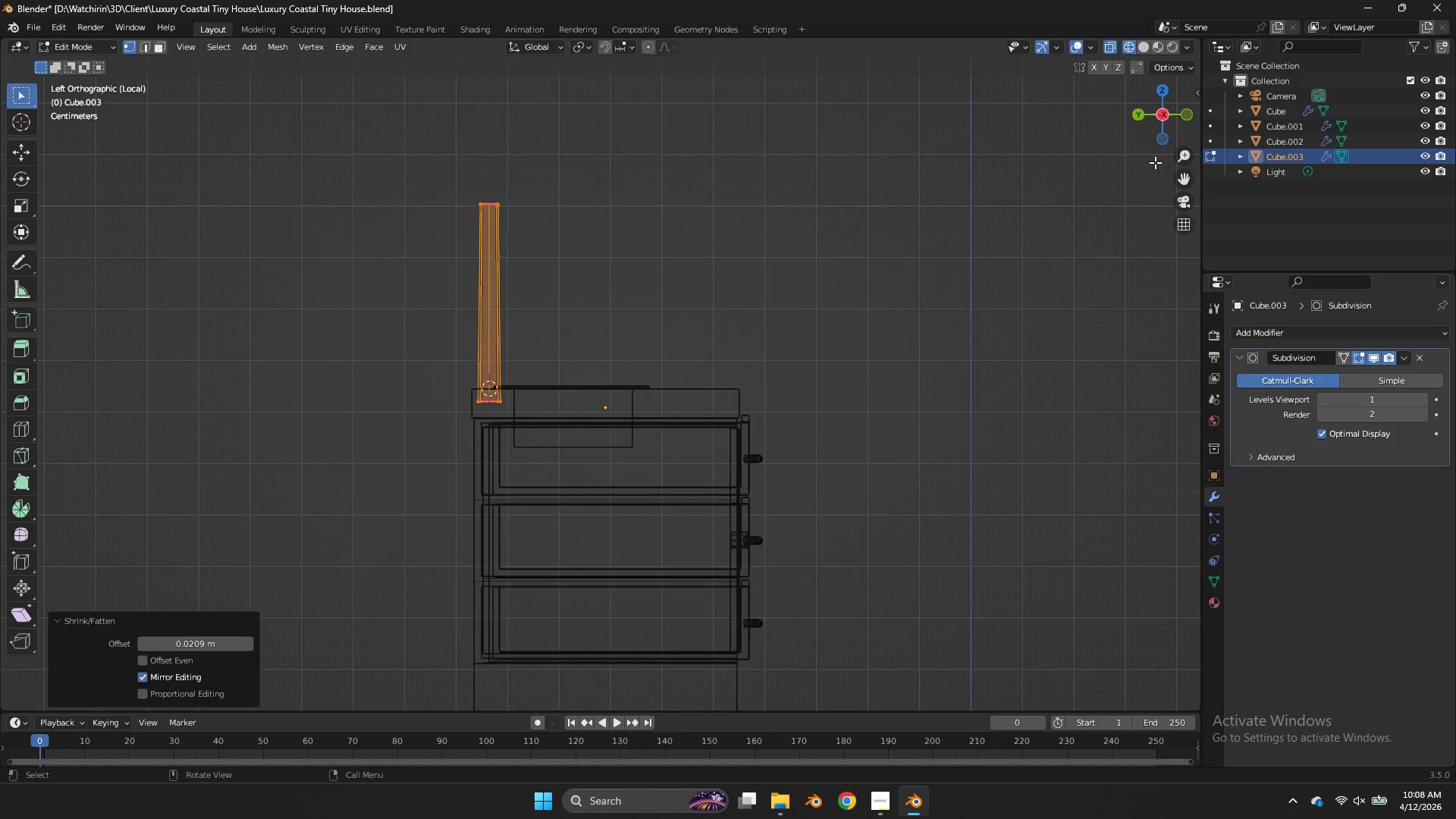 
wait(6.73)
 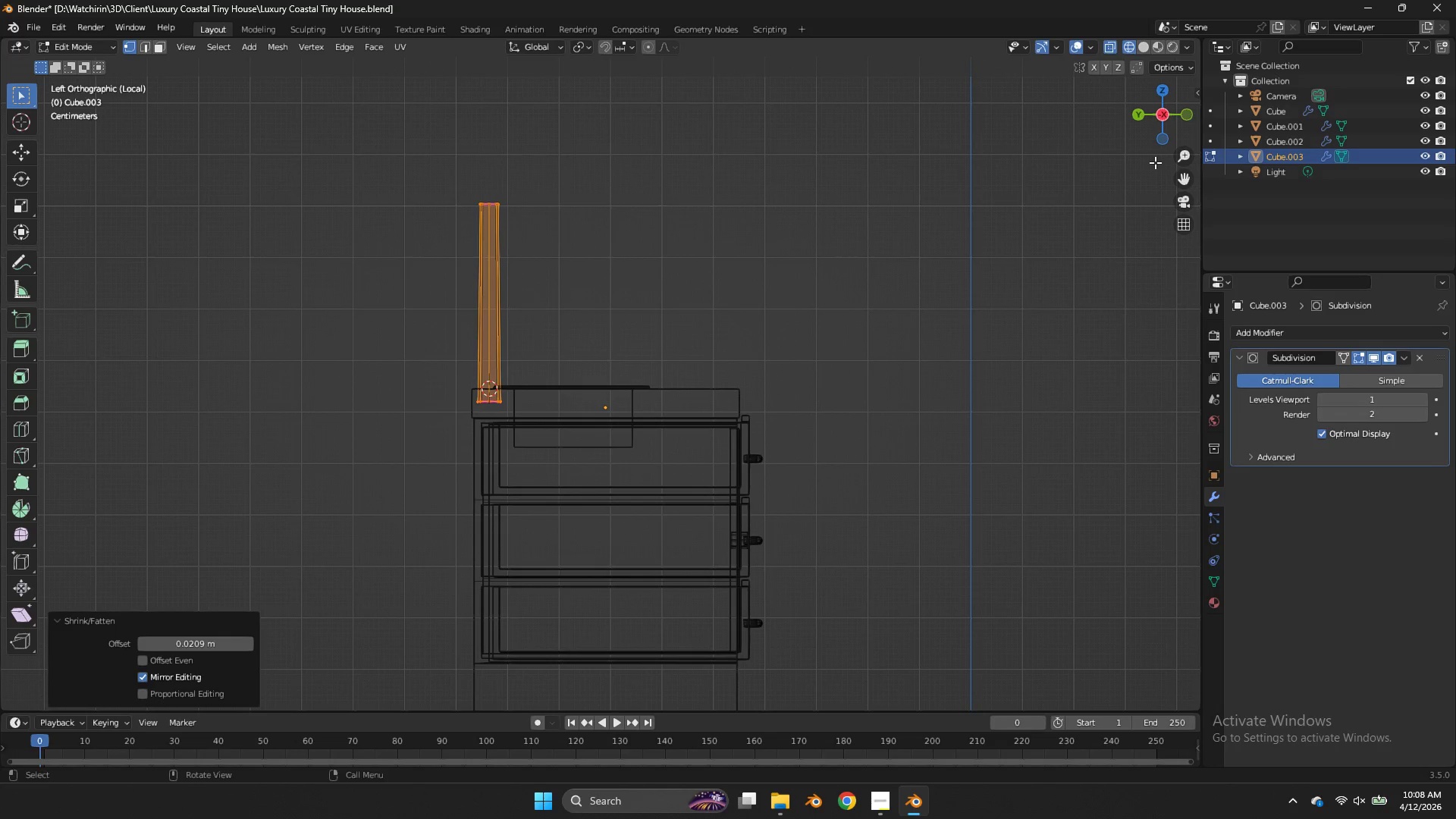 
scroll: coordinate [795, 235], scroll_direction: up, amount: 2.0
 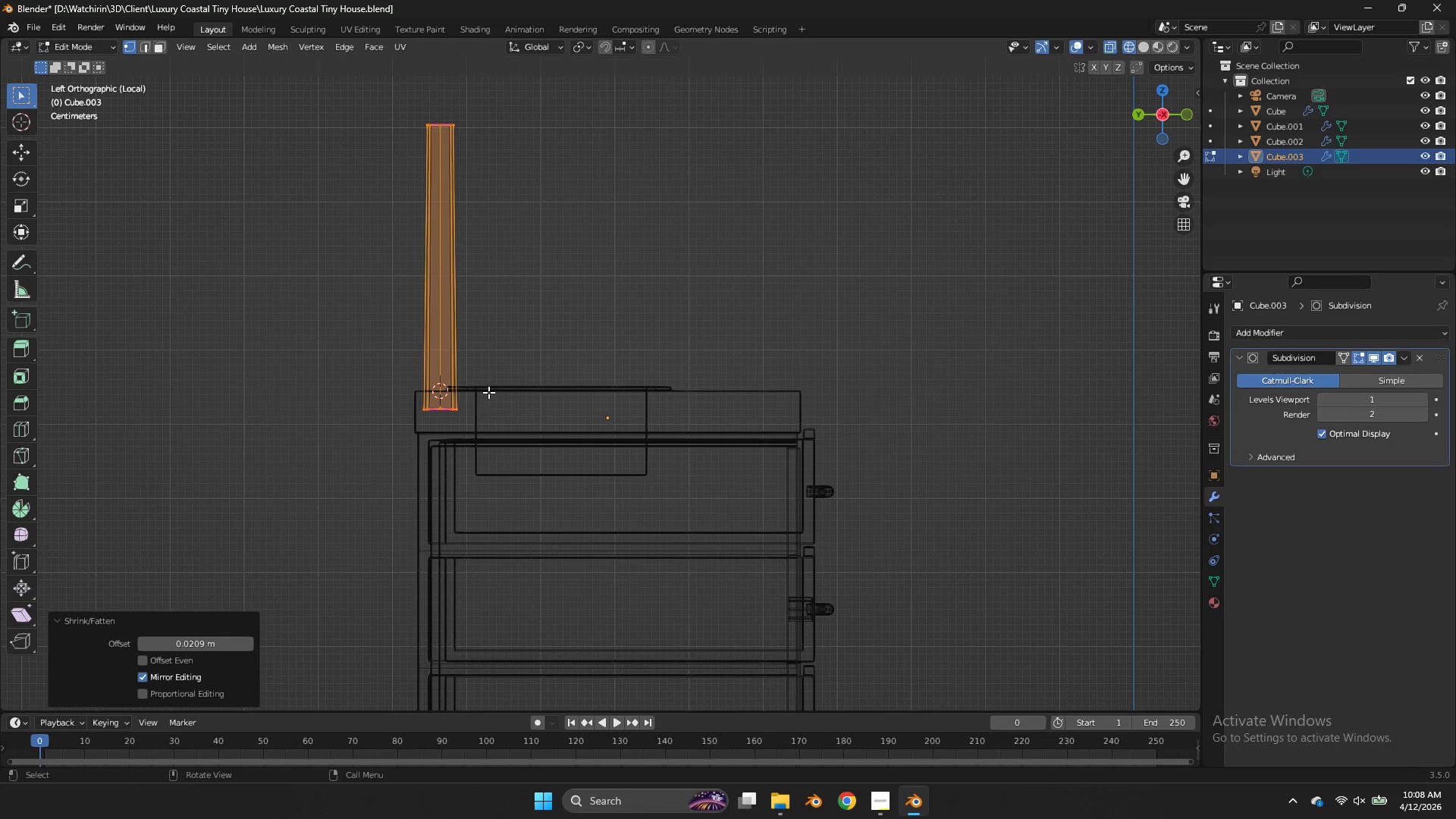 
left_click_drag(start_coordinate=[489, 389], to_coordinate=[376, 444])
 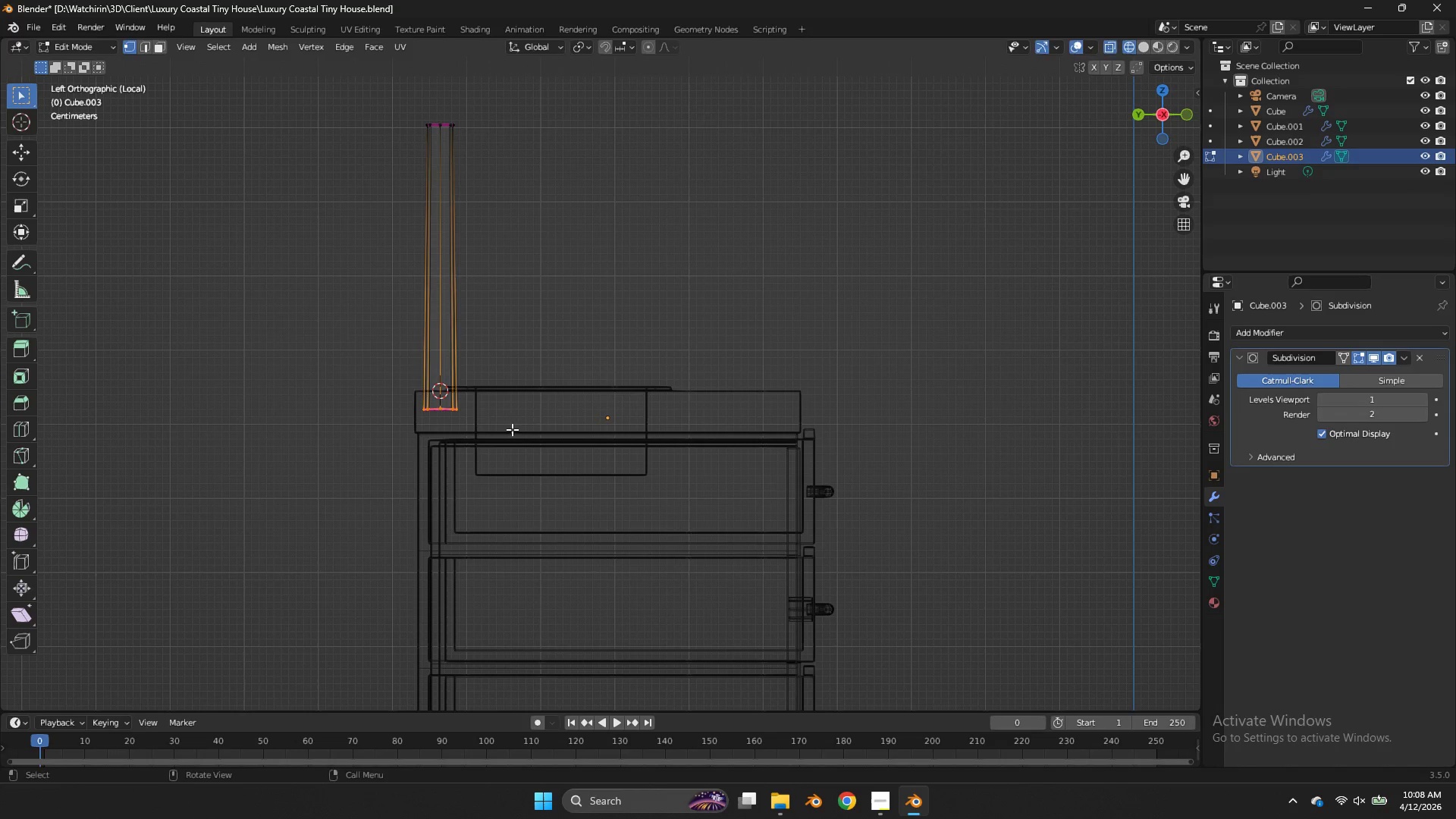 
key(S)
 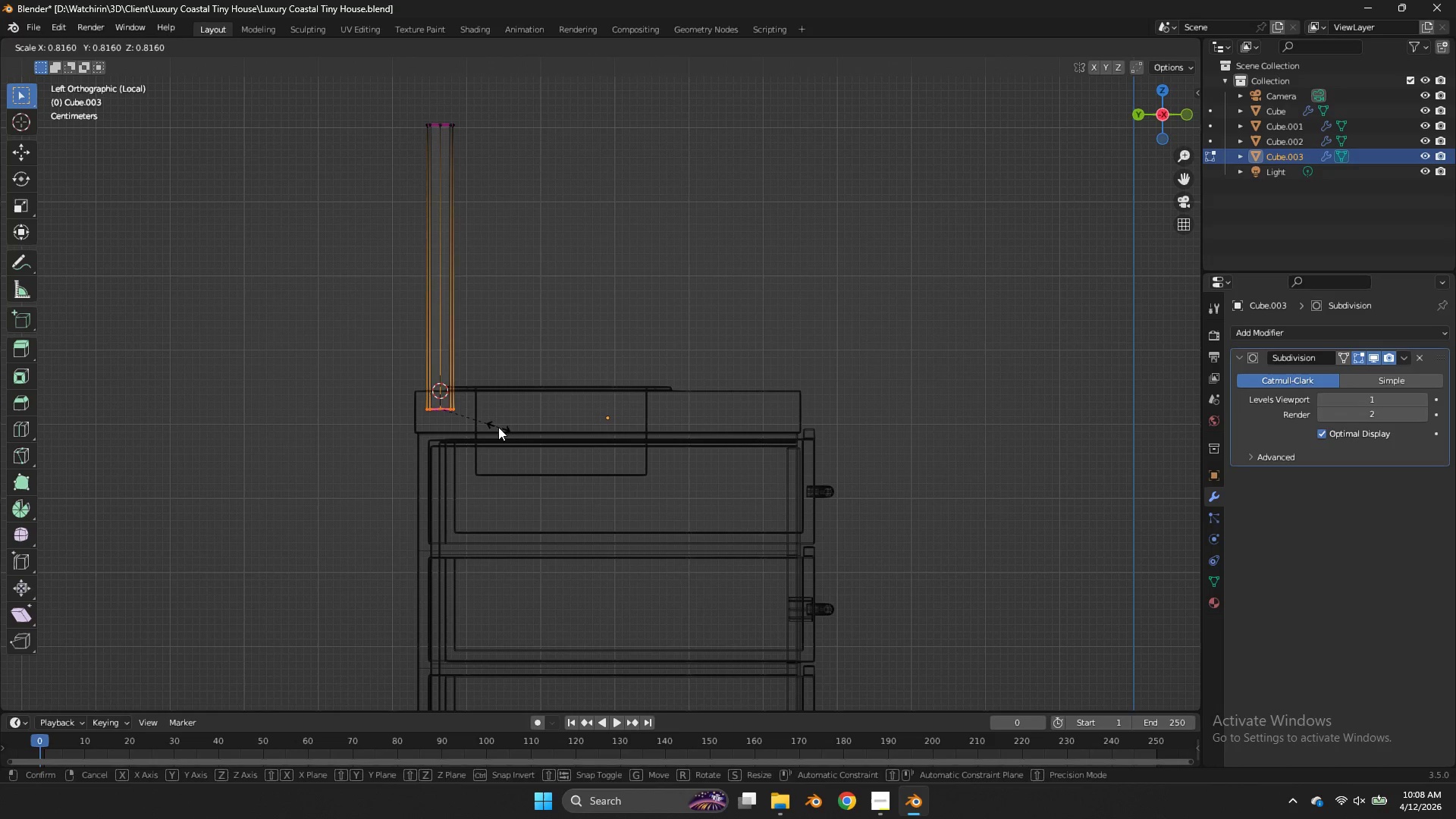 
left_click([497, 427])
 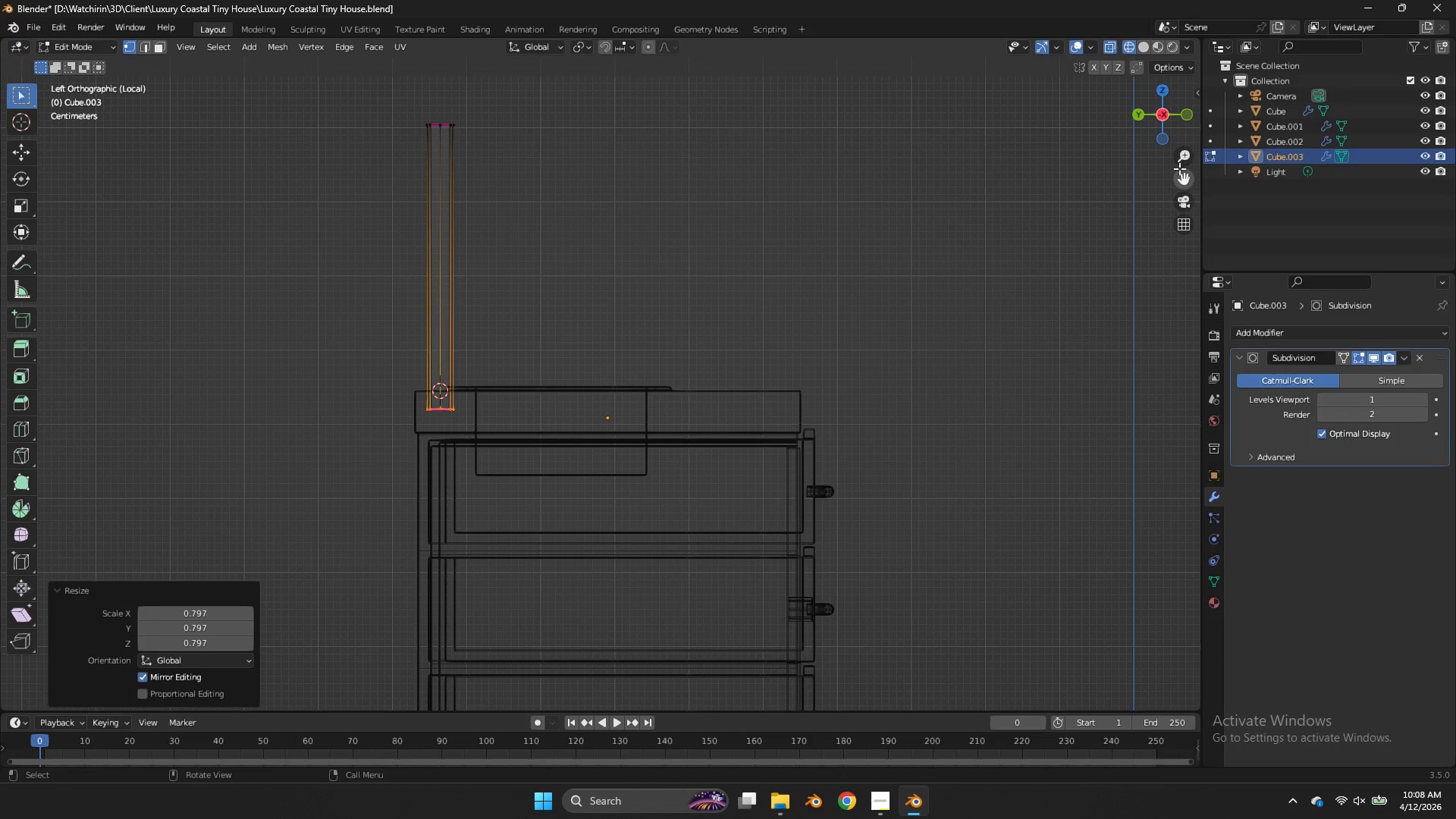 
left_click_drag(start_coordinate=[1176, 172], to_coordinate=[77, 261])
 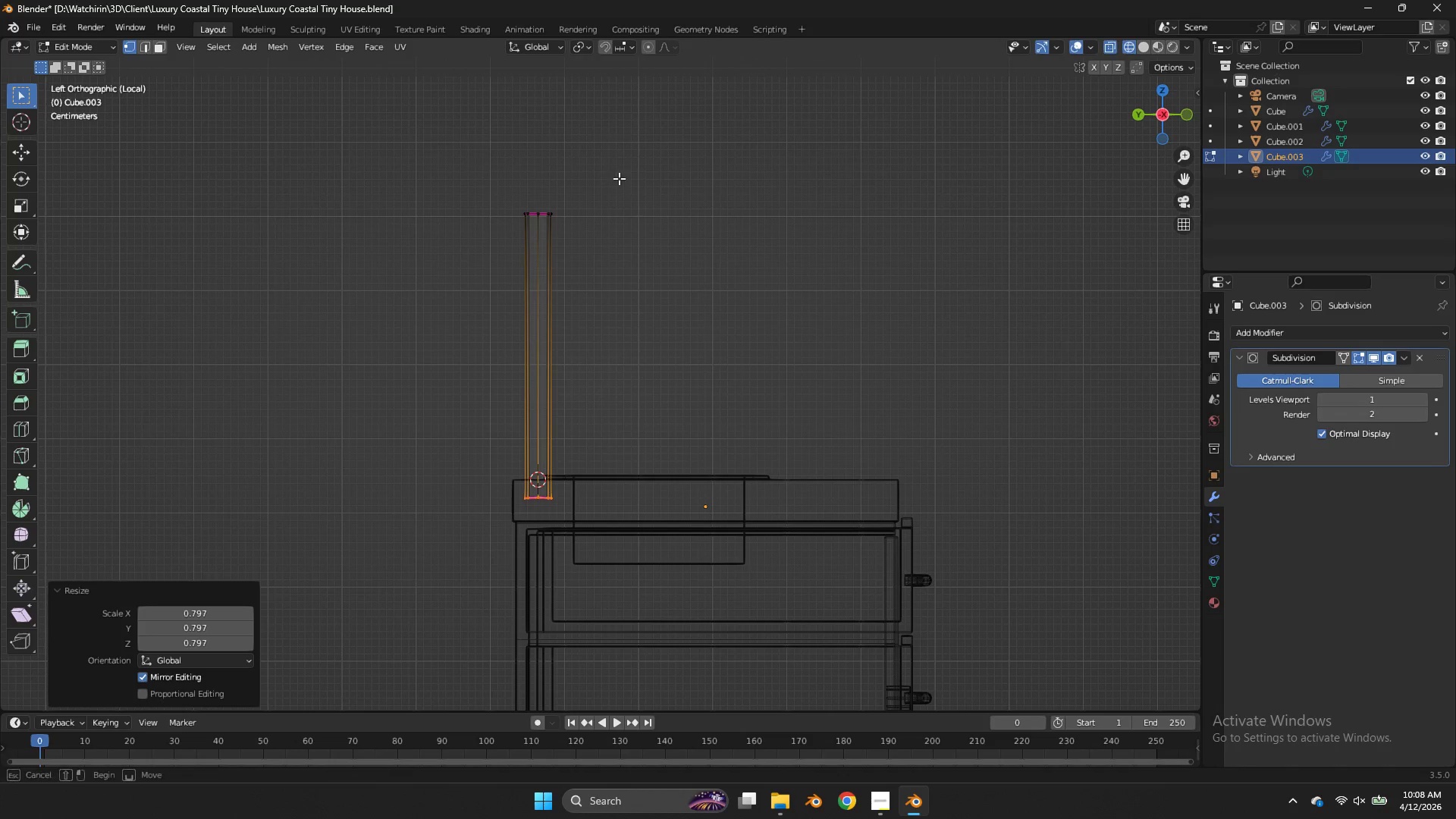 
left_click_drag(start_coordinate=[623, 178], to_coordinate=[445, 256])
 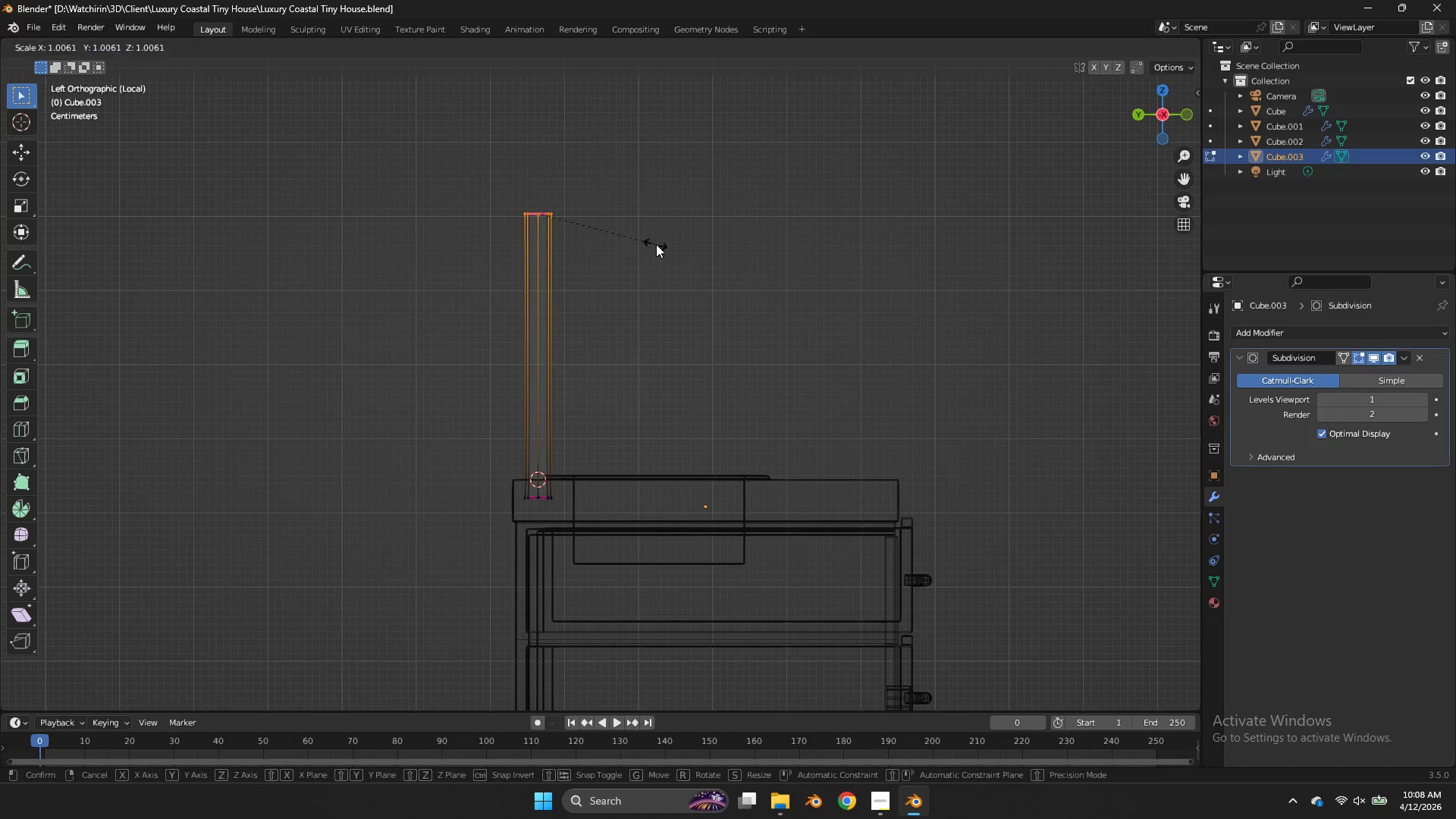 
key(S)
 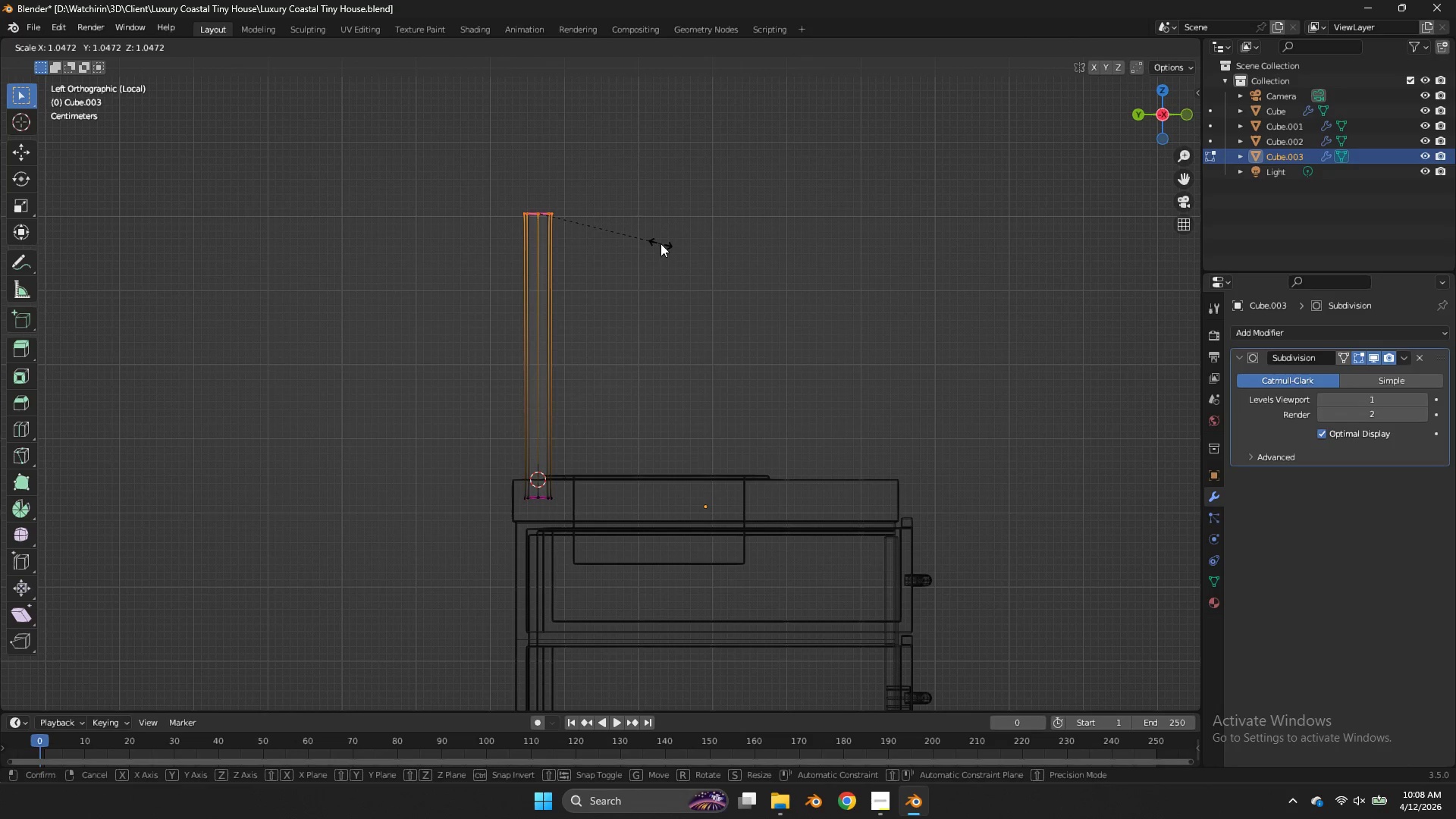 
left_click([661, 243])
 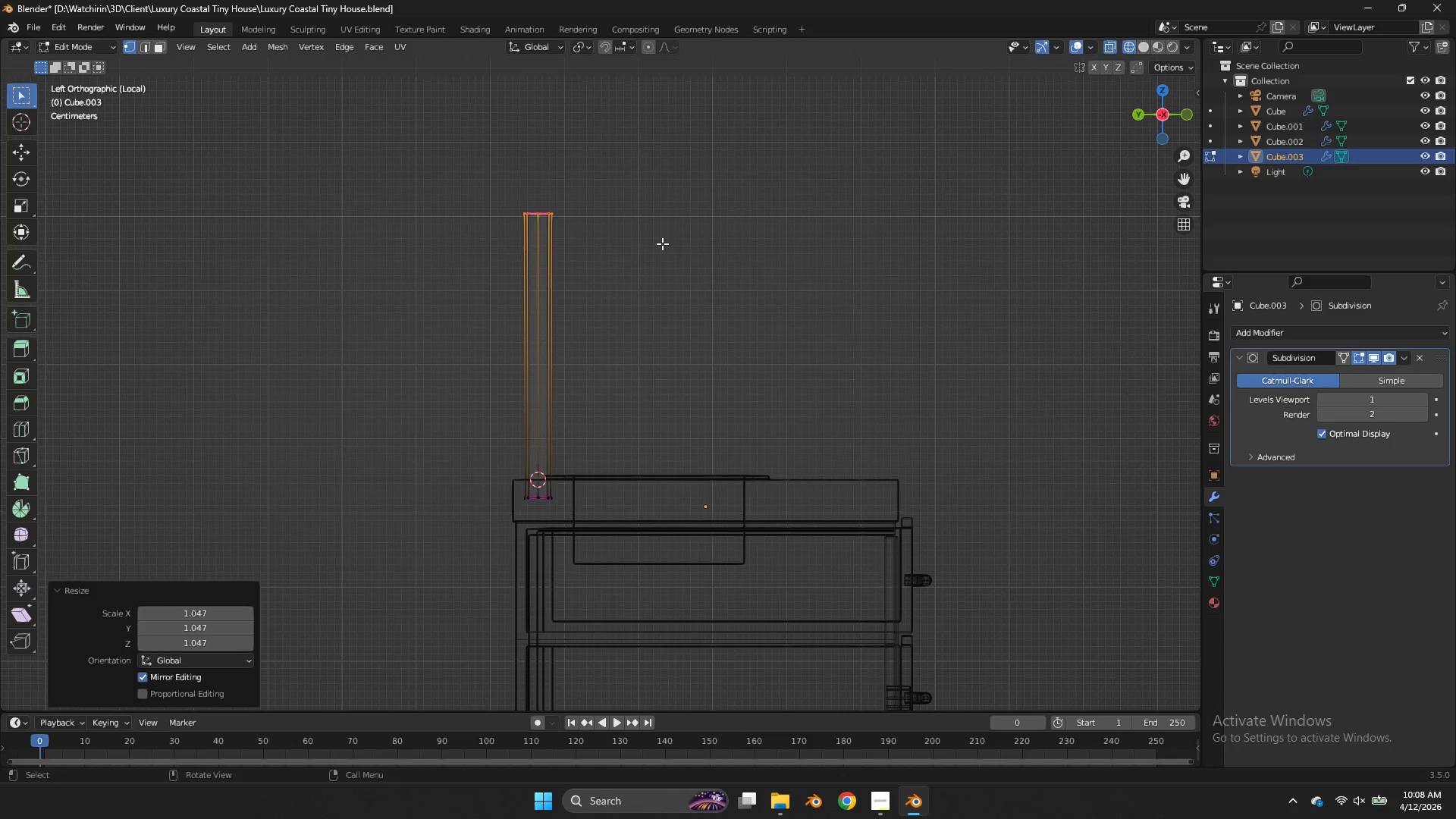 
key(Shift+ShiftLeft)
 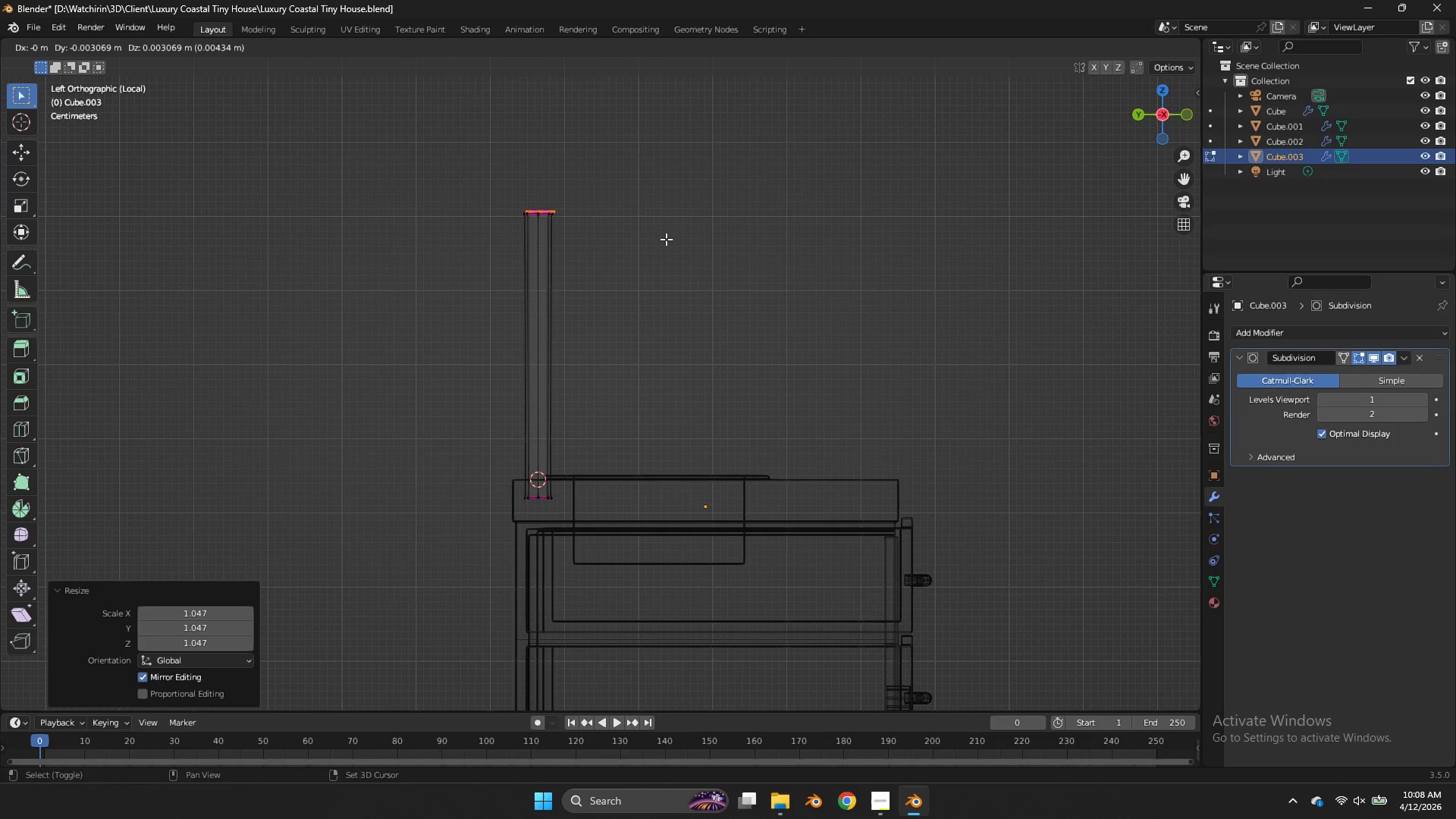 
key(Shift+D)
 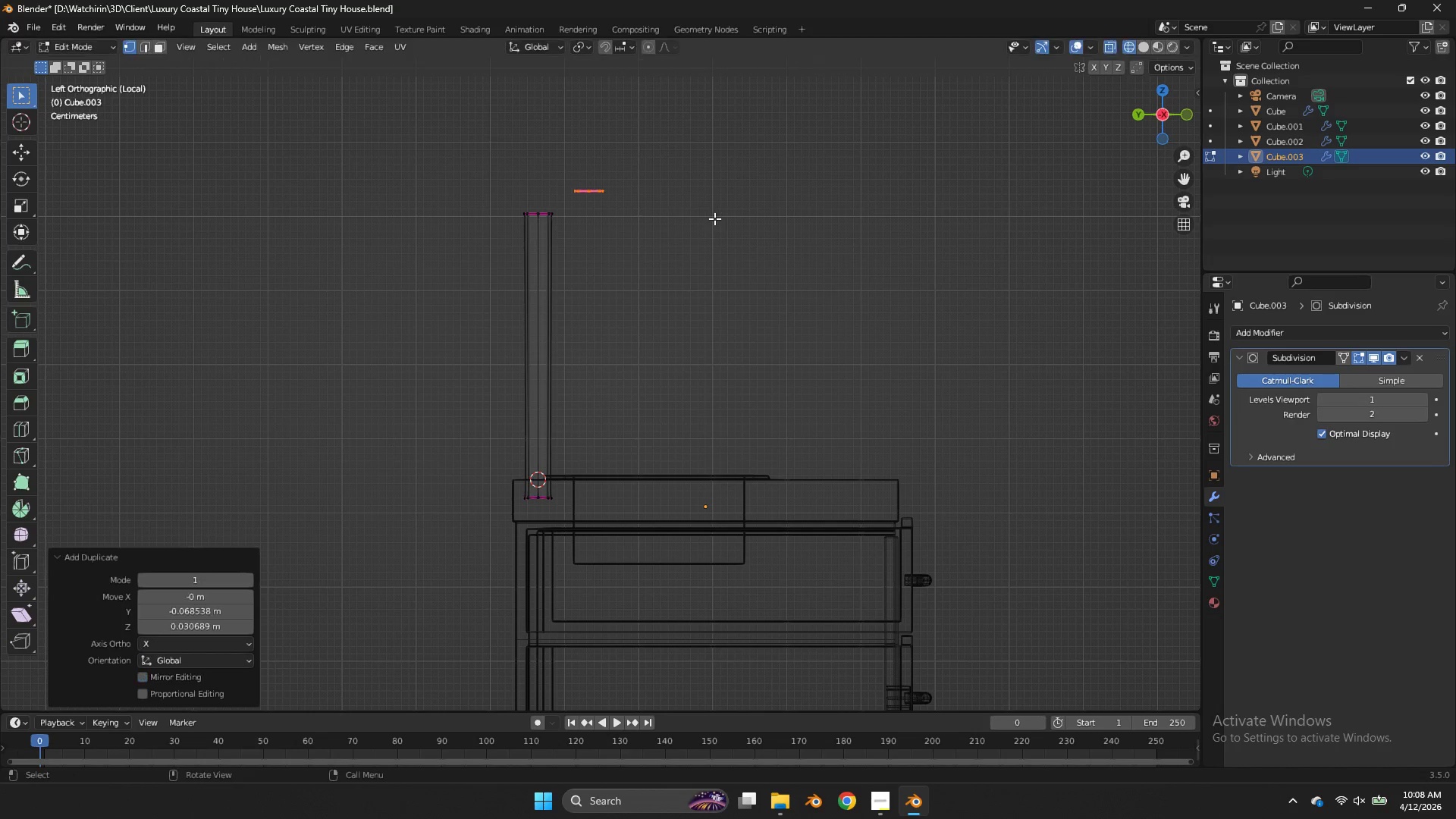 
left_click([714, 218])
 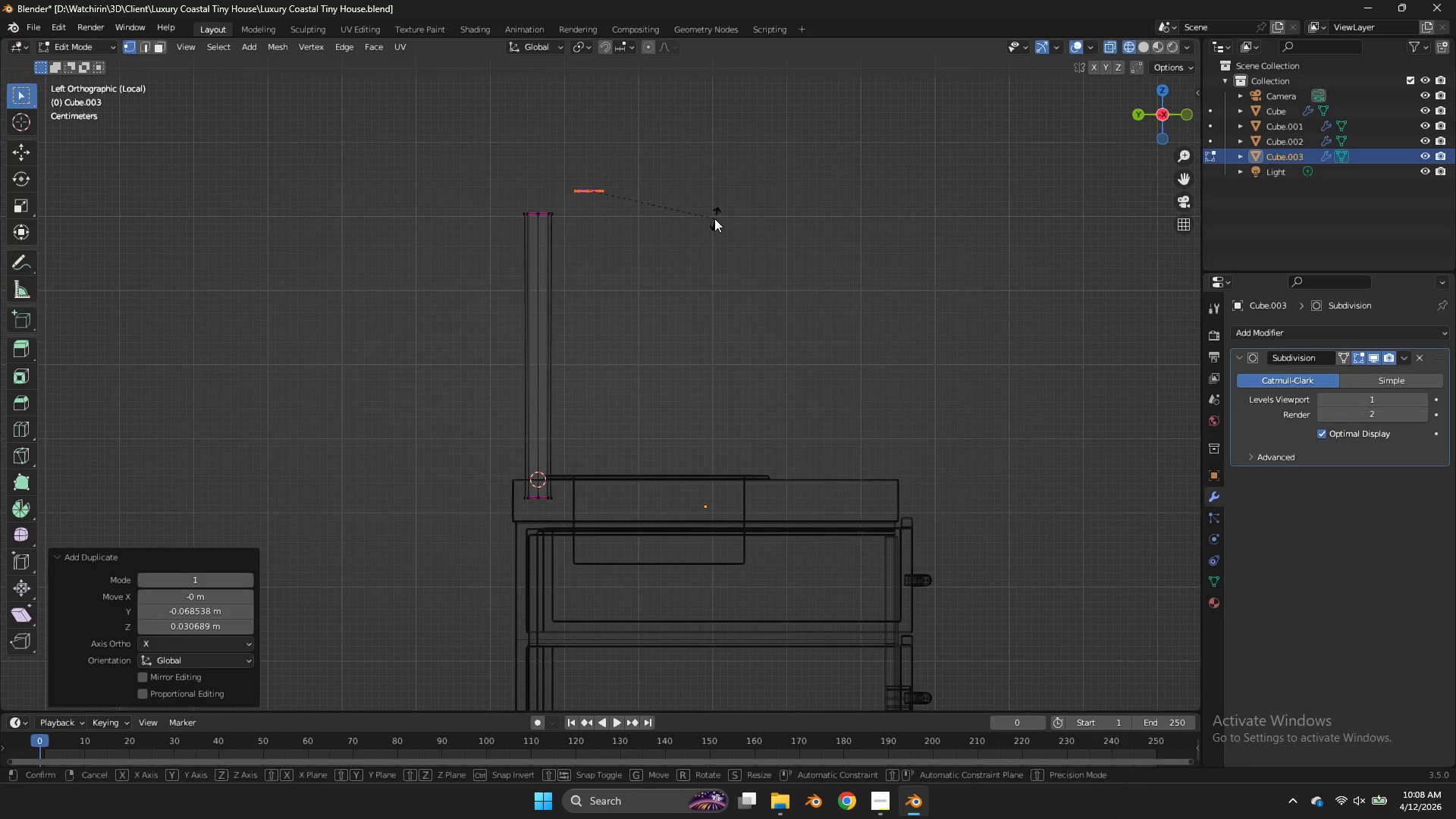 
key(R)
 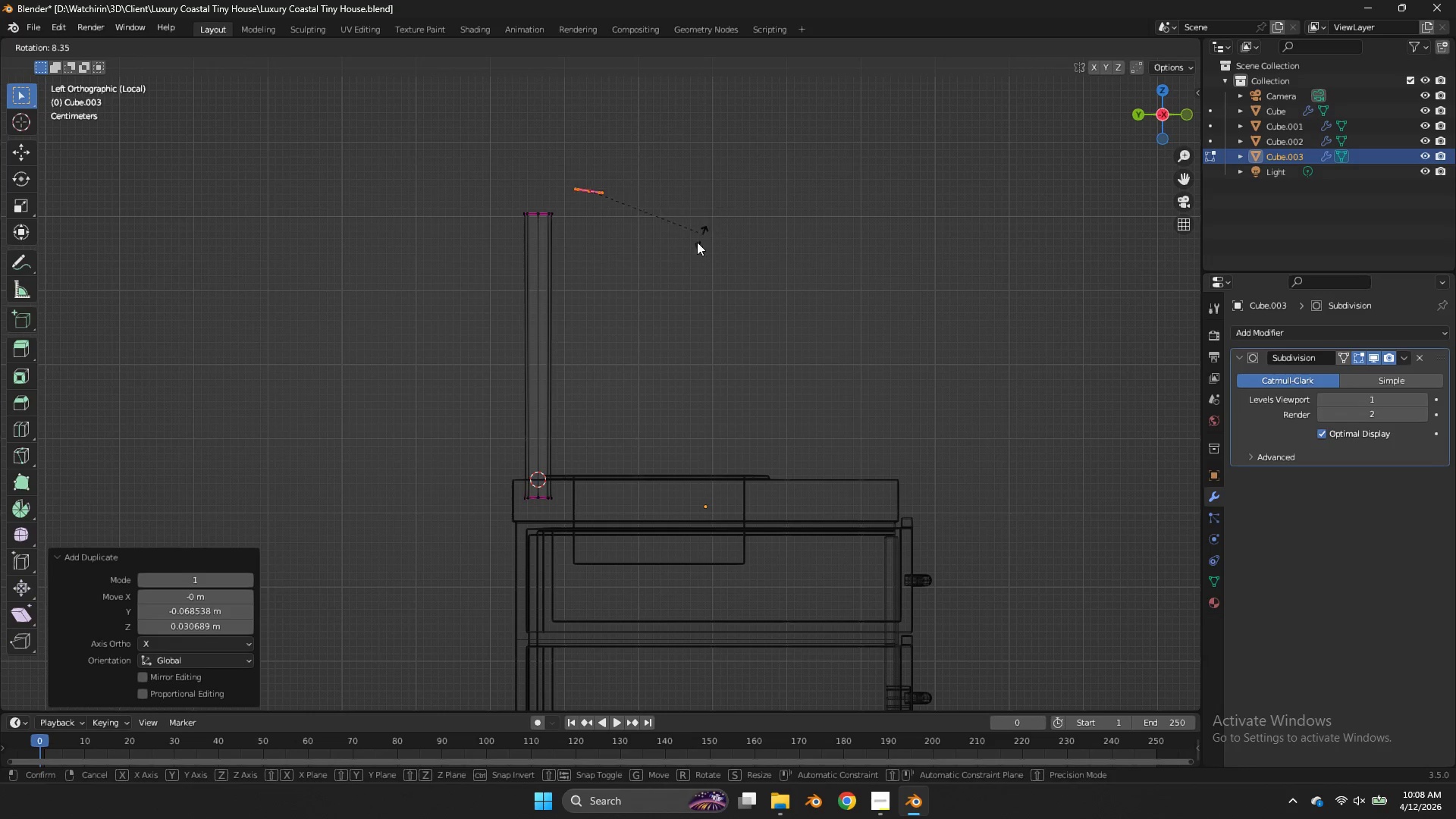 
hold_key(key=ControlLeft, duration=1.88)
left_click([567, 297])
 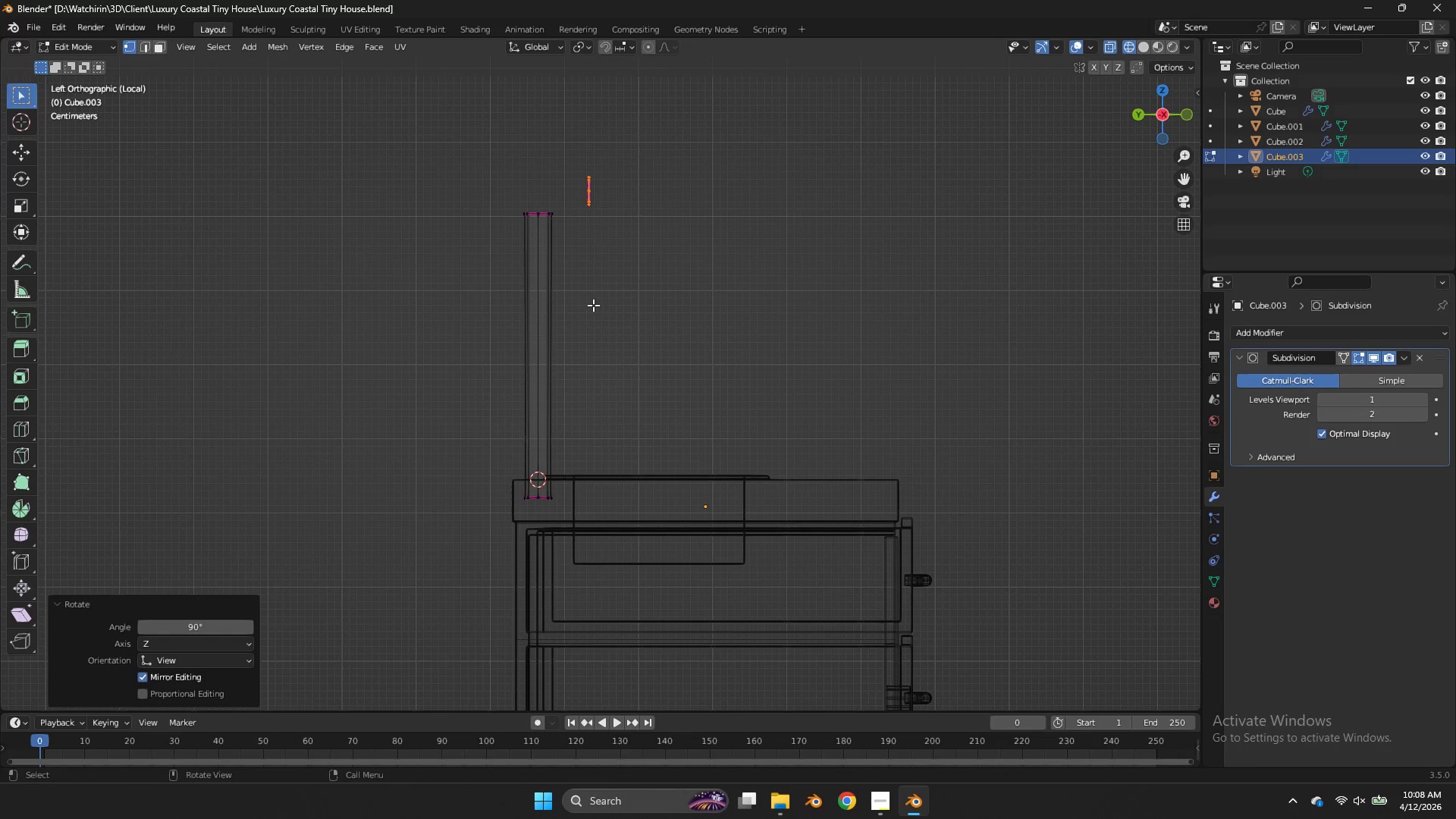 
type(gz)
 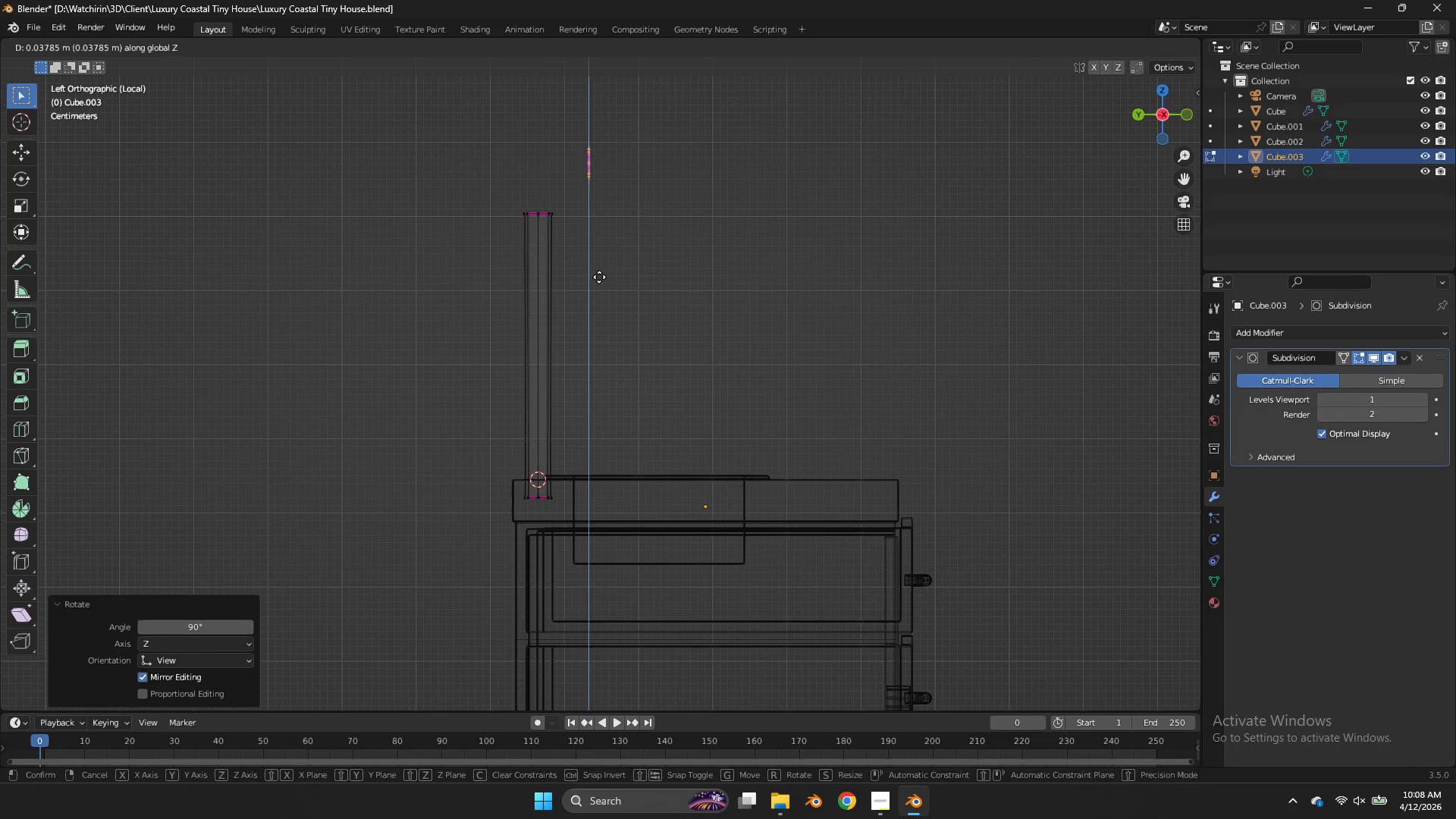 
left_click([599, 277])
 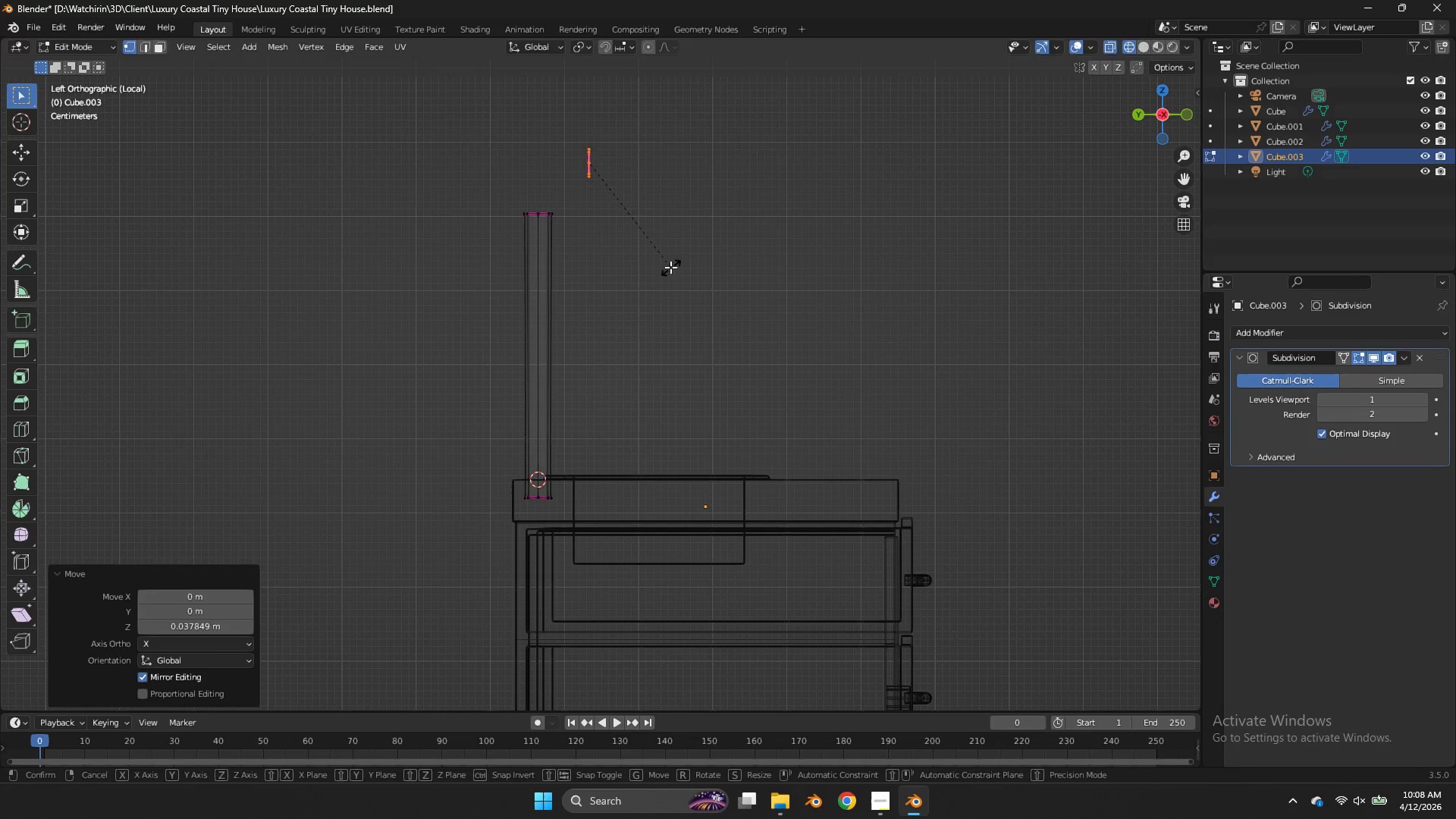 
key(R)
 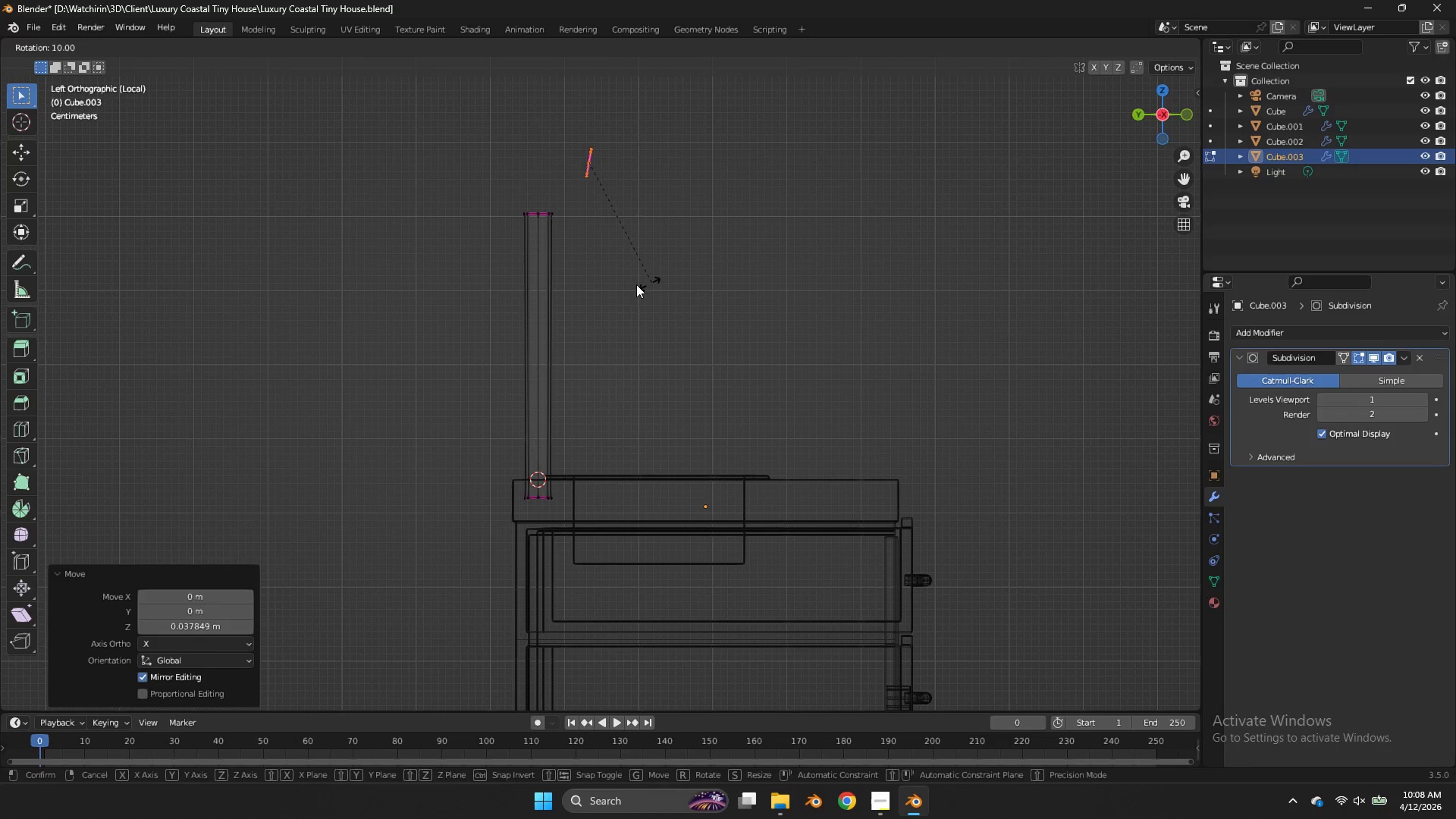 
hold_key(key=ControlLeft, duration=2.56)
left_click([538, 202])
 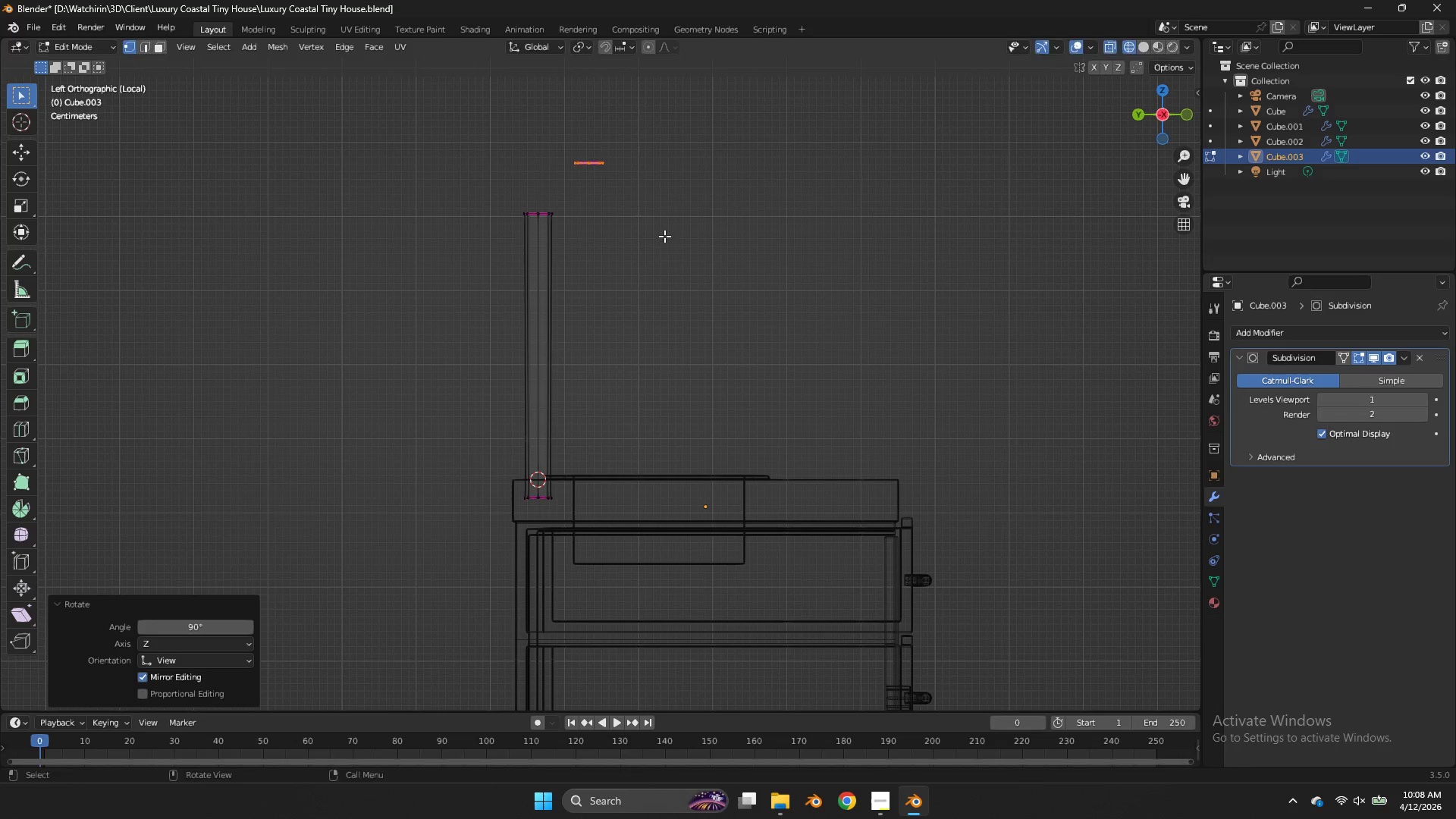 
key(G)
 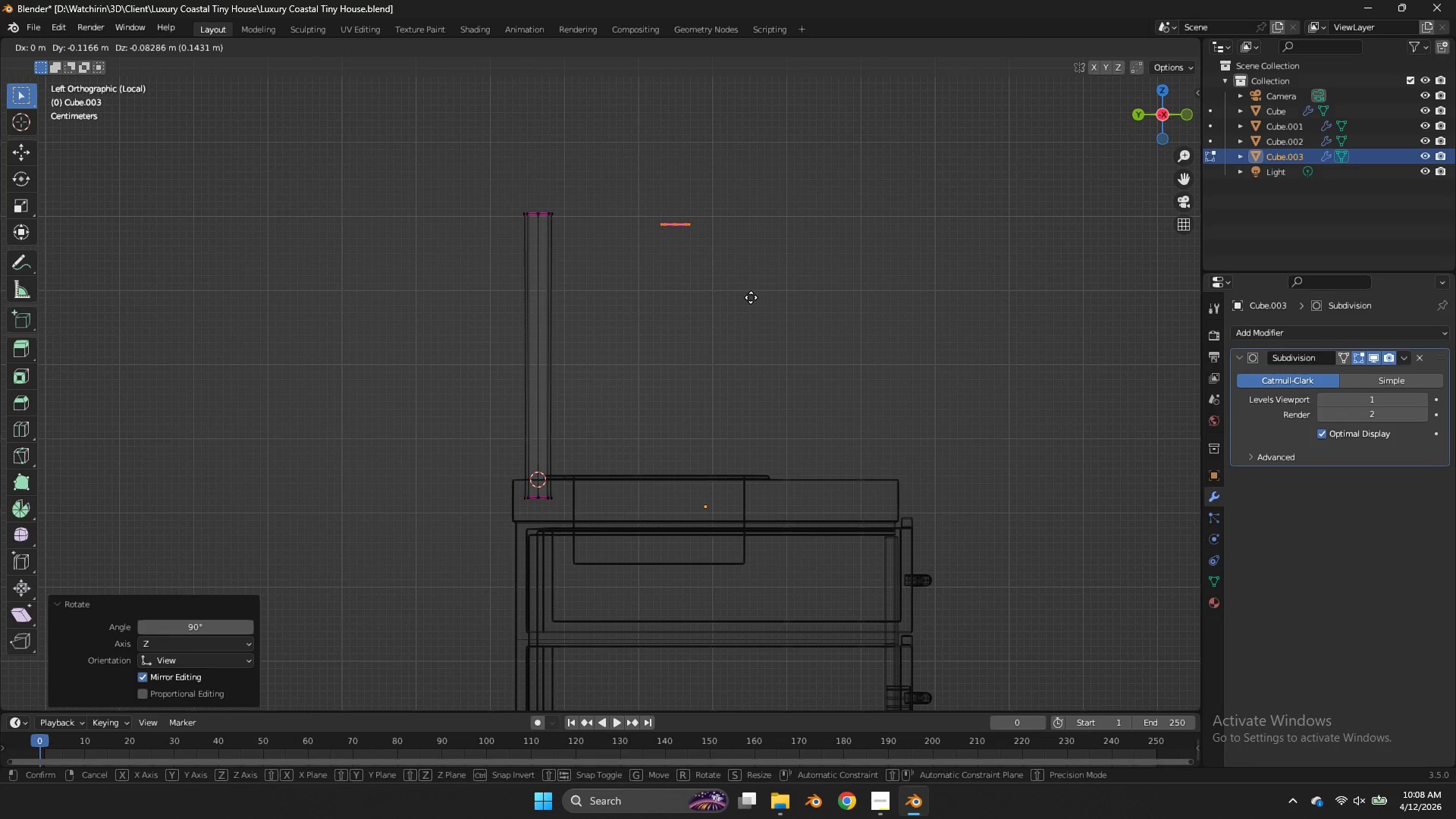 
left_click([752, 295])
 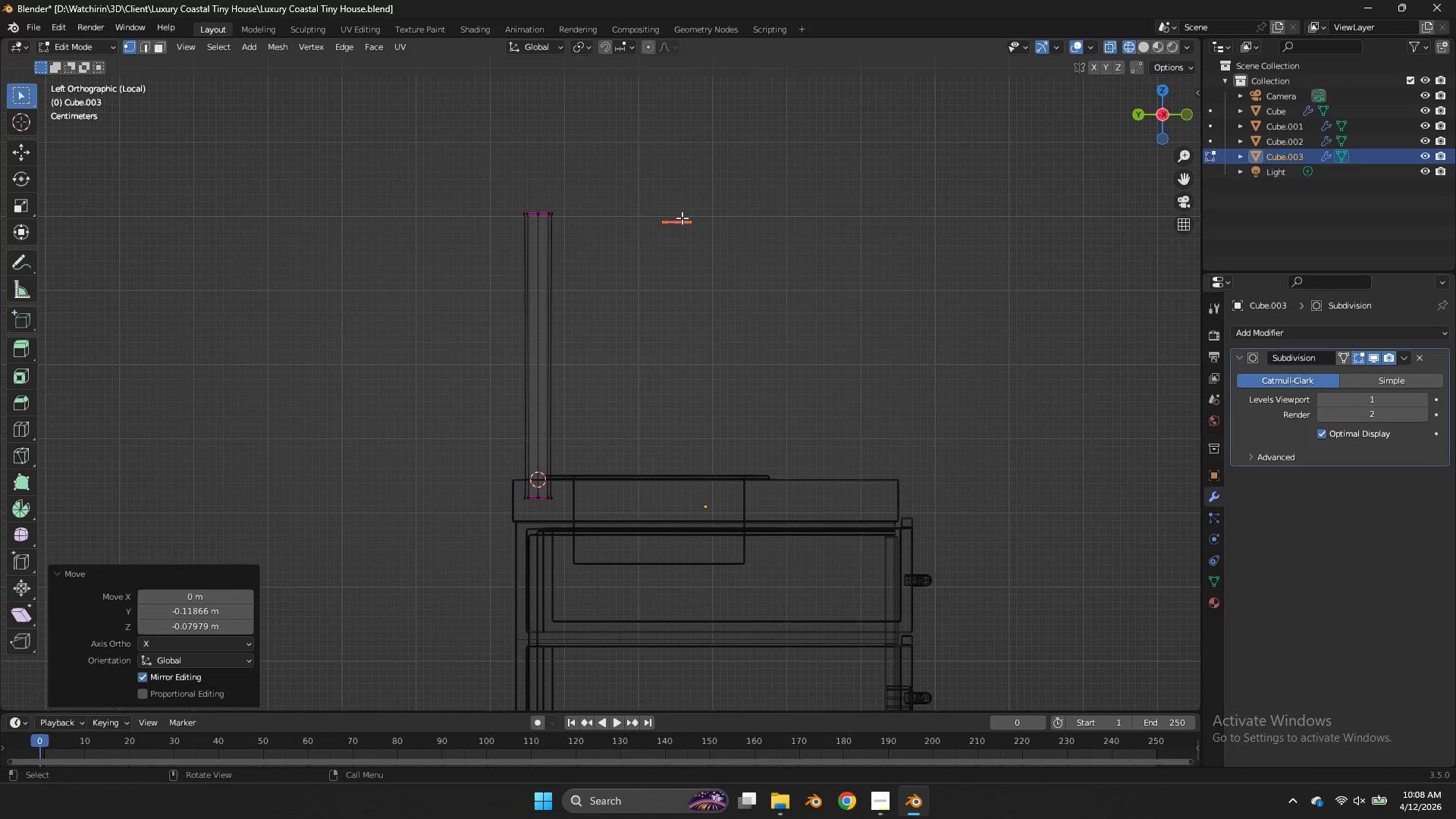 
type(gz)
 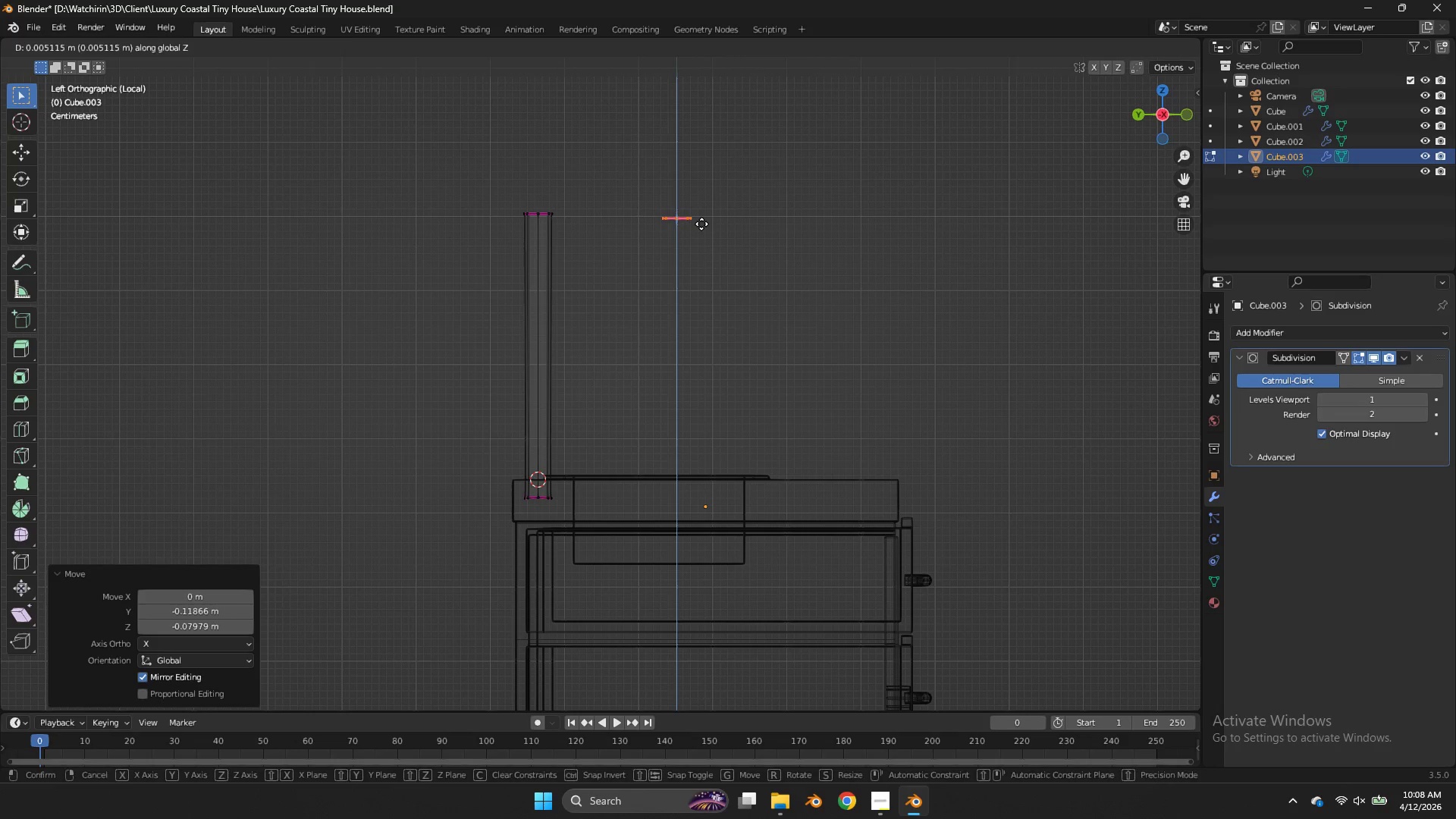 
left_click([701, 224])
 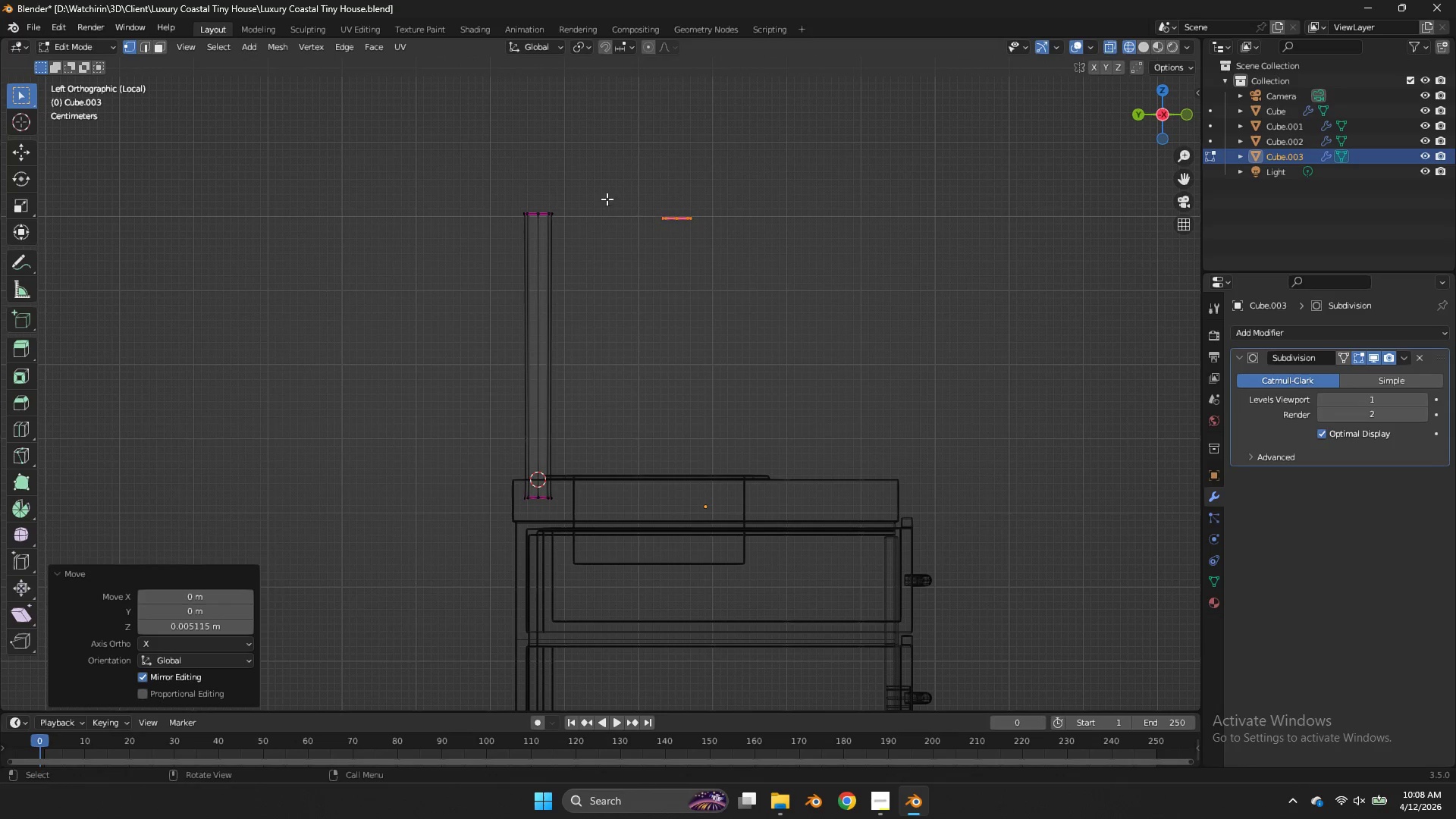 
left_click_drag(start_coordinate=[607, 199], to_coordinate=[452, 263])
 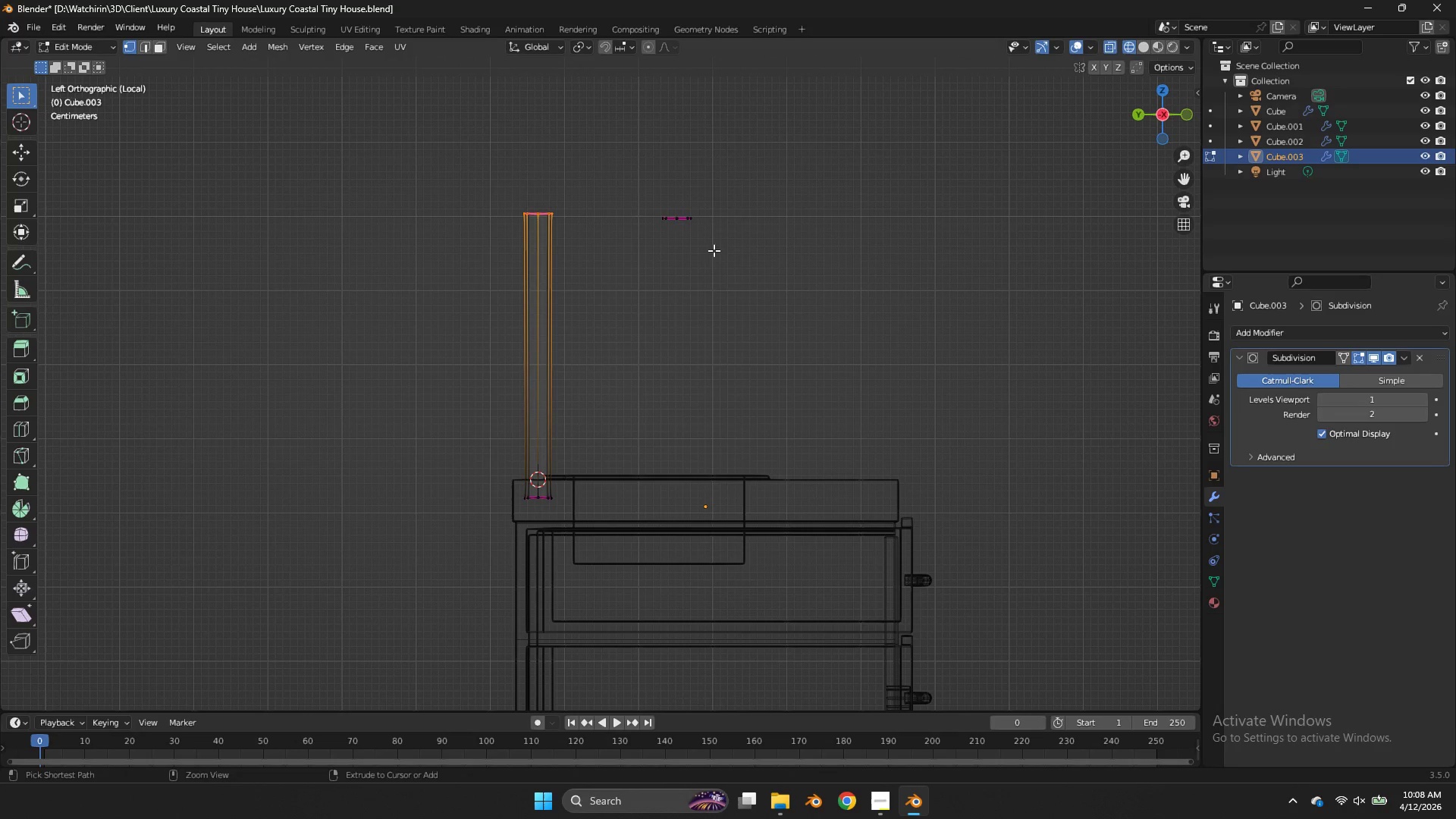 
key(Control+ControlLeft)
 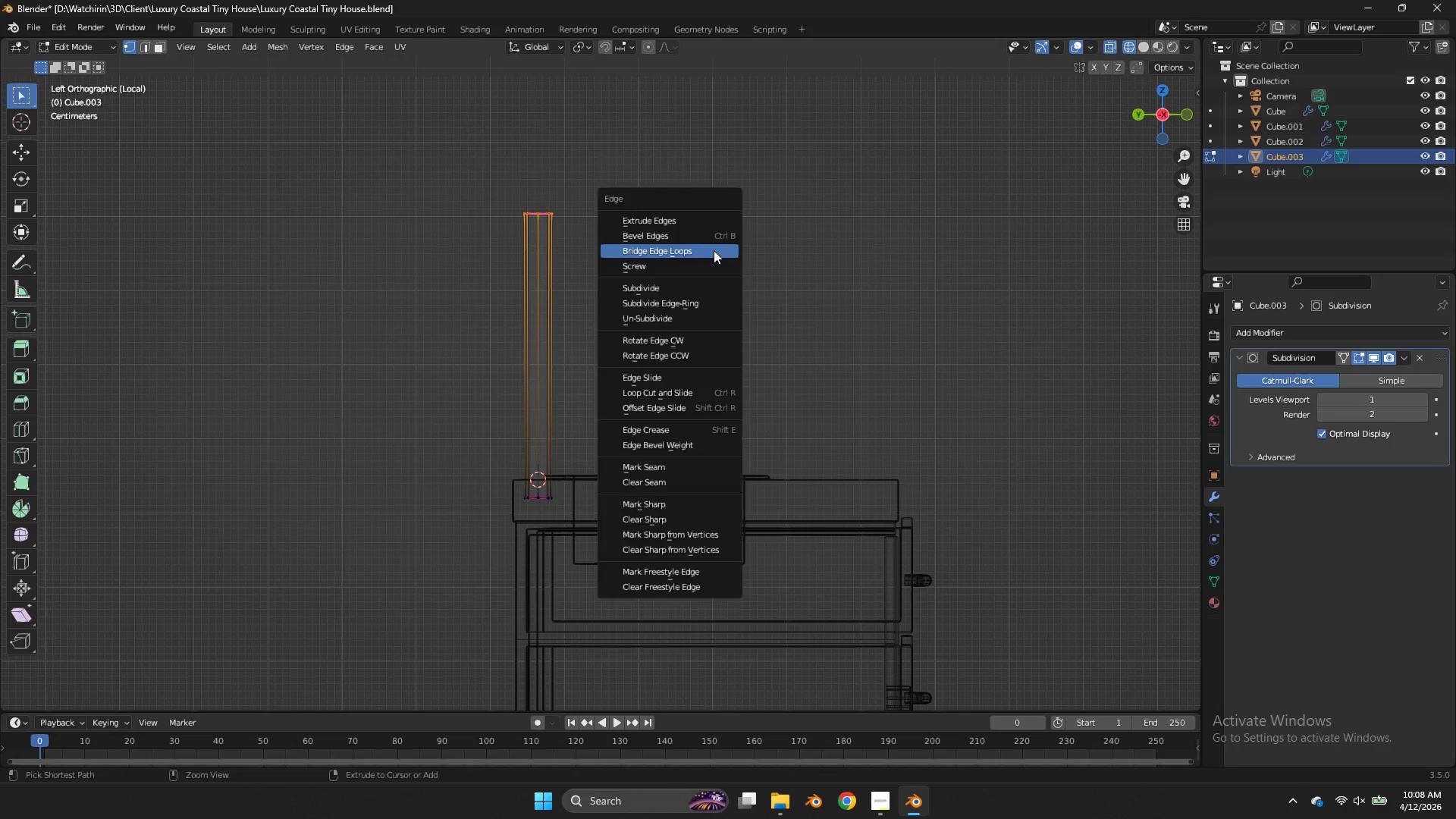 
key(Control+E)
 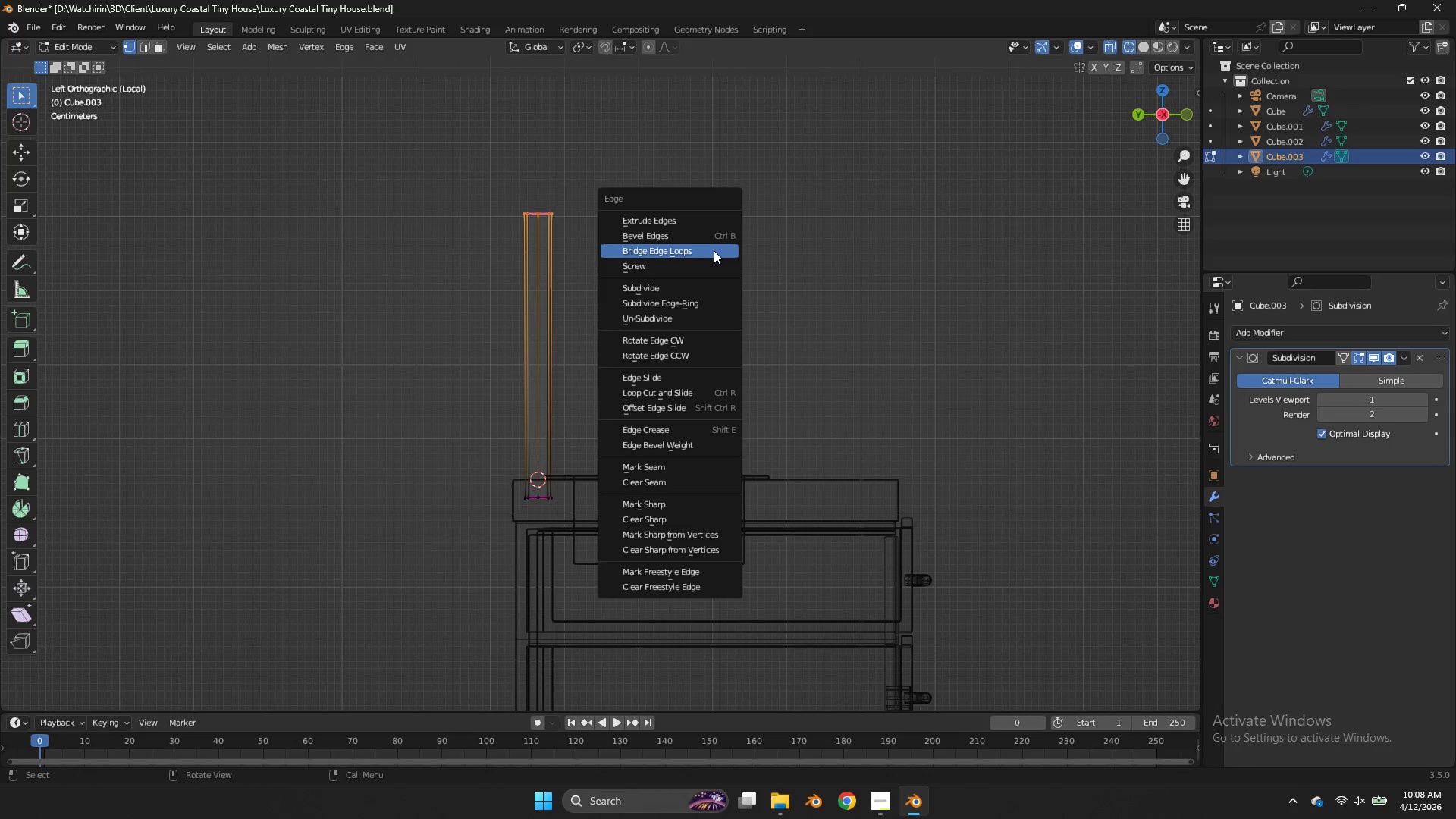 
left_click([714, 250])
 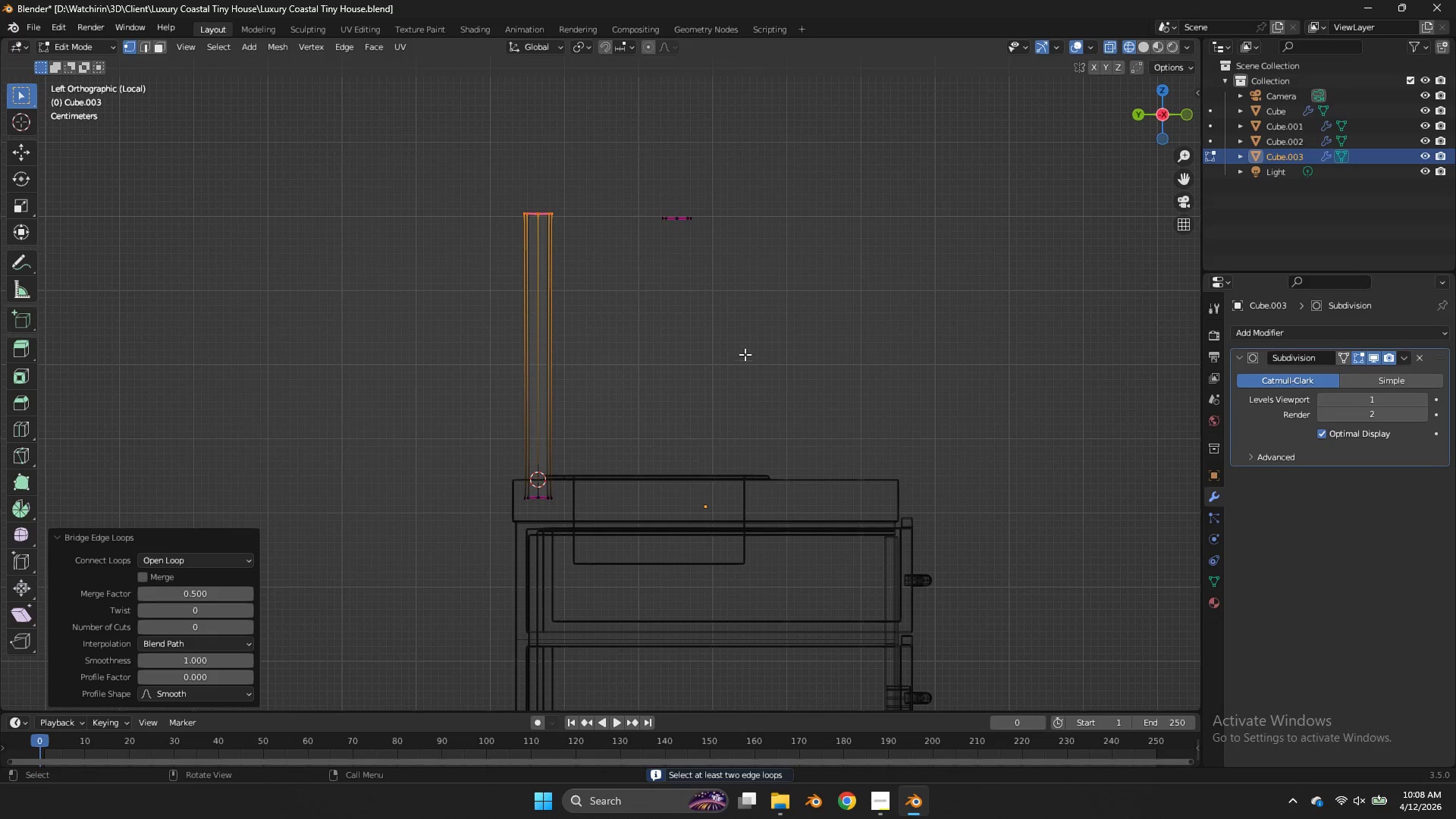 
hold_key(key=ShiftLeft, duration=0.47)
left_click_drag(start_coordinate=[704, 199], to_coordinate=[651, 234])
 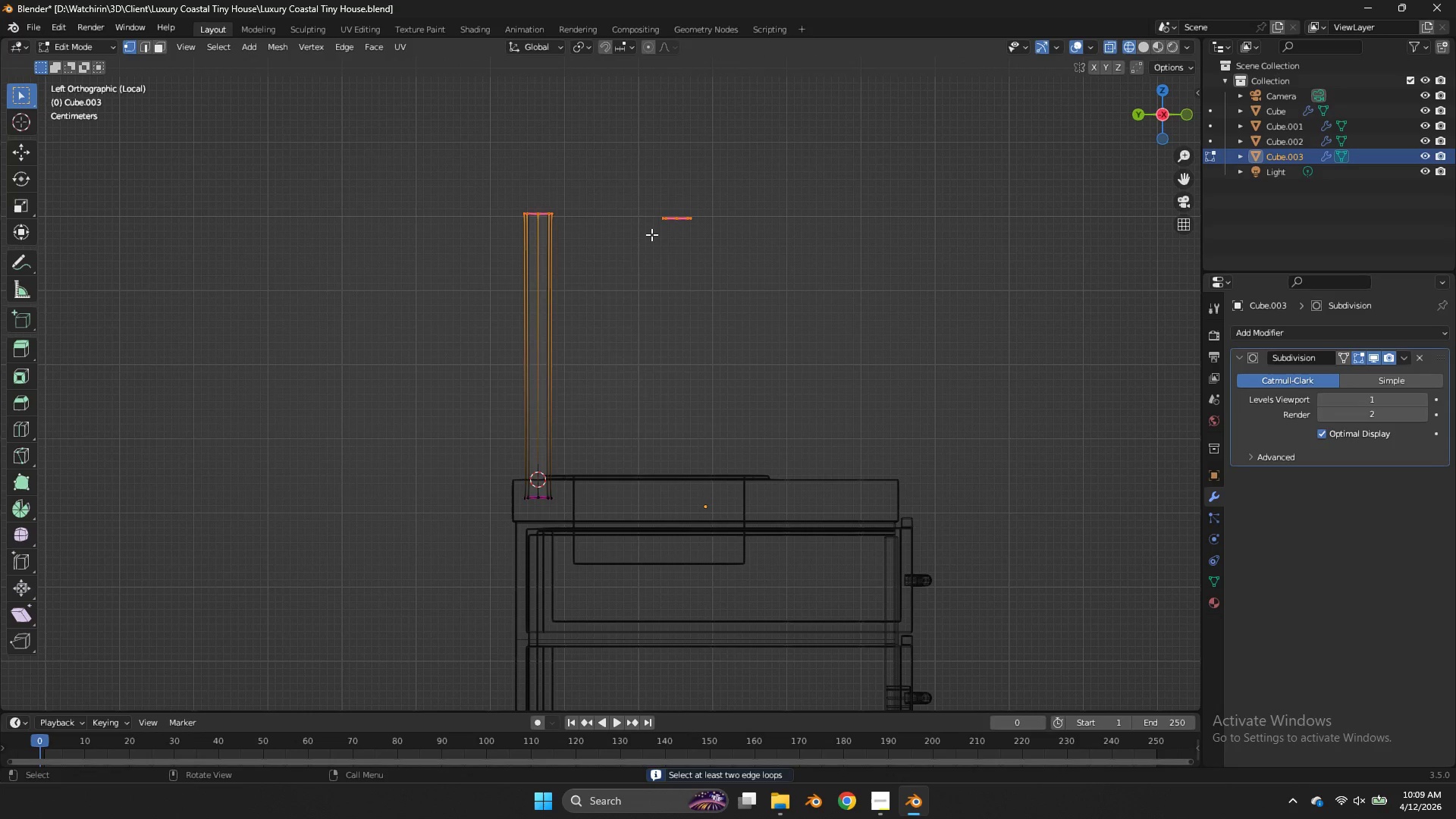 
key(Control+ControlLeft)
 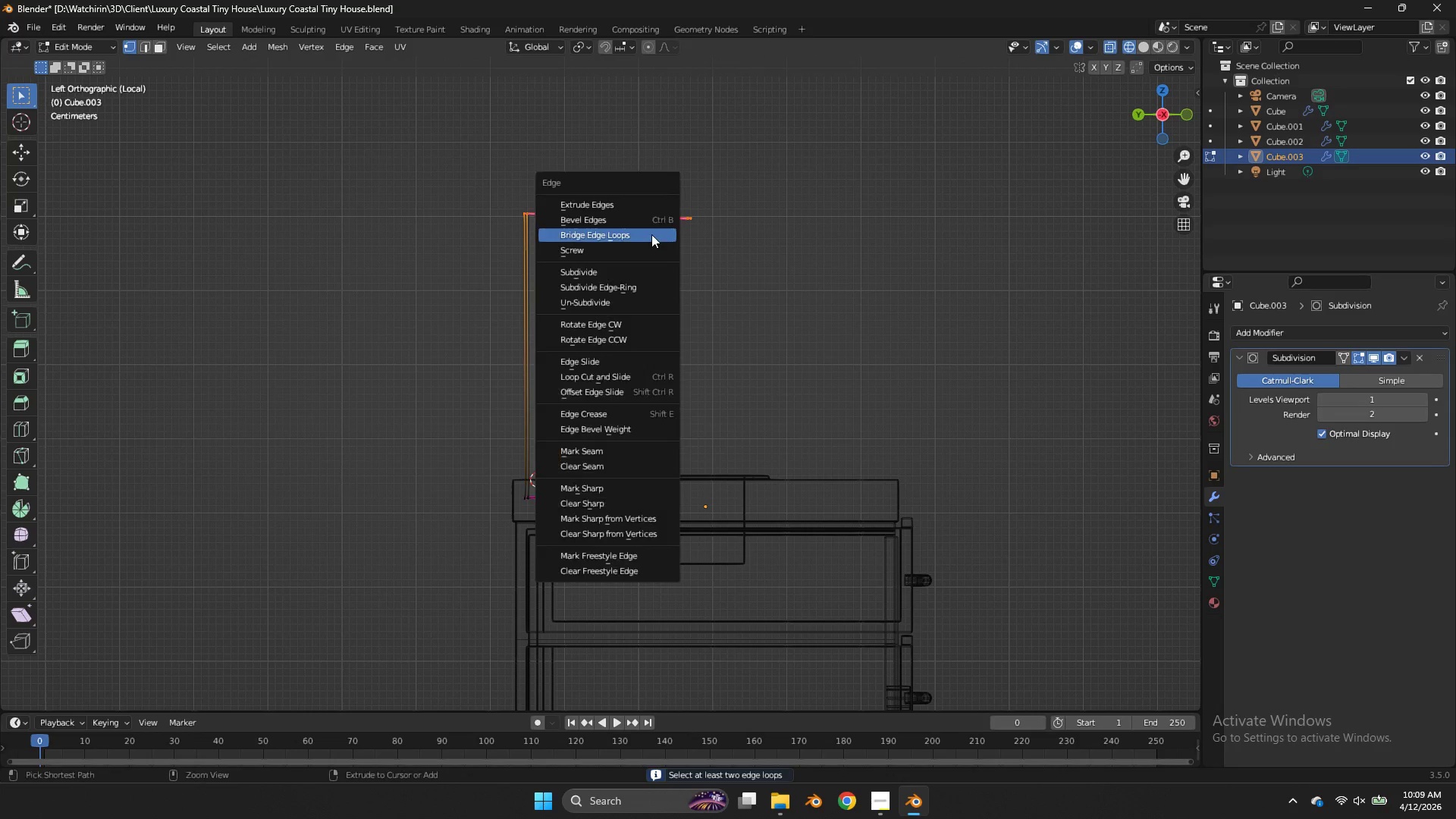 
key(Control+E)
 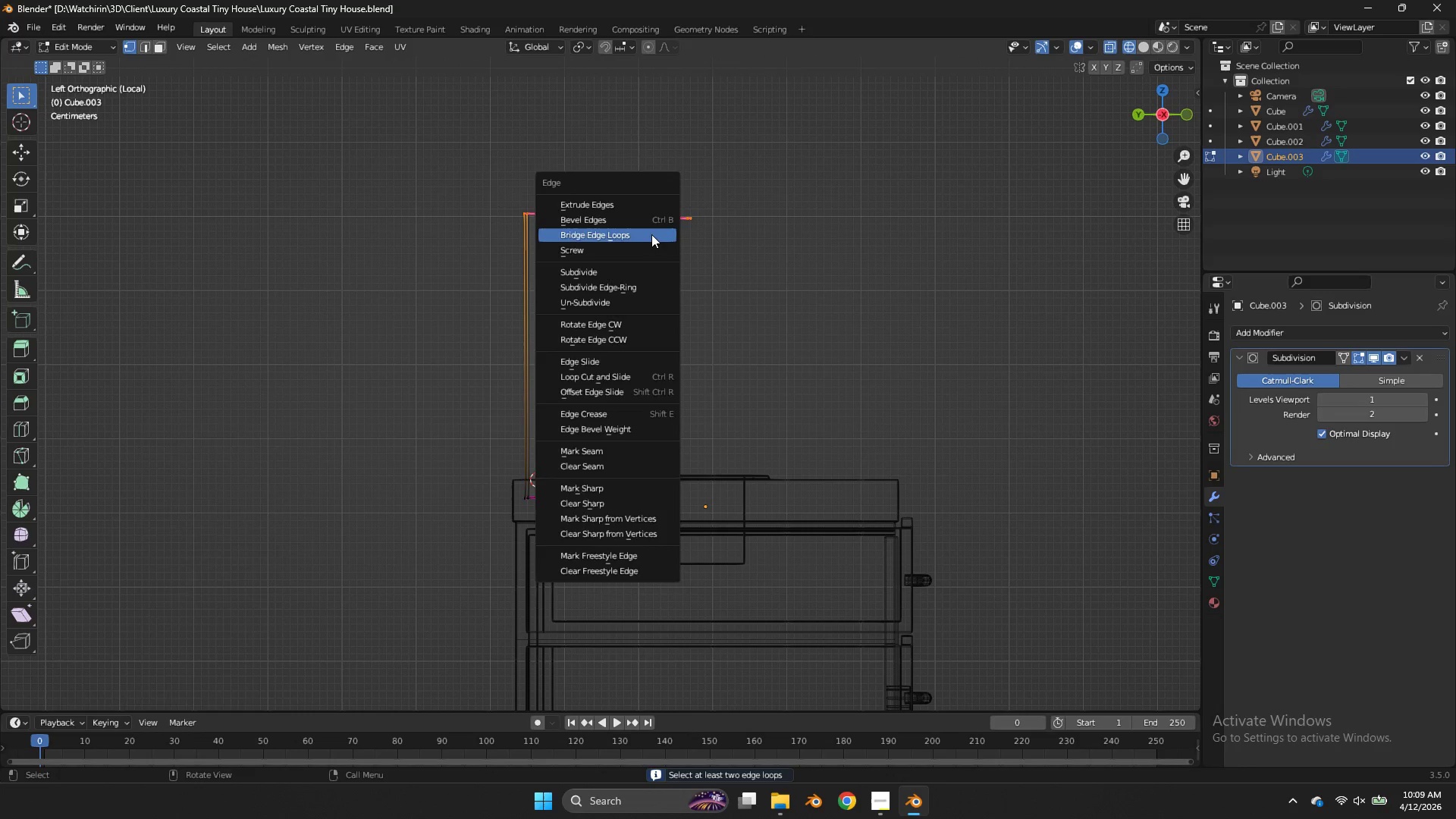 
left_click([651, 234])
 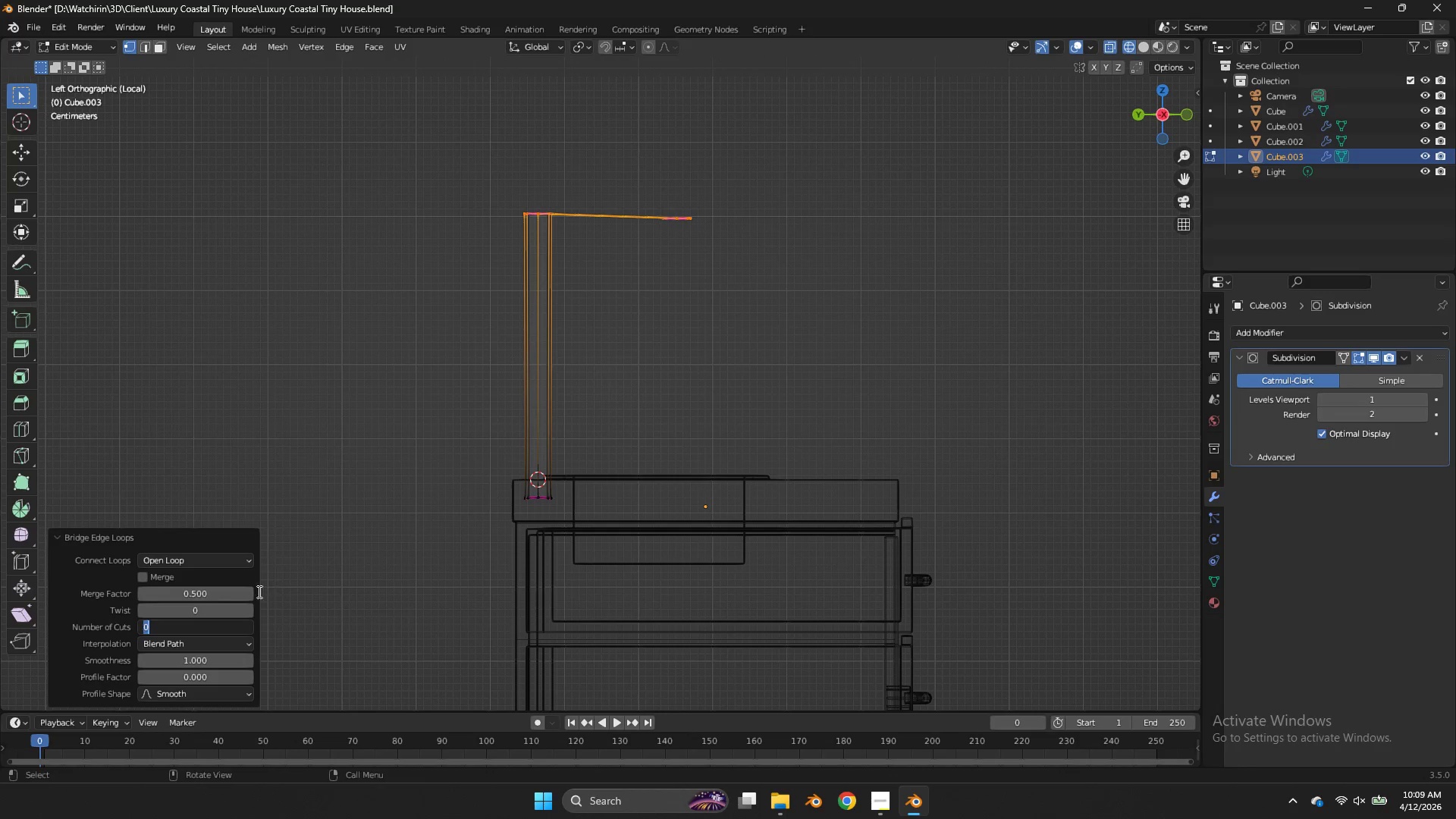 
double_click([250, 621])
 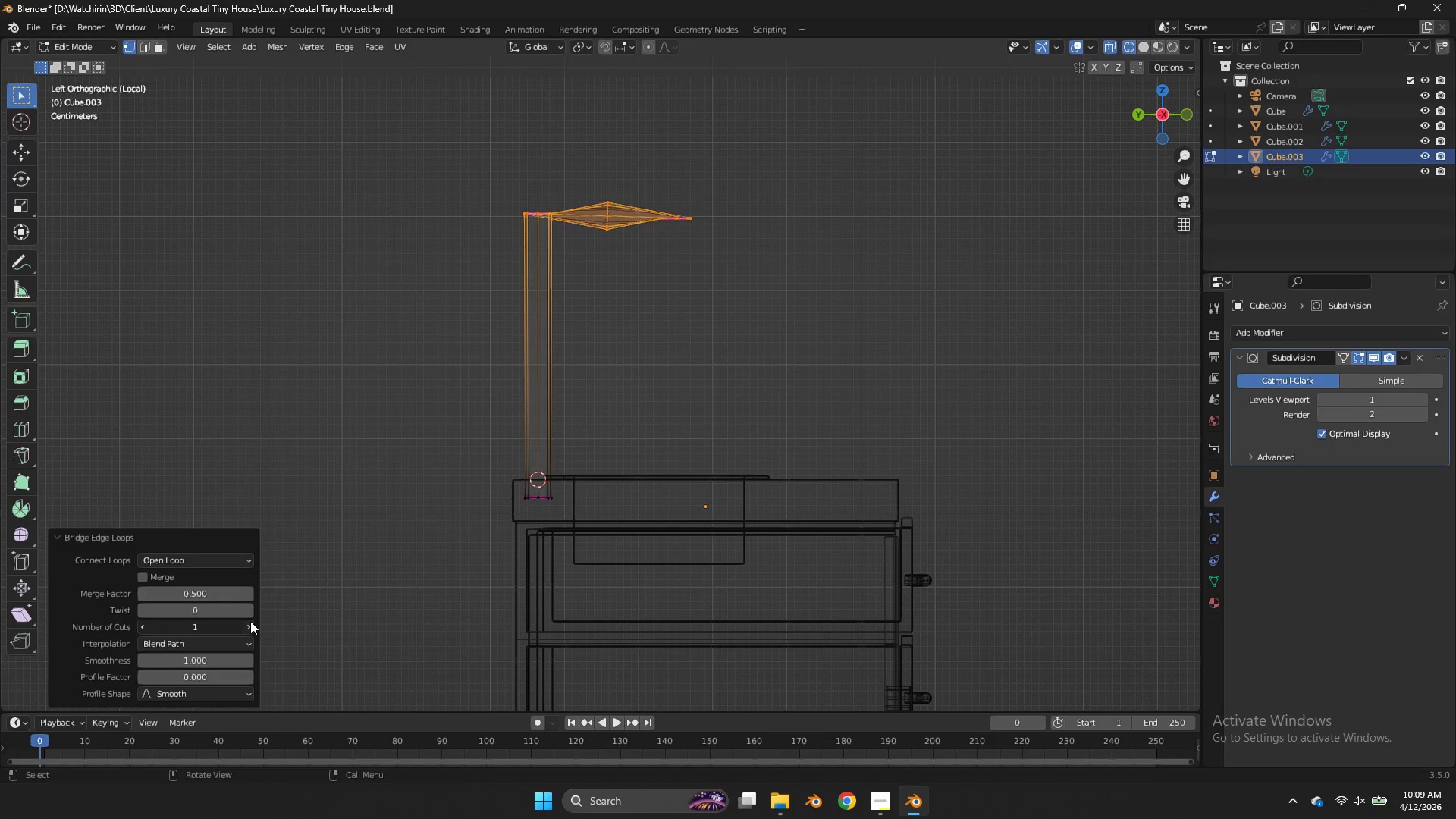 
triple_click([250, 621])
 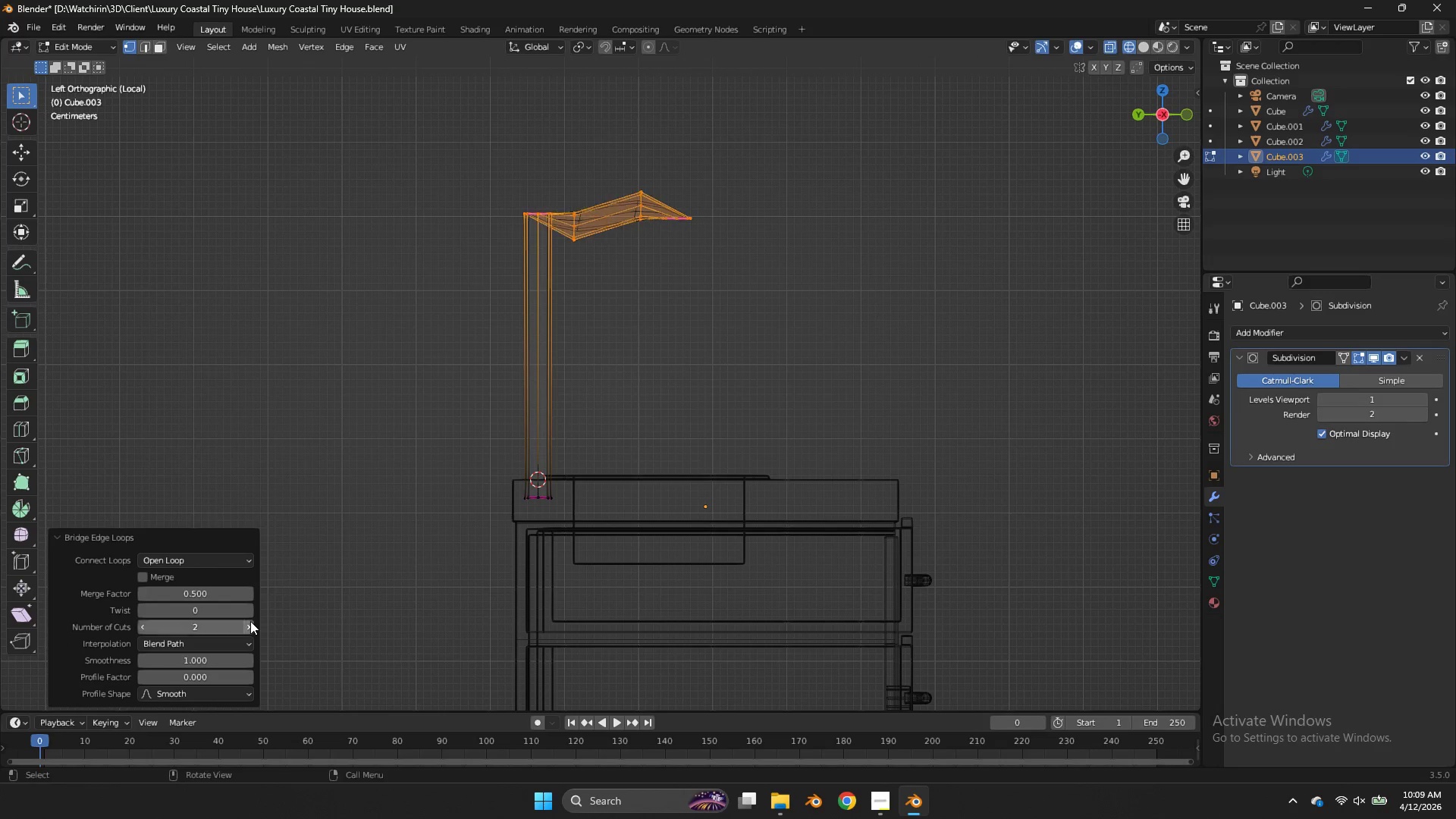 
triple_click([250, 621])
 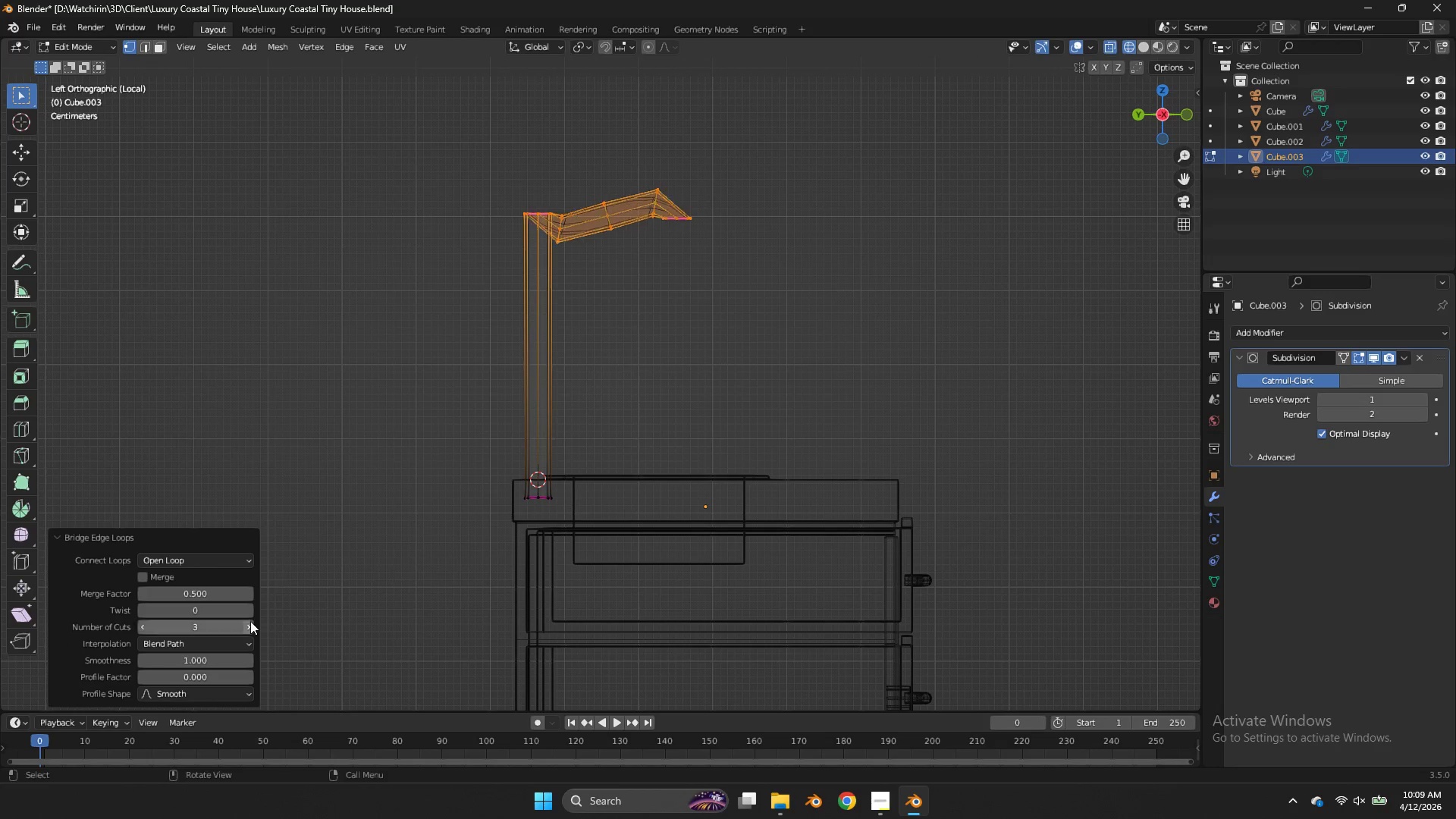 
triple_click([250, 621])
 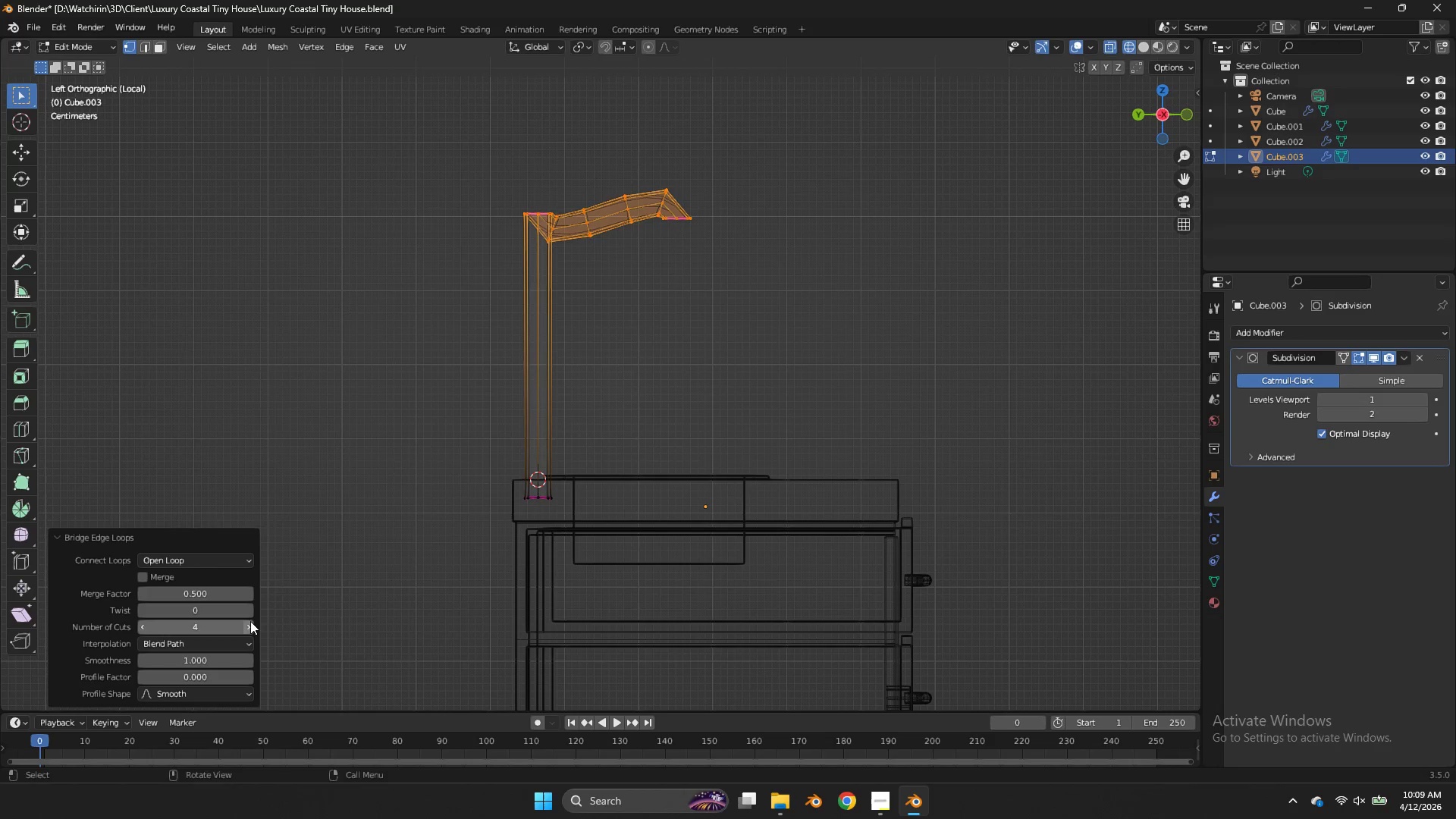 
triple_click([250, 621])
 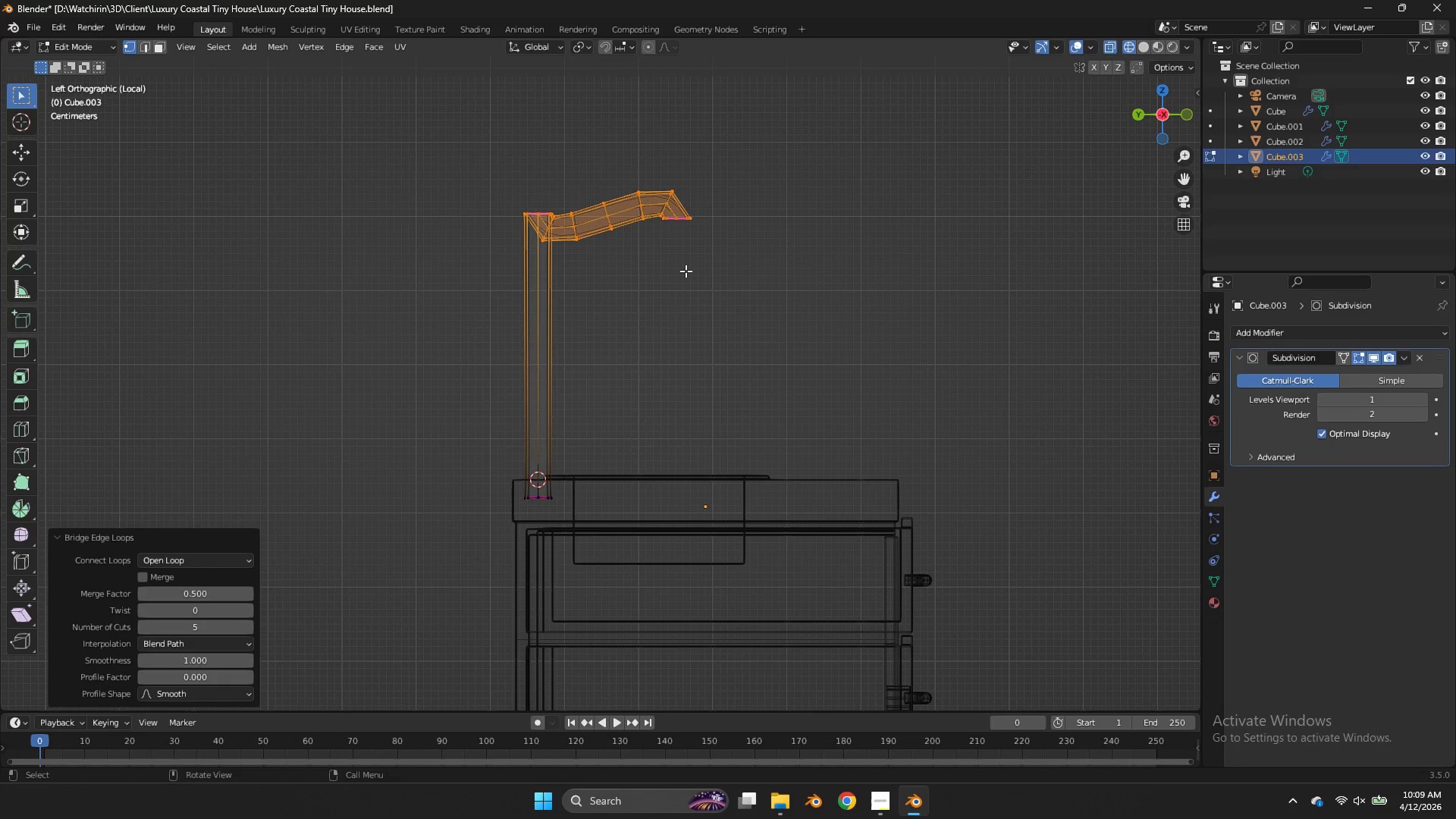 
key(Control+Z)
 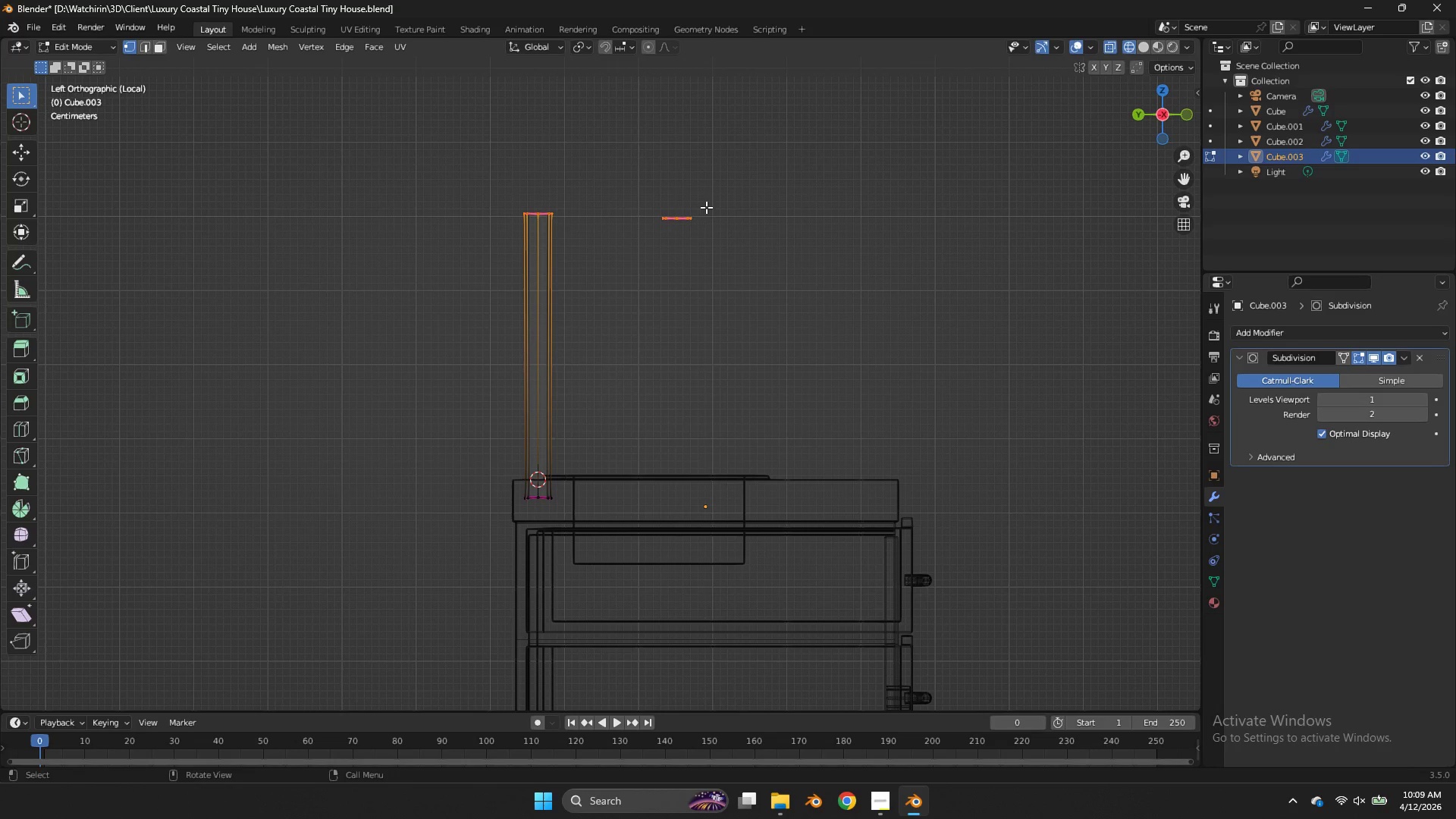 
left_click_drag(start_coordinate=[708, 196], to_coordinate=[635, 242])
 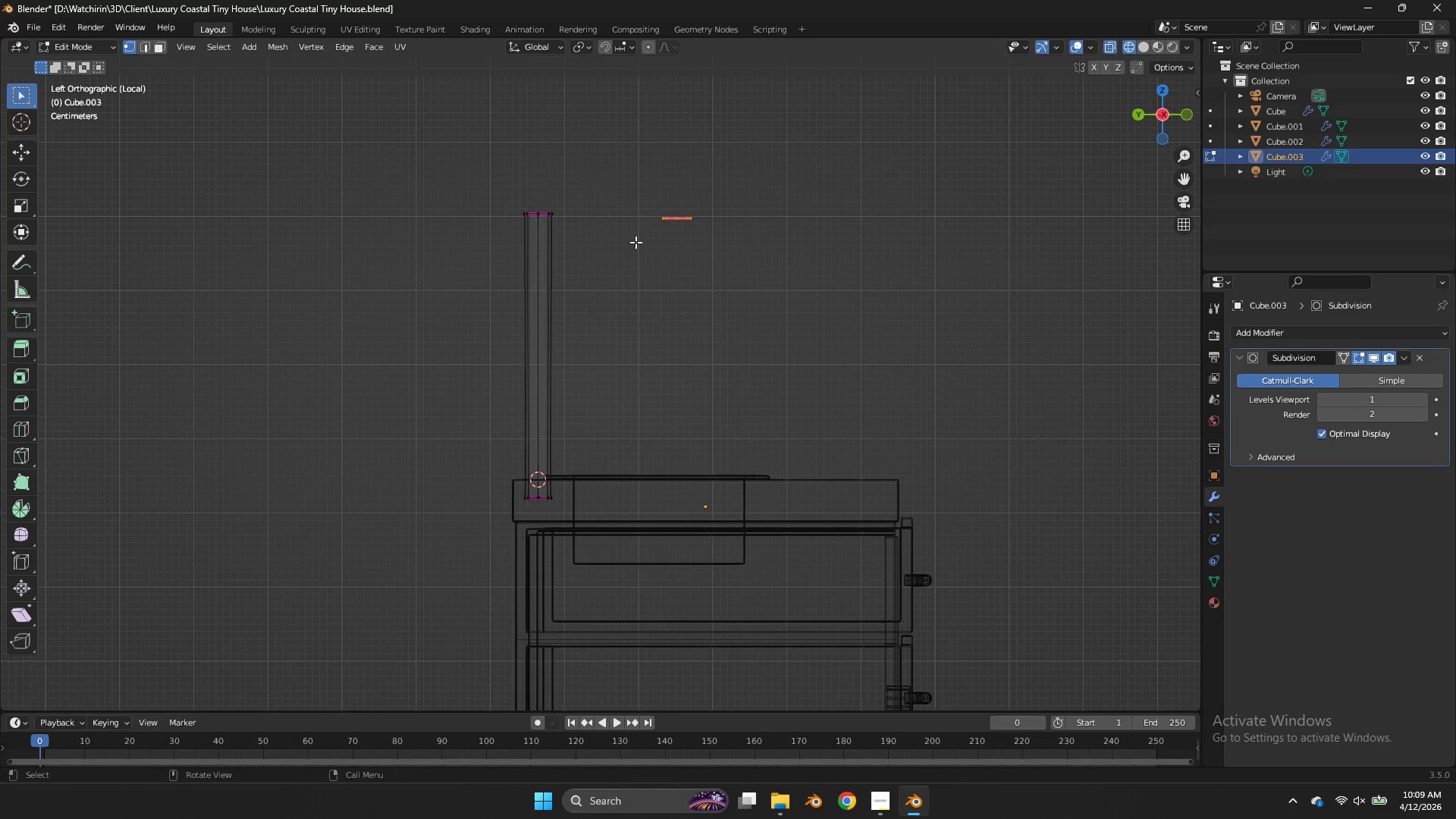 
type(gz)
 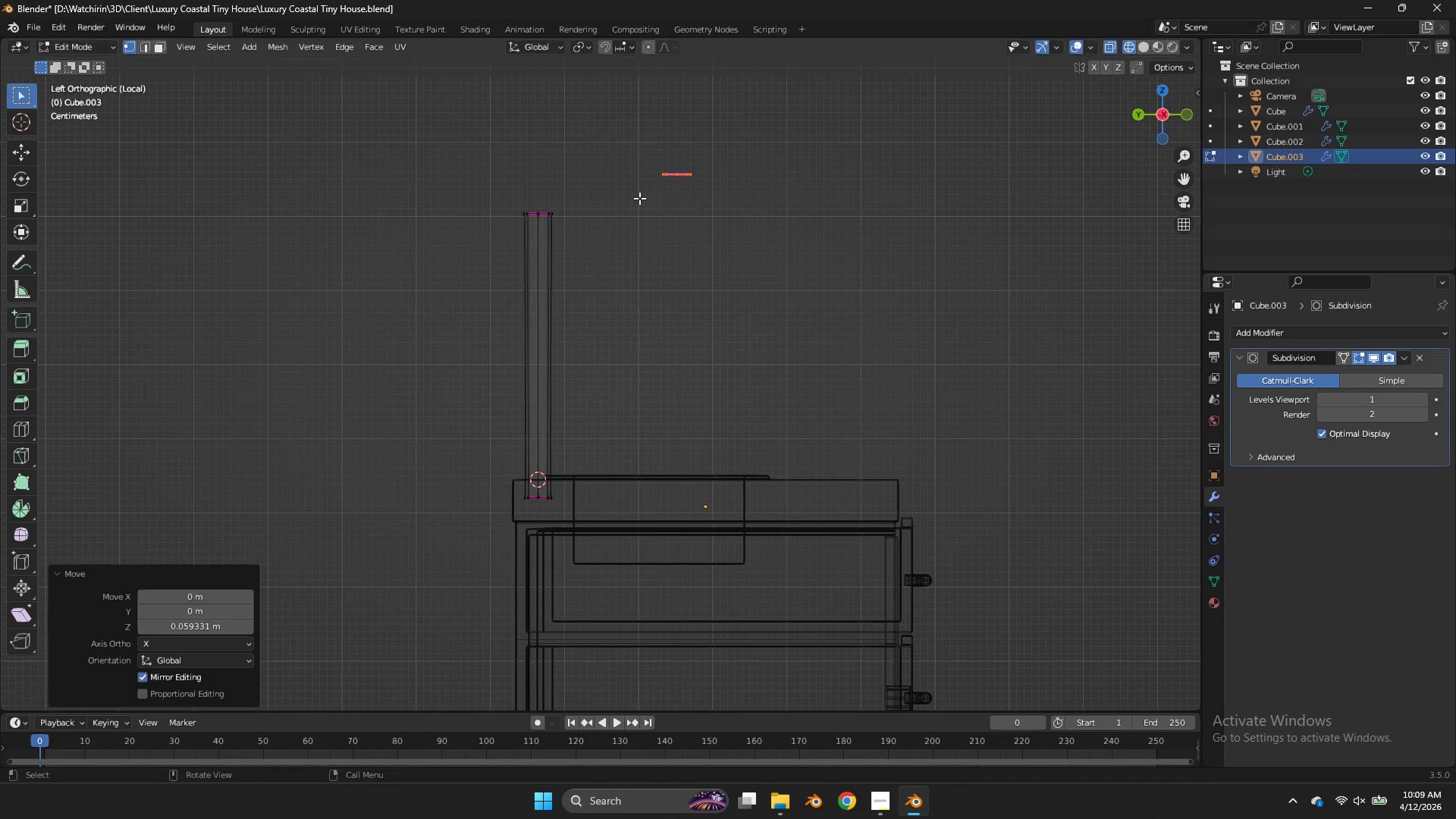 
left_click([639, 198])
 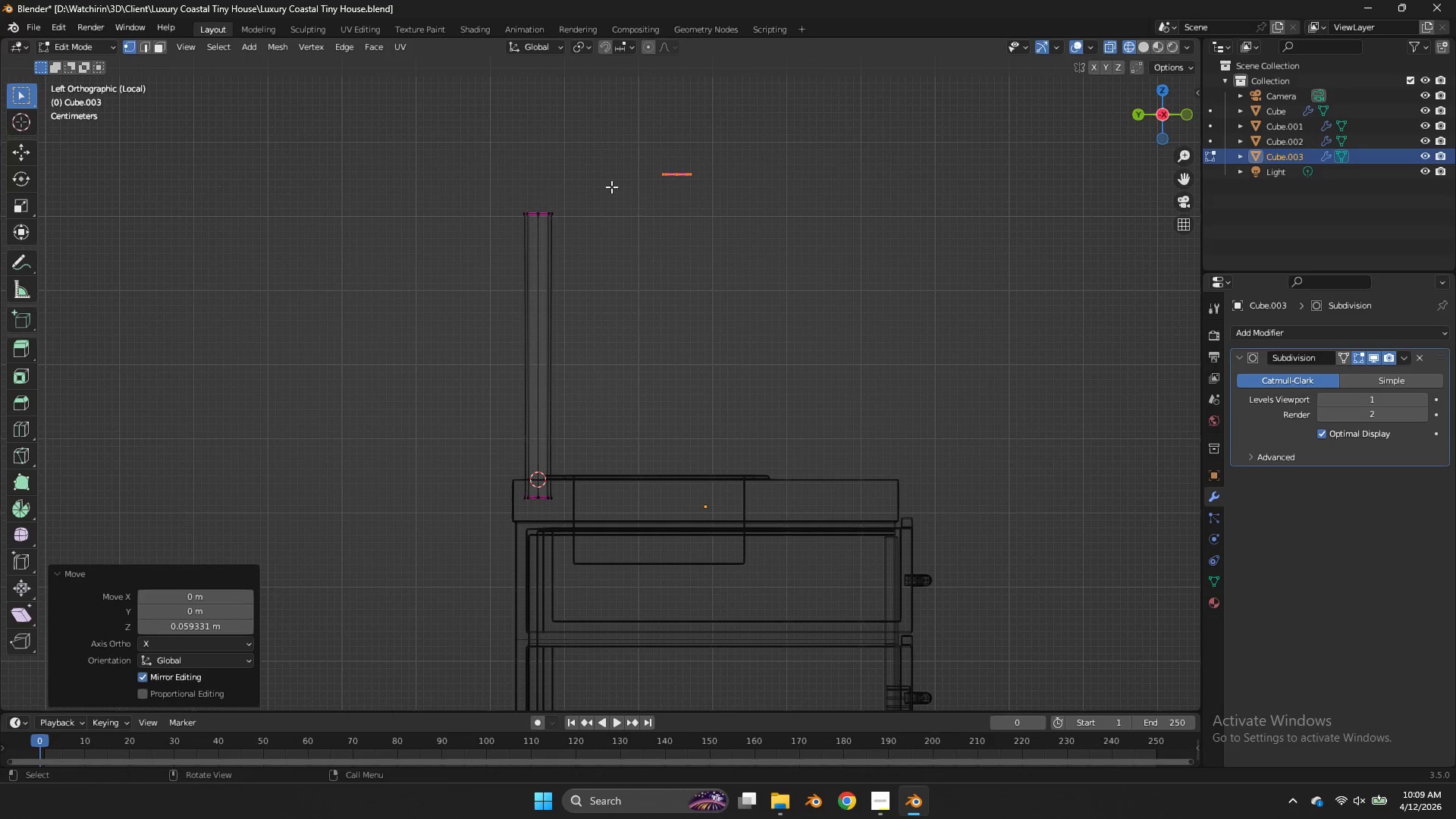 
left_click_drag(start_coordinate=[609, 187], to_coordinate=[483, 257])
 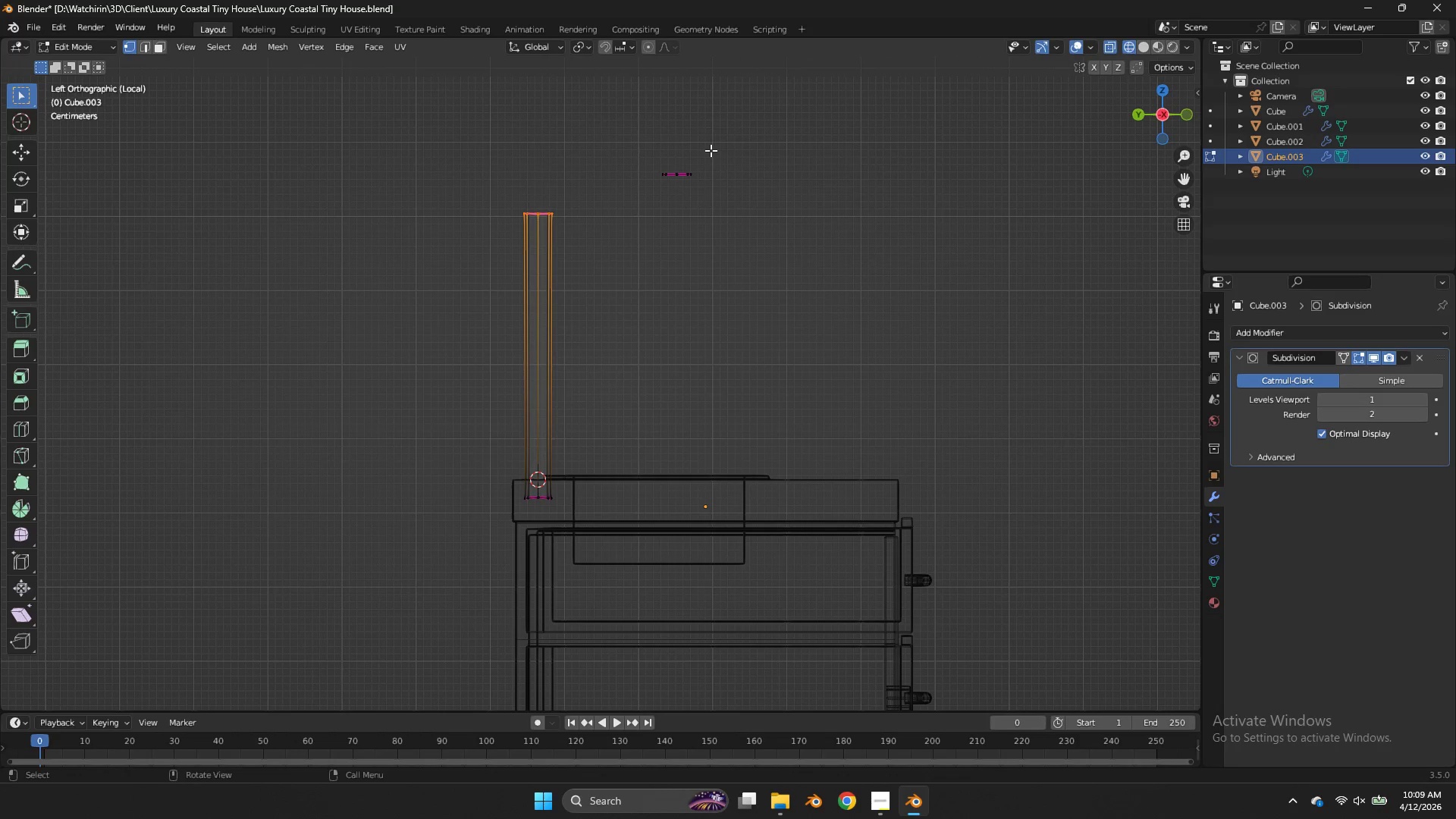 
left_click_drag(start_coordinate=[711, 152], to_coordinate=[645, 196])
 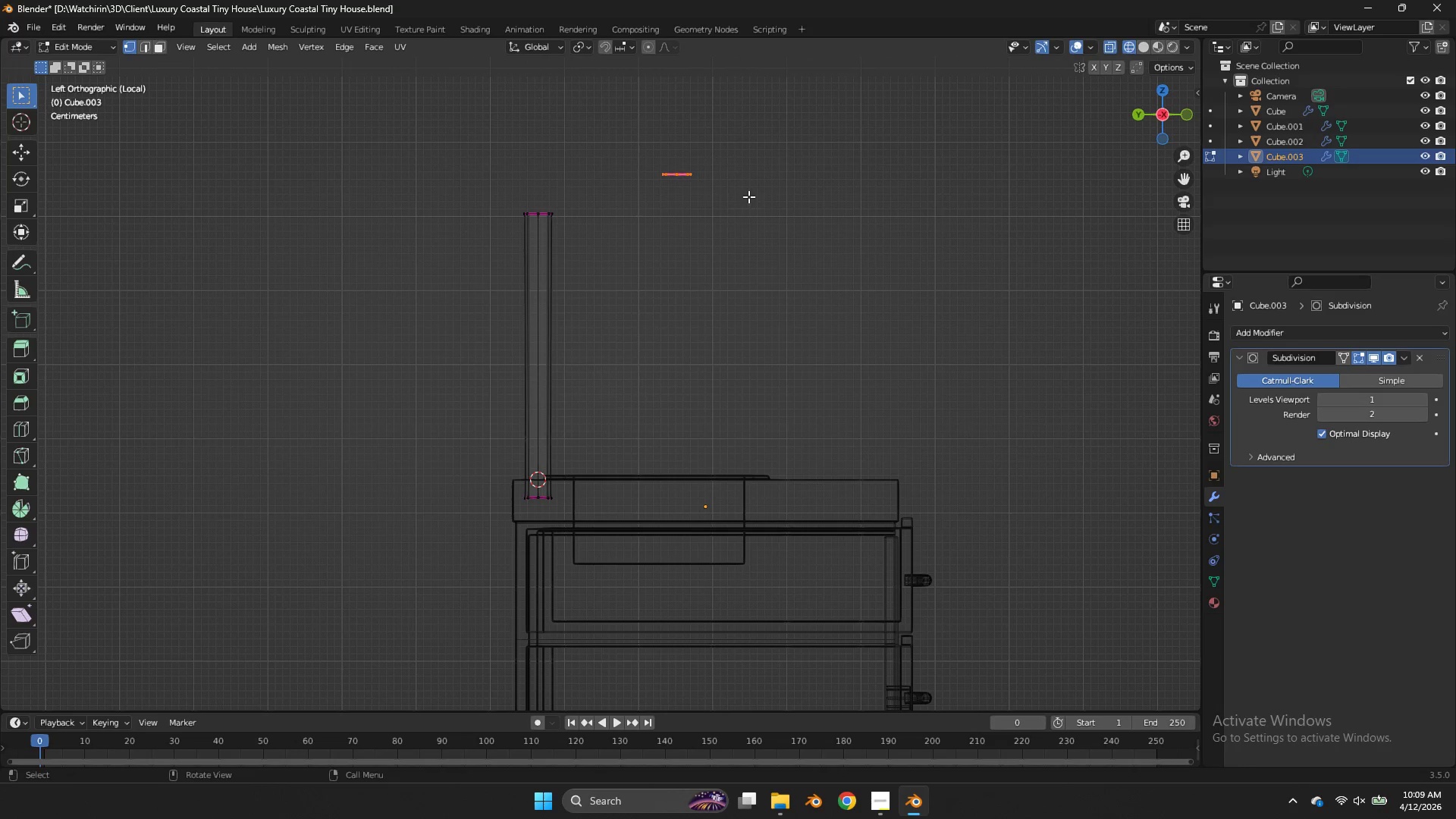 
key(Shift+ShiftLeft)
 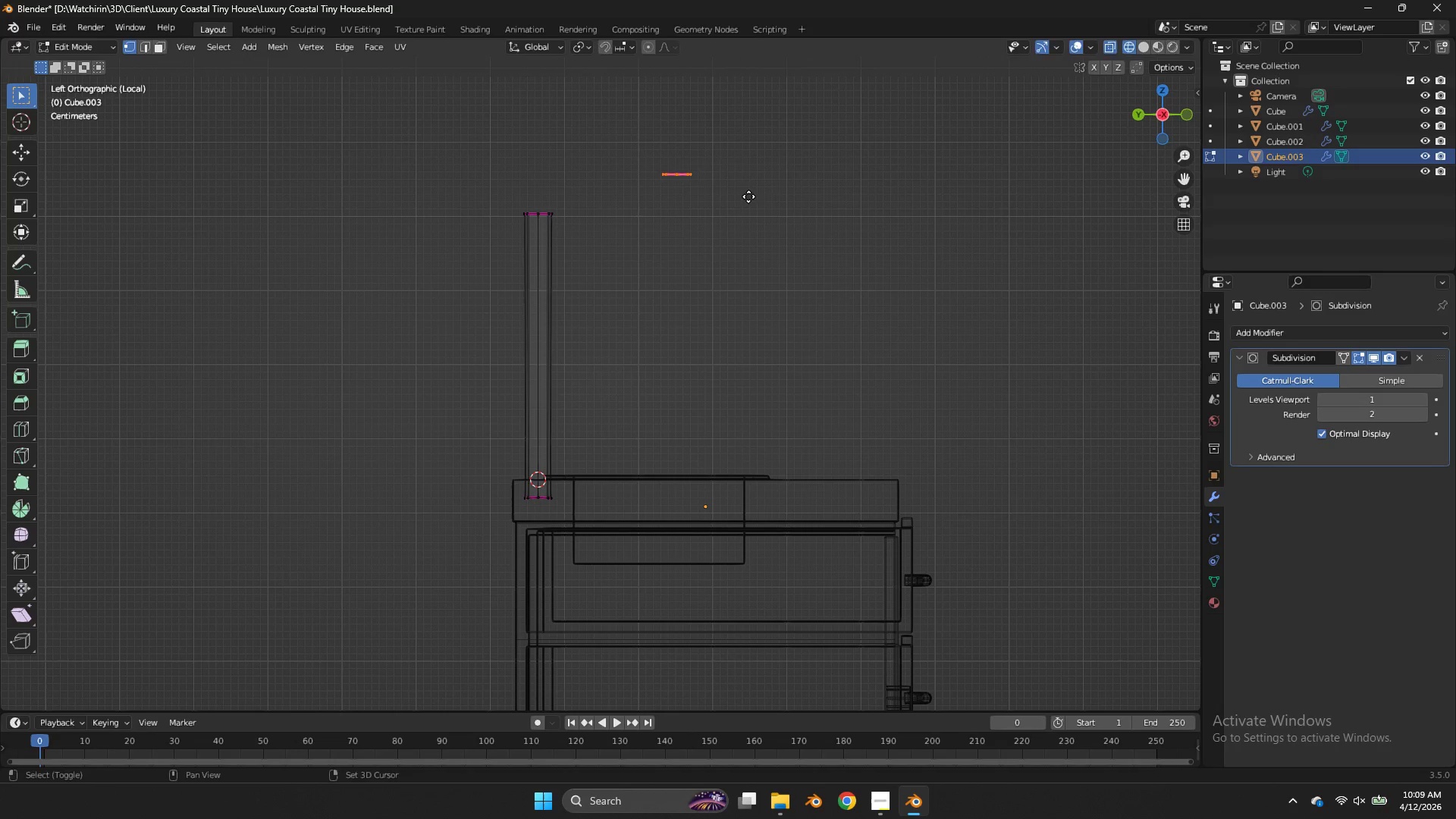 
key(Shift+D)
 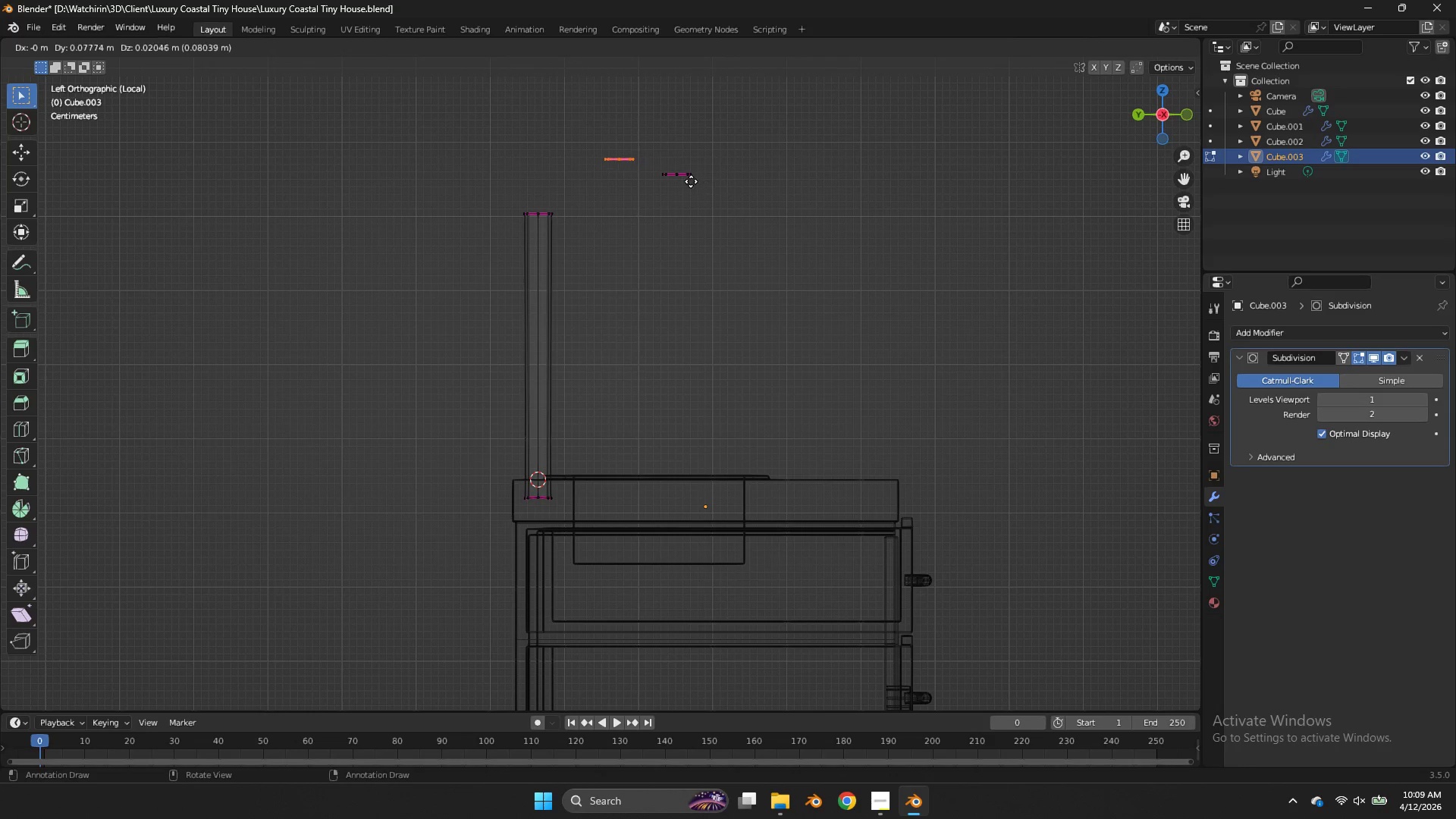 
left_click([691, 181])
 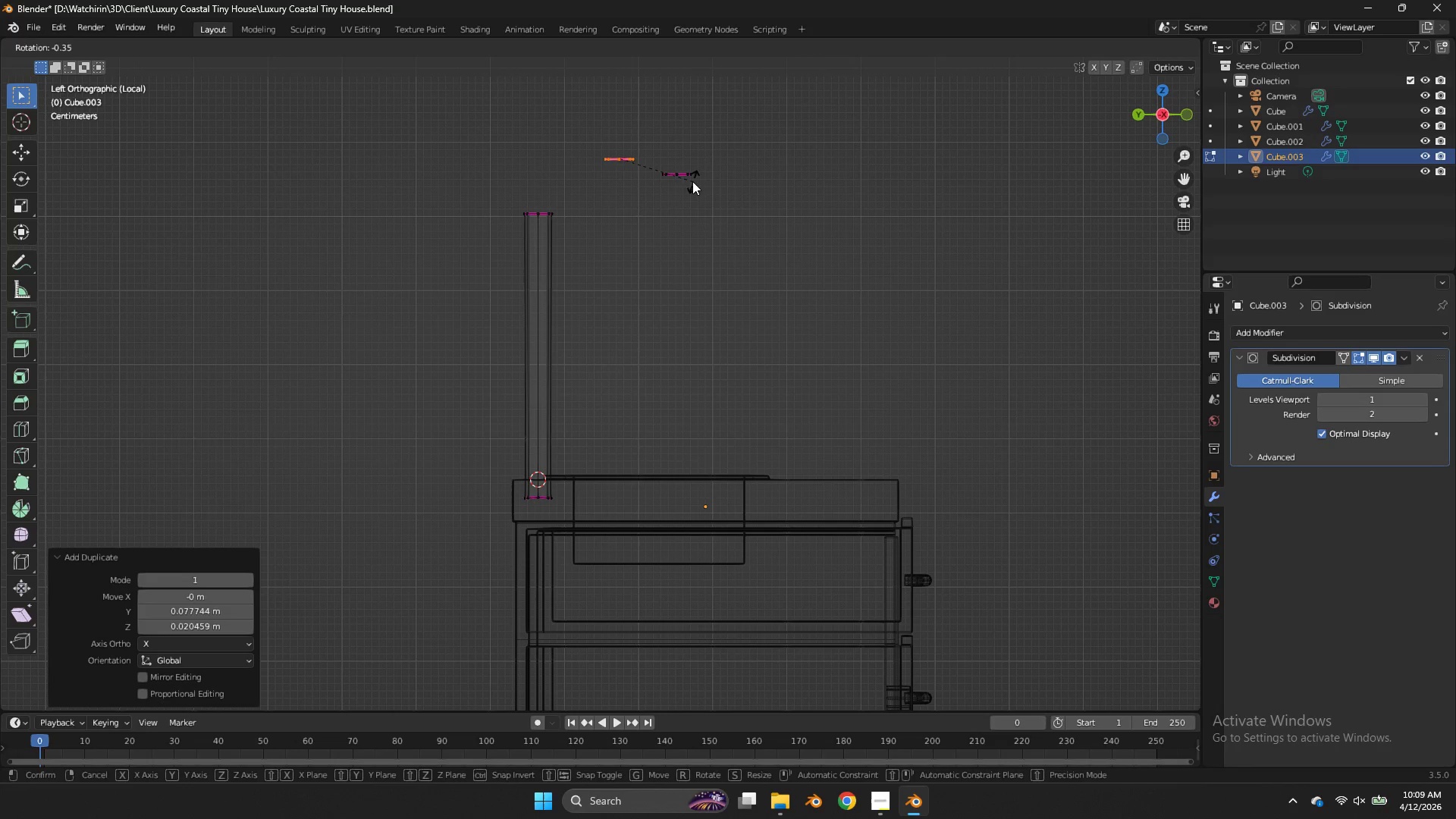 
key(R)
 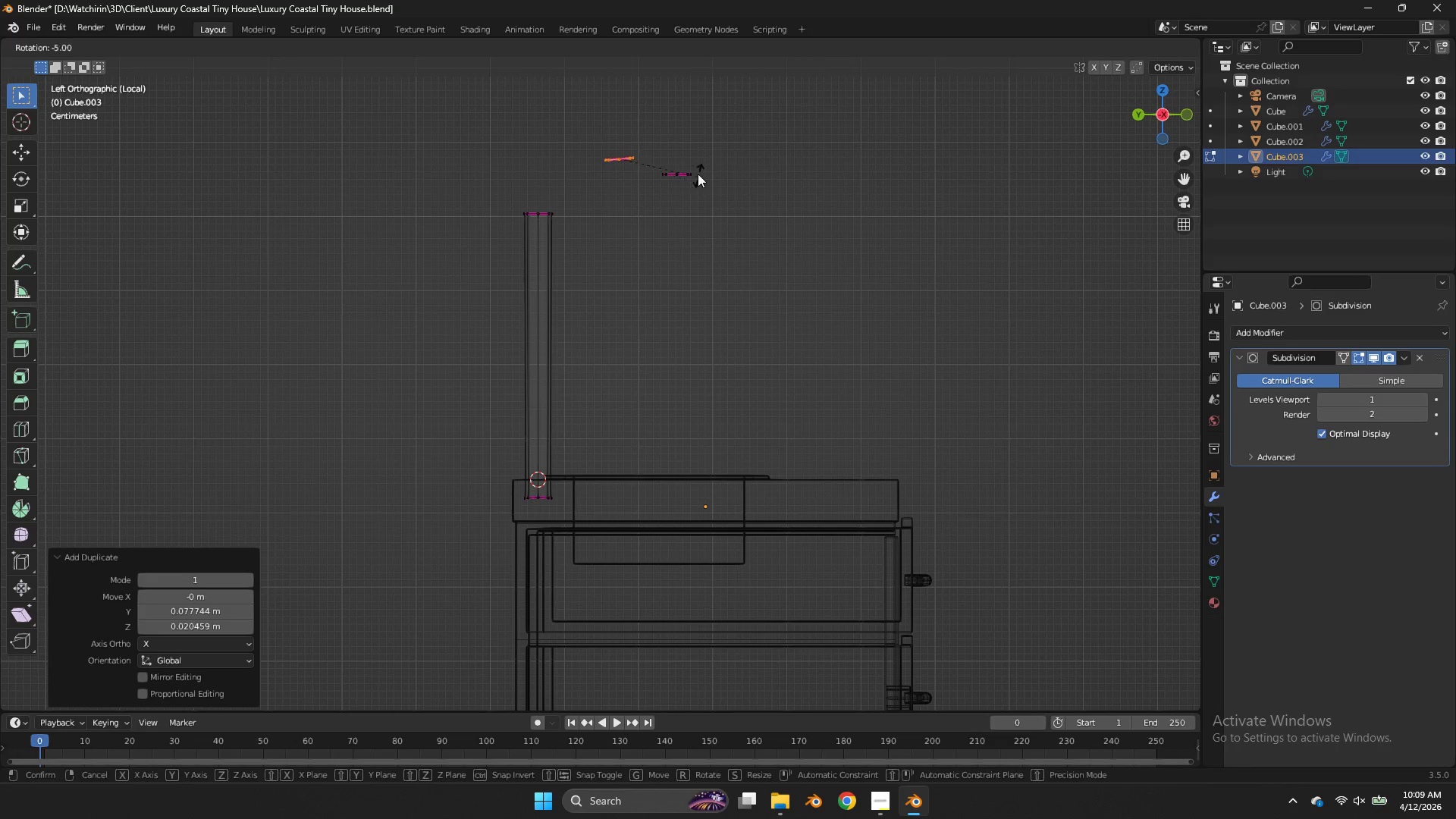 
hold_key(key=ControlLeft, duration=1.44)
left_click([639, 101])
 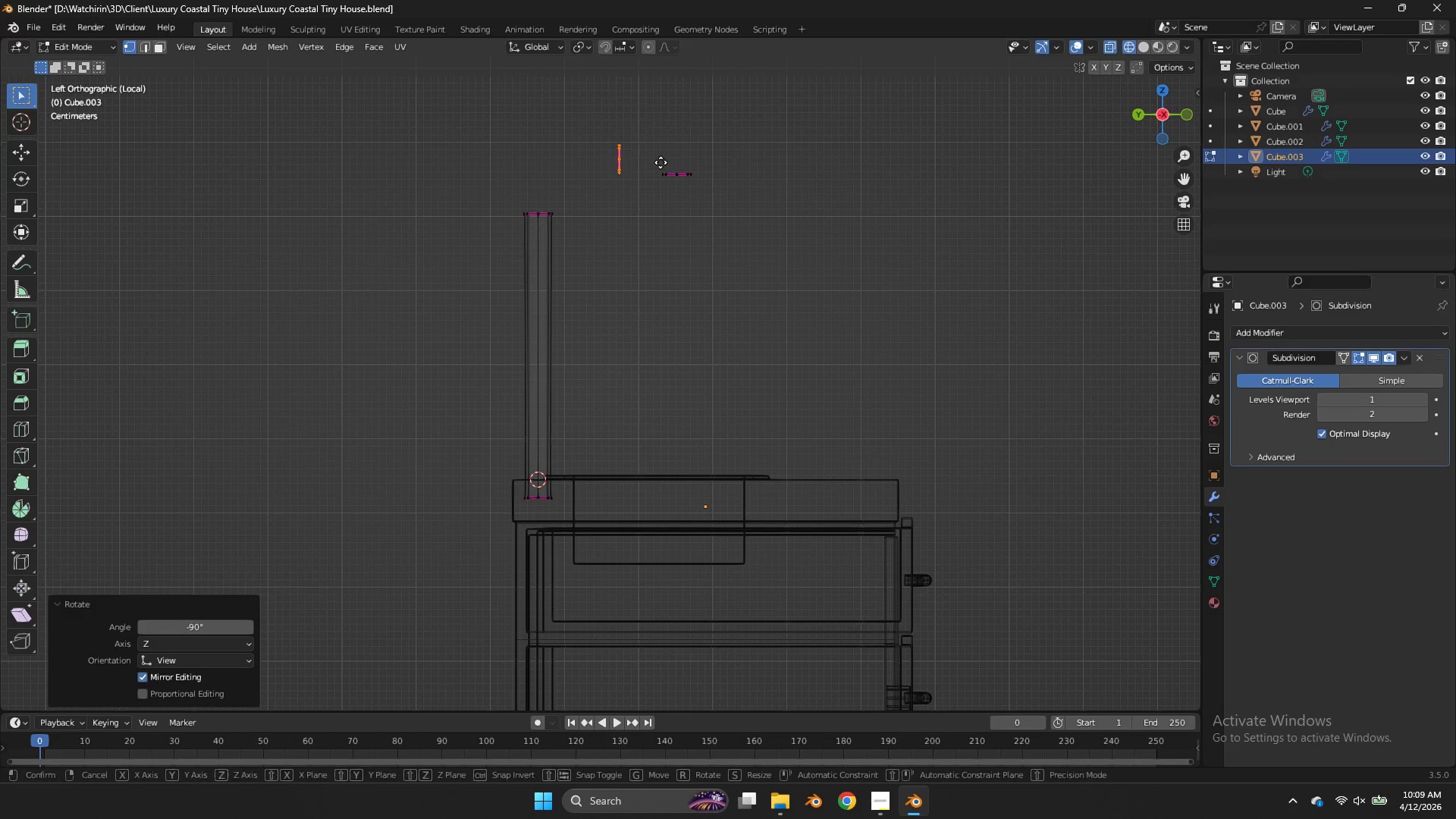 
key(G)
 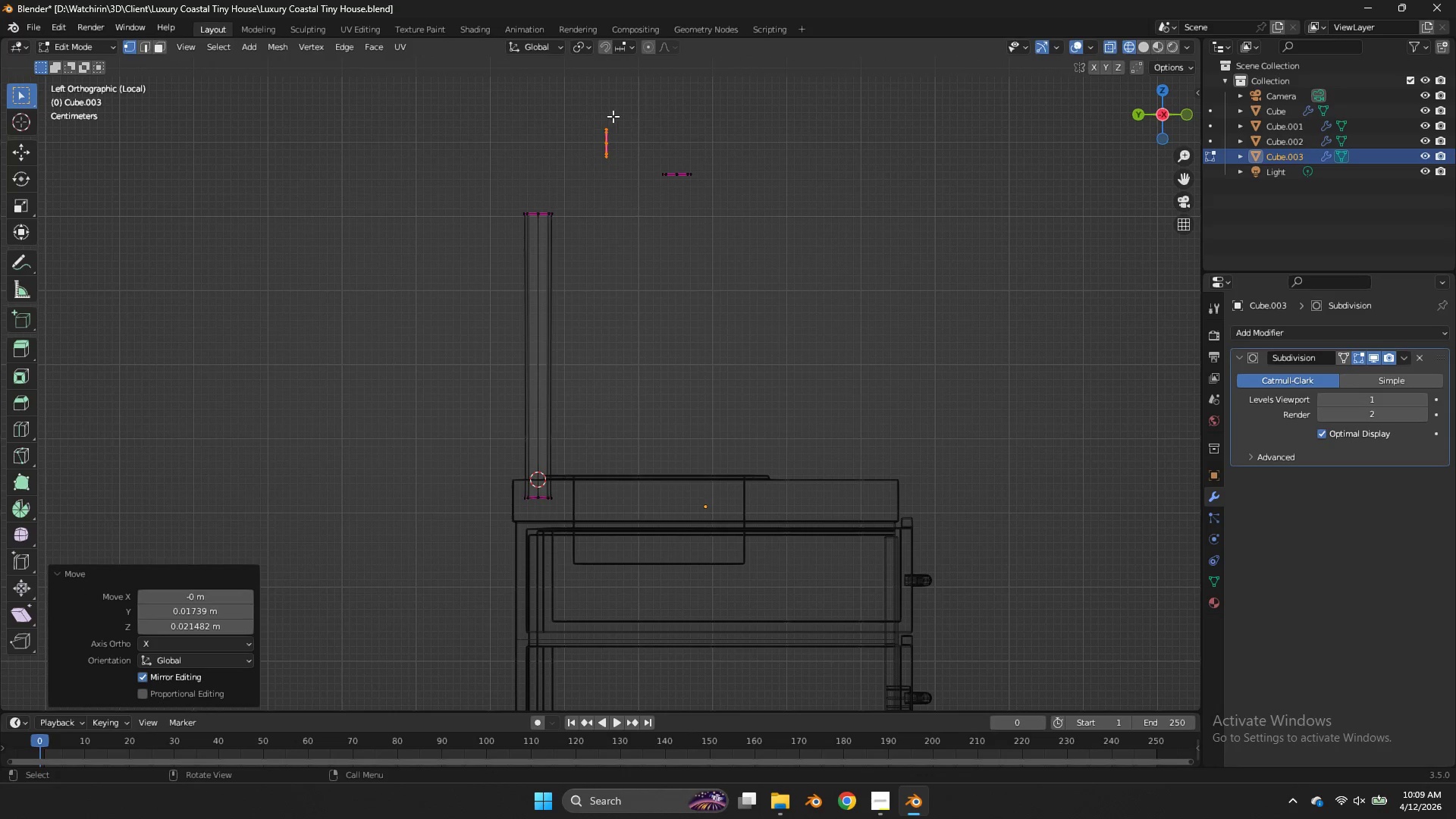 
left_click_drag(start_coordinate=[619, 118], to_coordinate=[563, 196])
 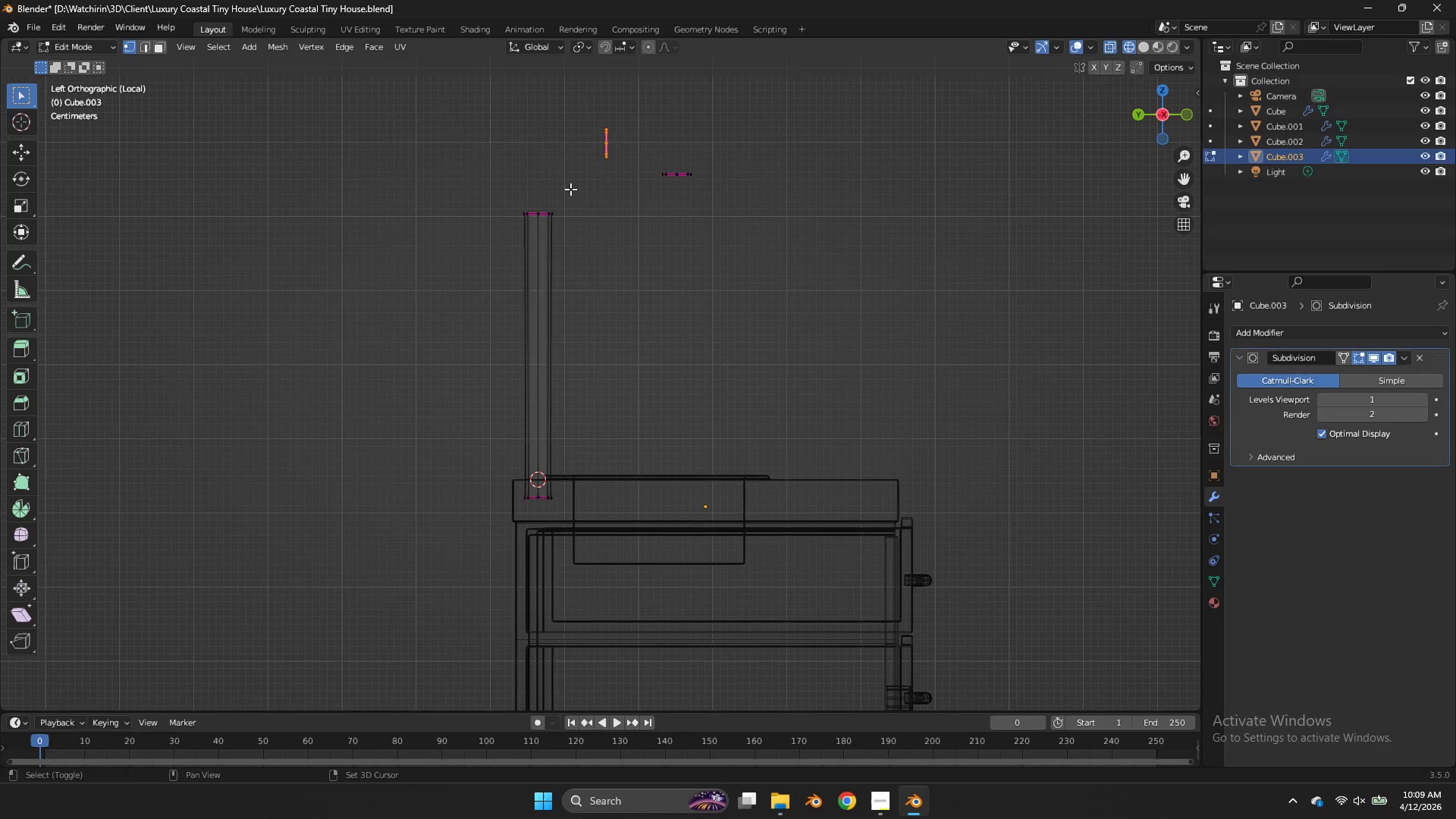 
hold_key(key=ShiftLeft, duration=0.39)
left_click_drag(start_coordinate=[574, 187], to_coordinate=[450, 267])
 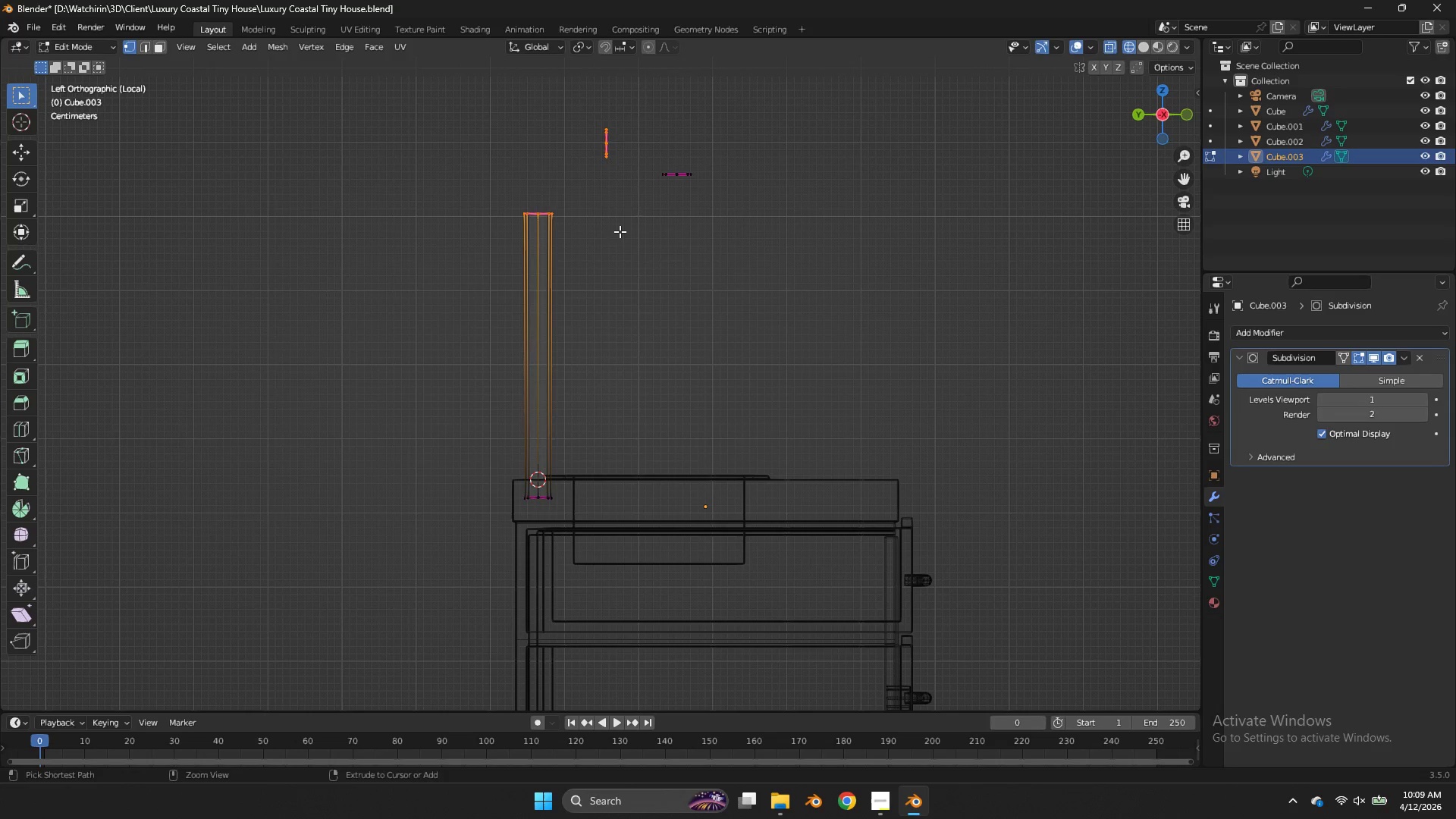 
key(Control+ControlLeft)
 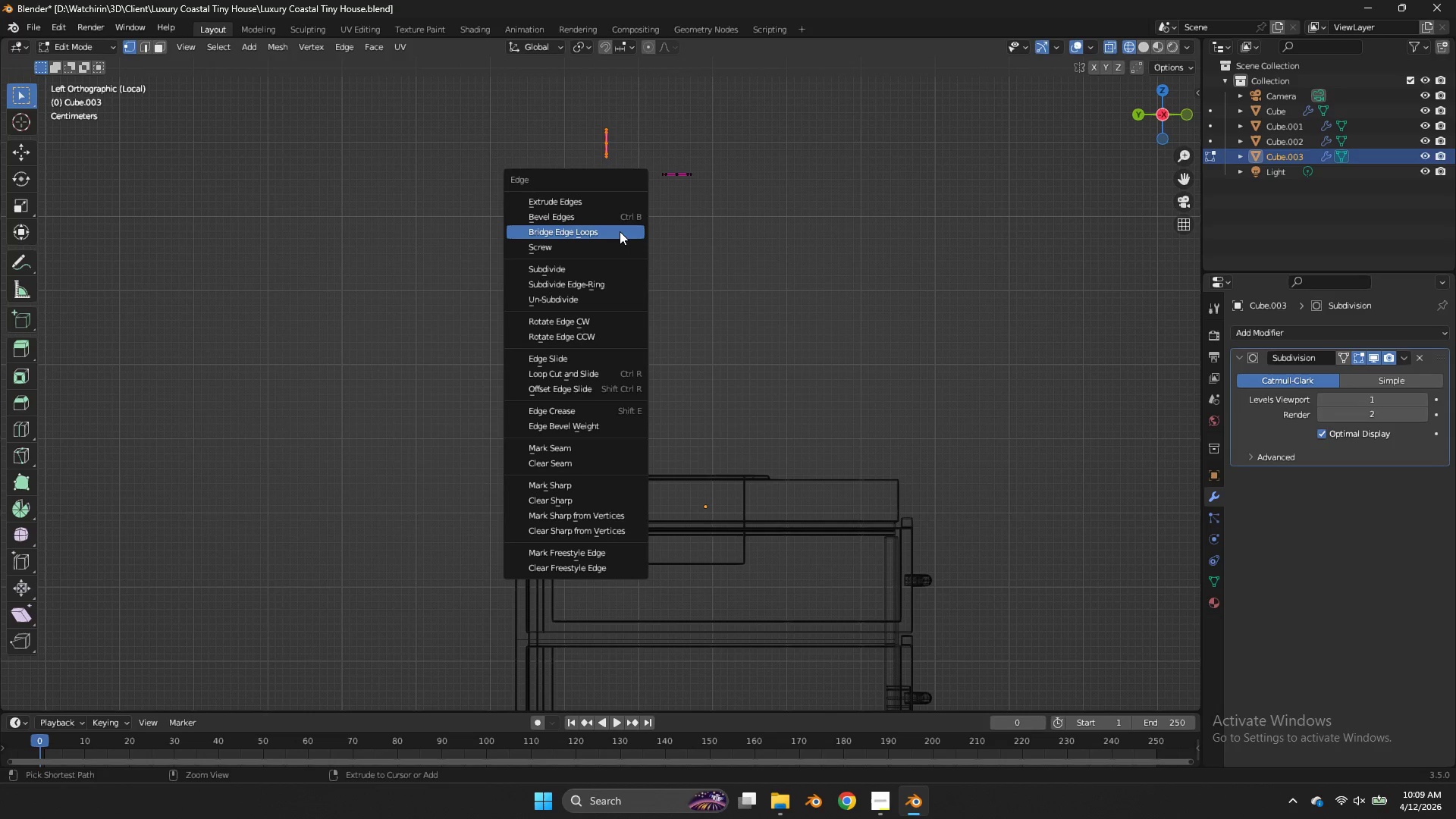 
key(Control+E)
 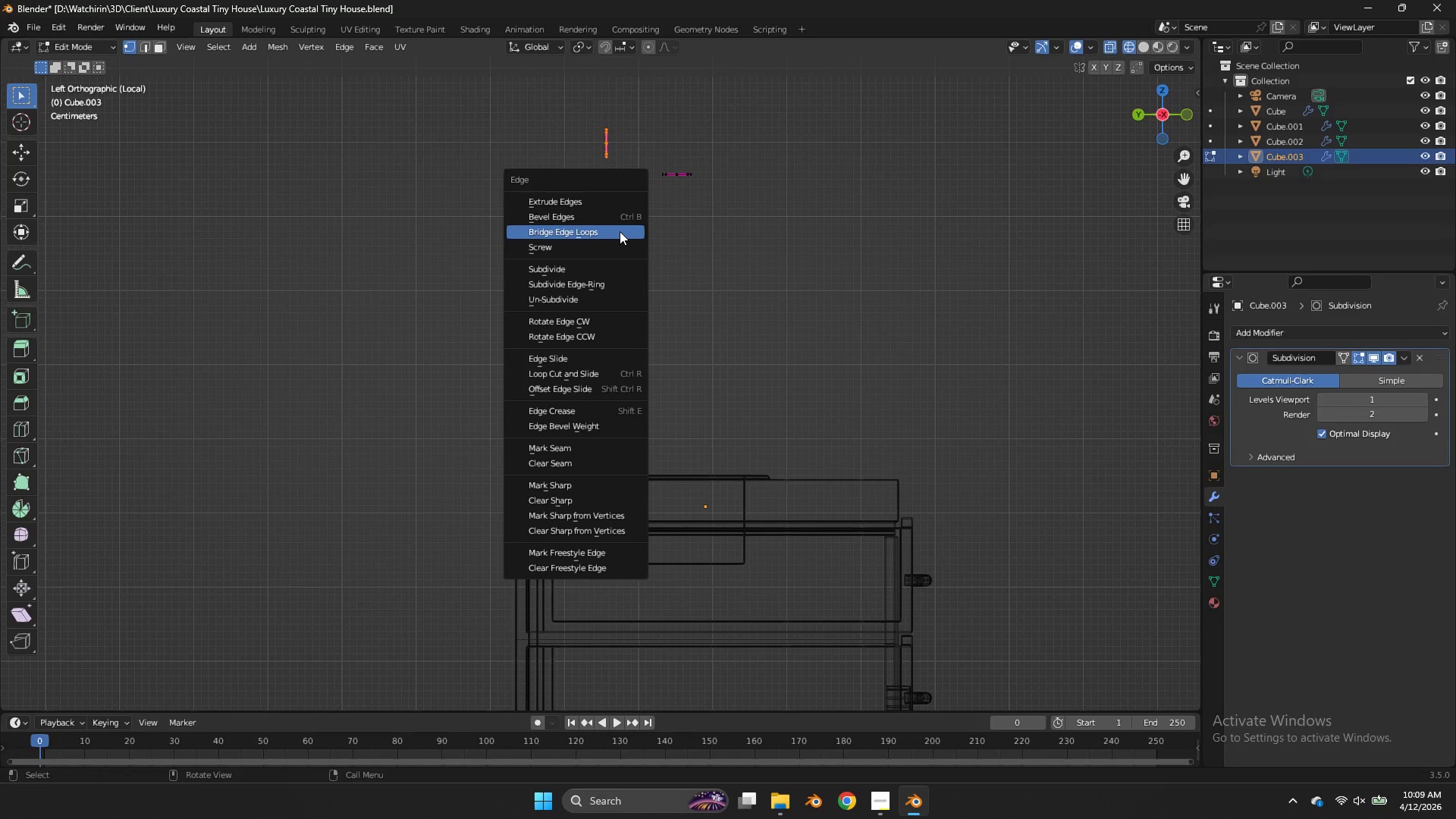 
left_click([620, 231])
 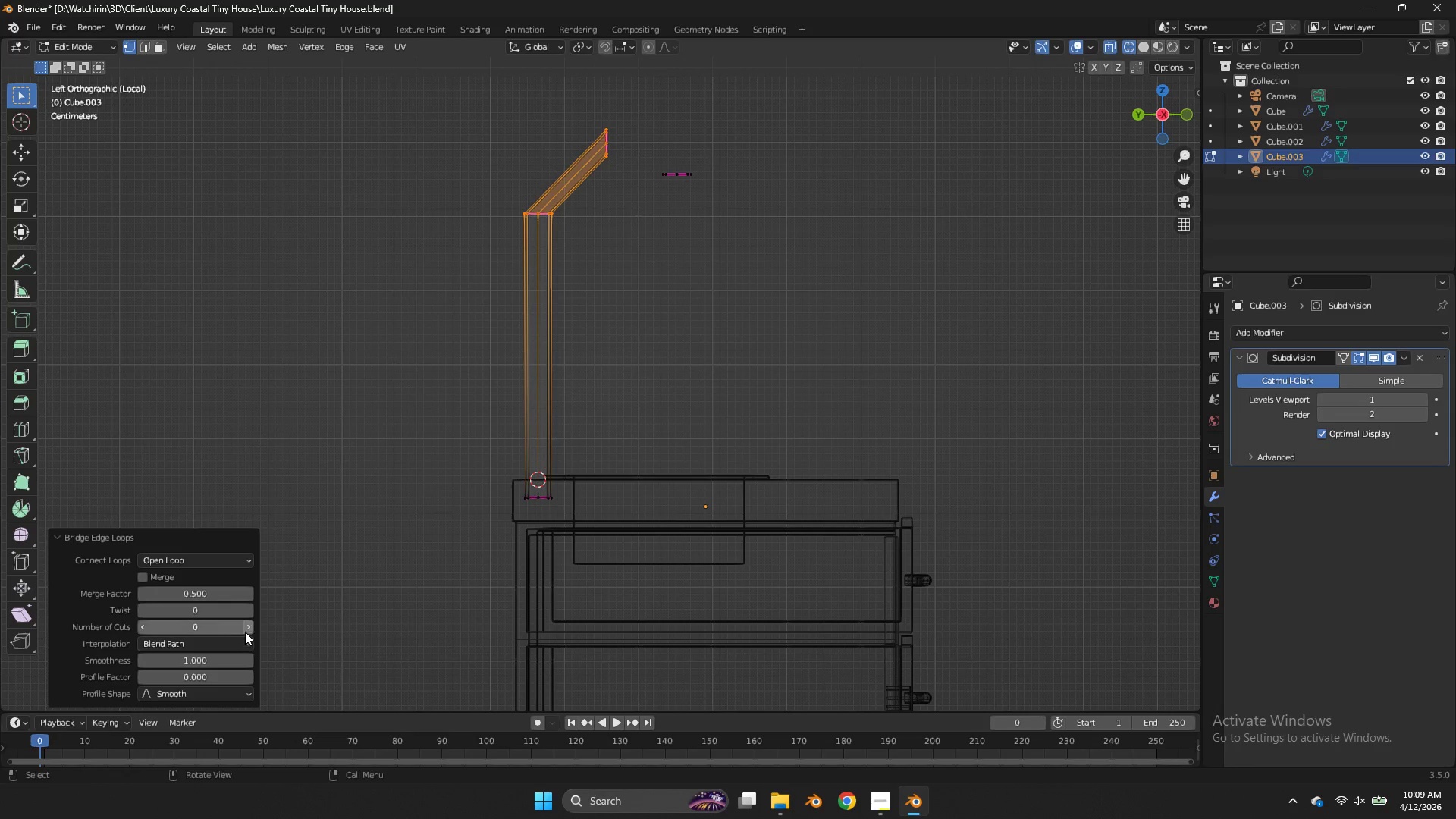 
double_click([247, 630])
 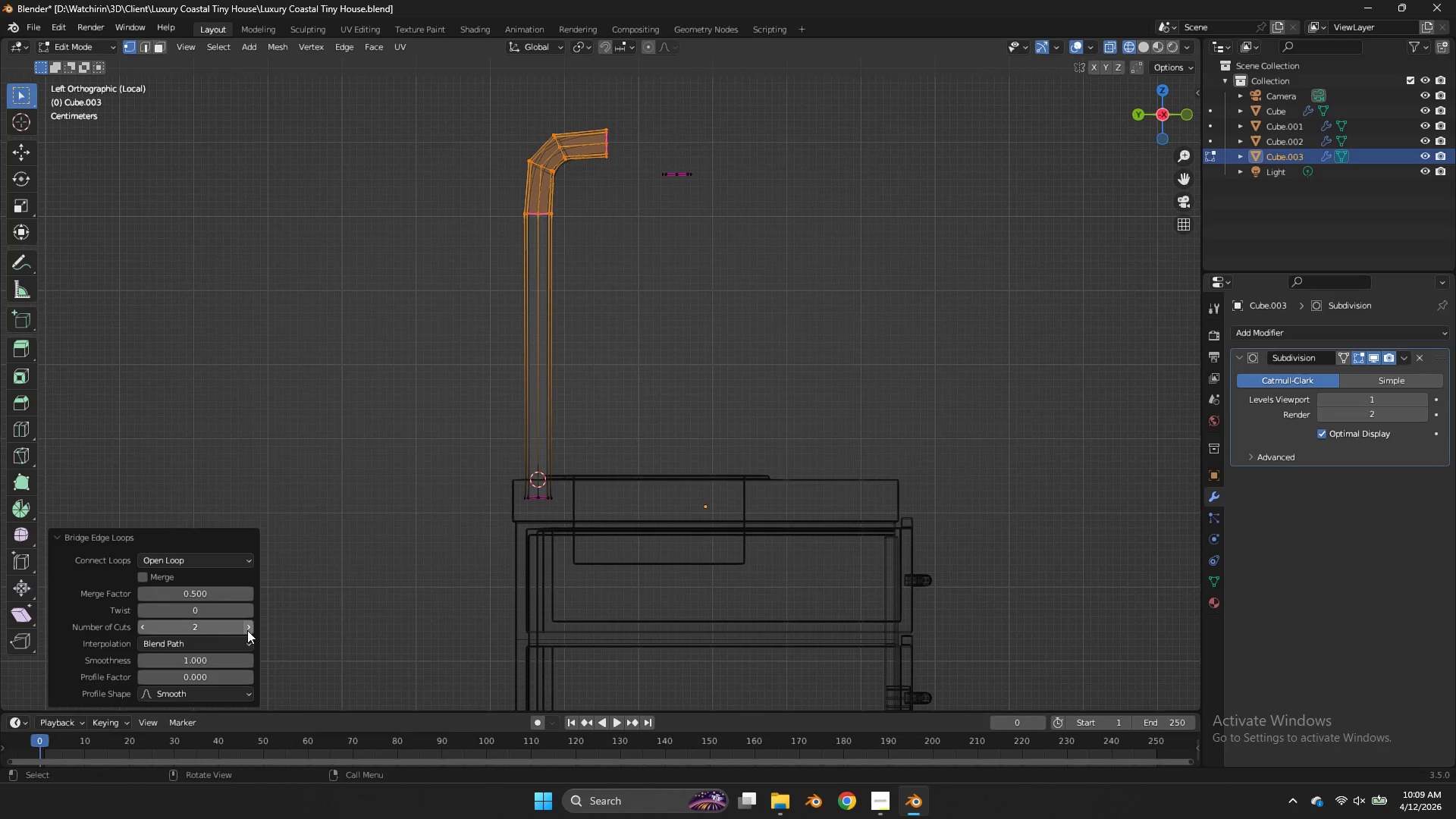 
triple_click([247, 630])
 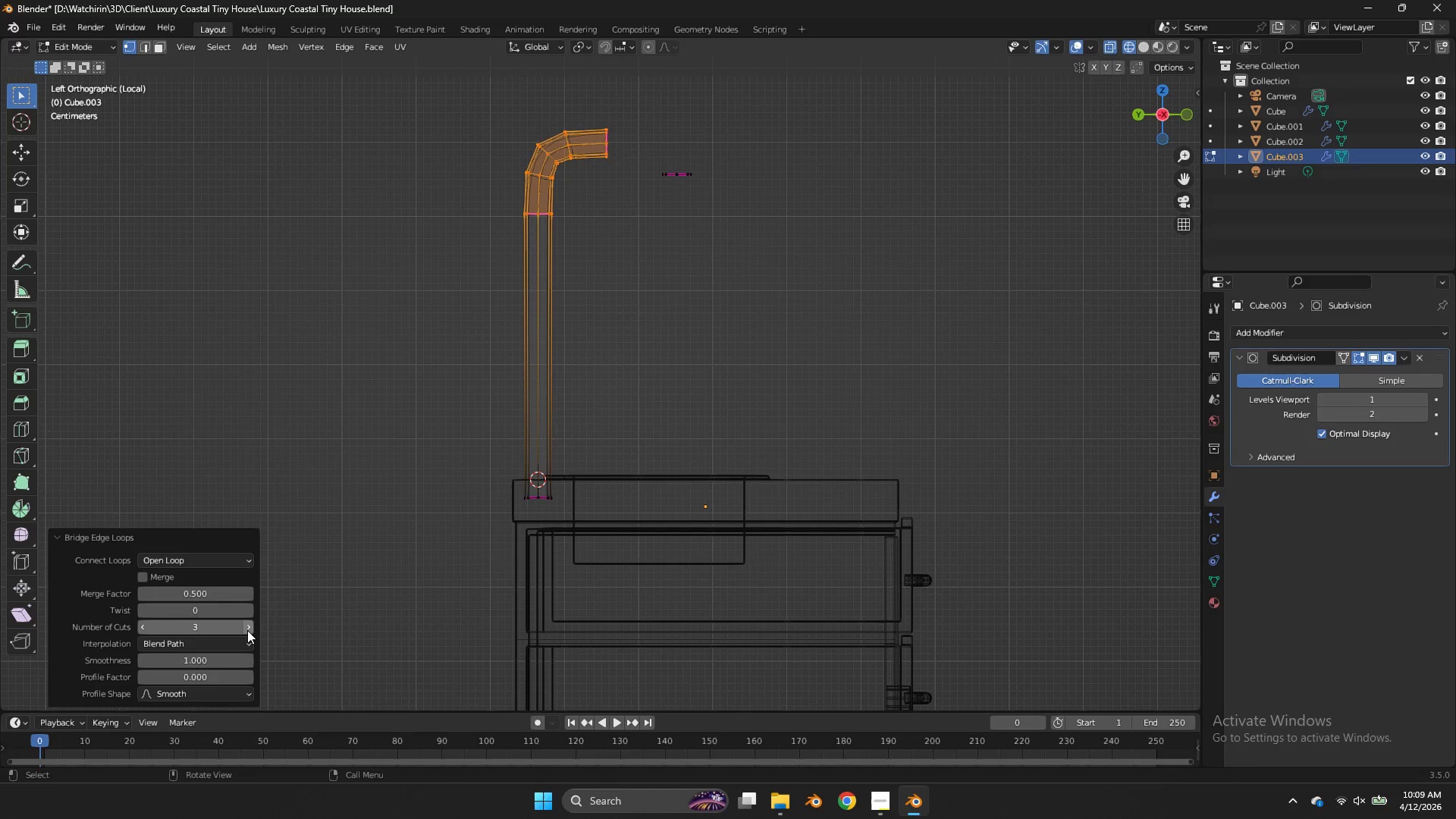 
wait(10.45)
 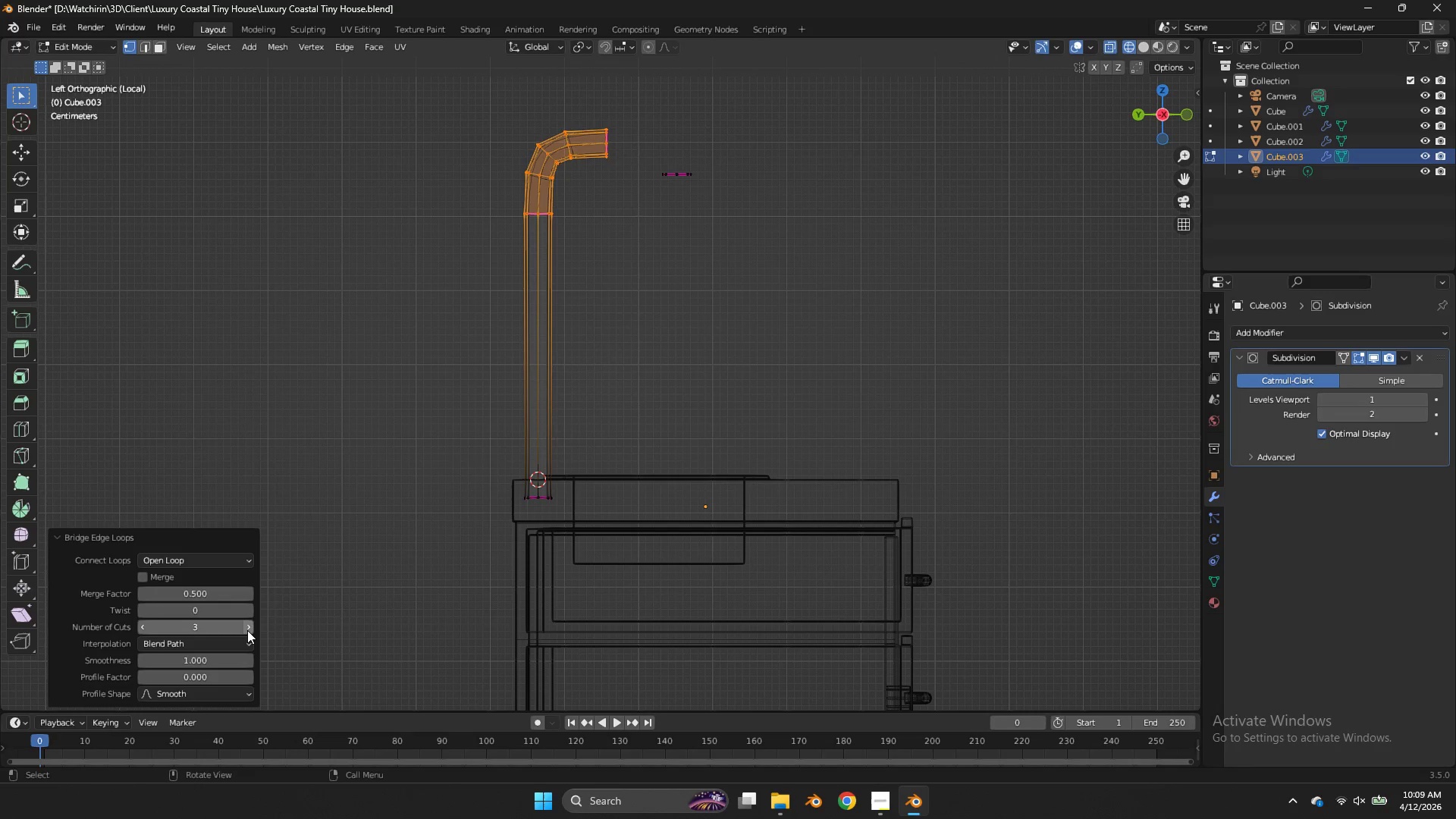 
left_click_drag(start_coordinate=[642, 118], to_coordinate=[598, 169])
 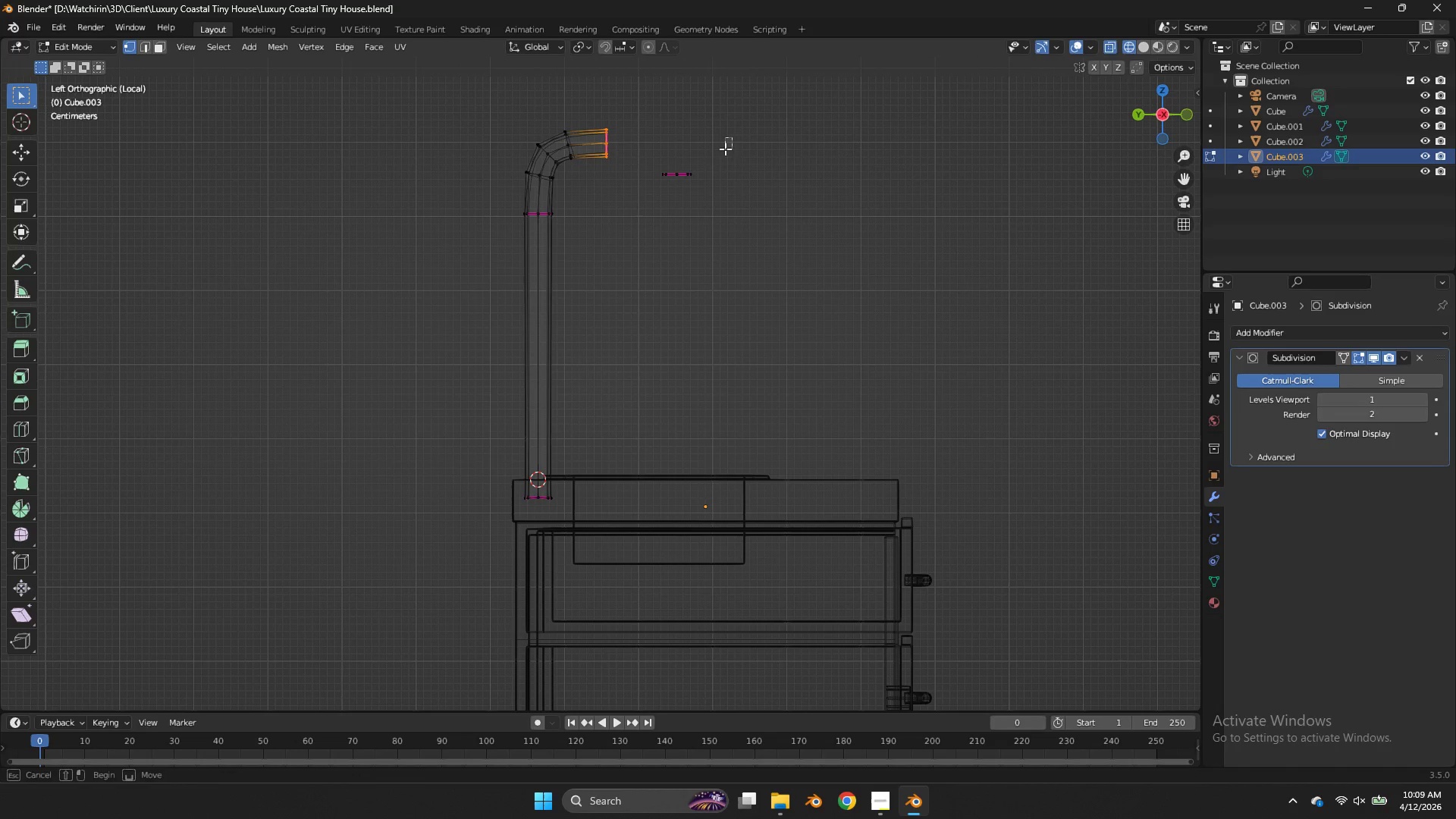 
hold_key(key=ShiftLeft, duration=0.31)
left_click_drag(start_coordinate=[732, 137], to_coordinate=[610, 222])
 